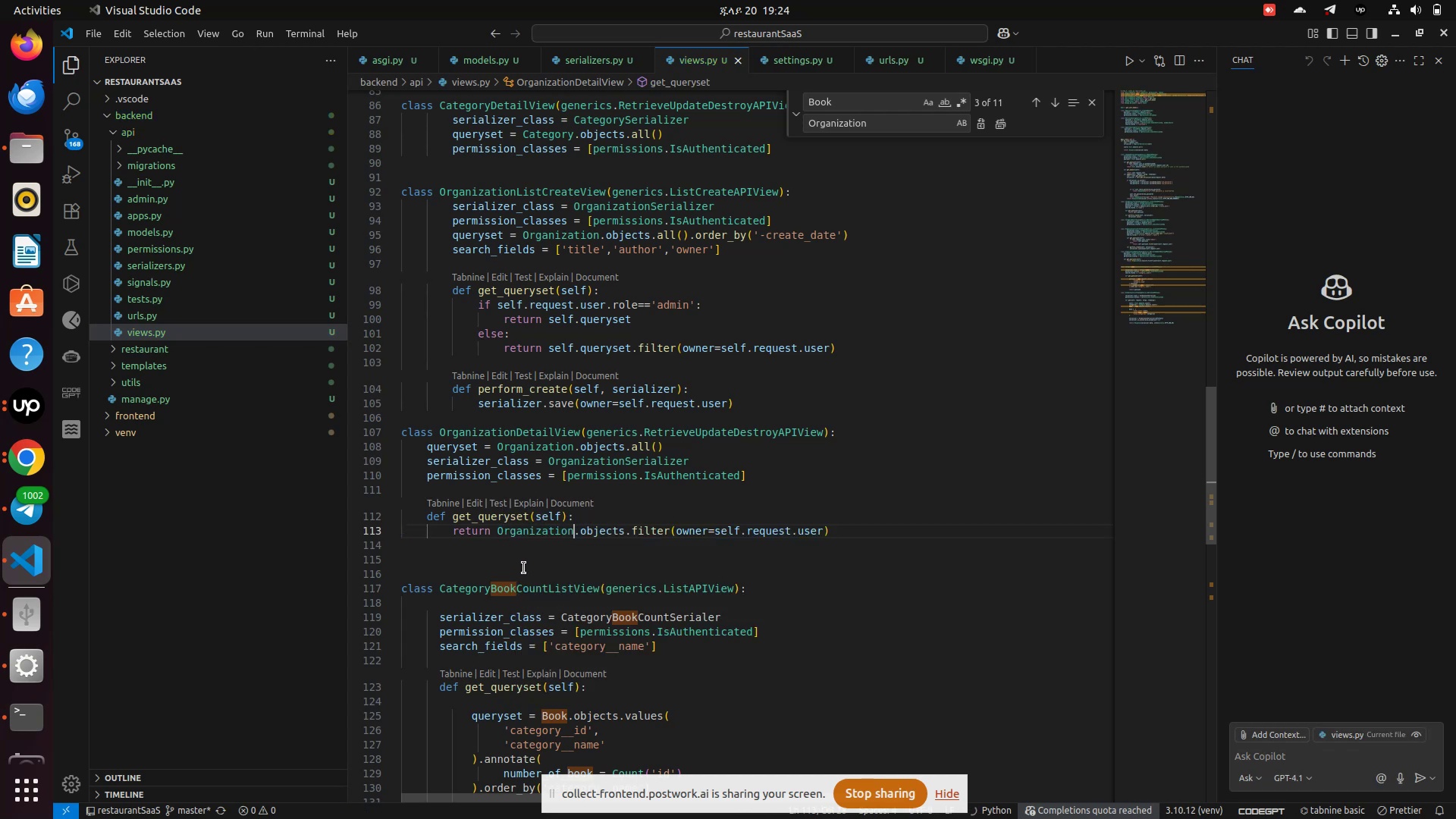 
scroll: coordinate [526, 572], scroll_direction: down, amount: 2.0
 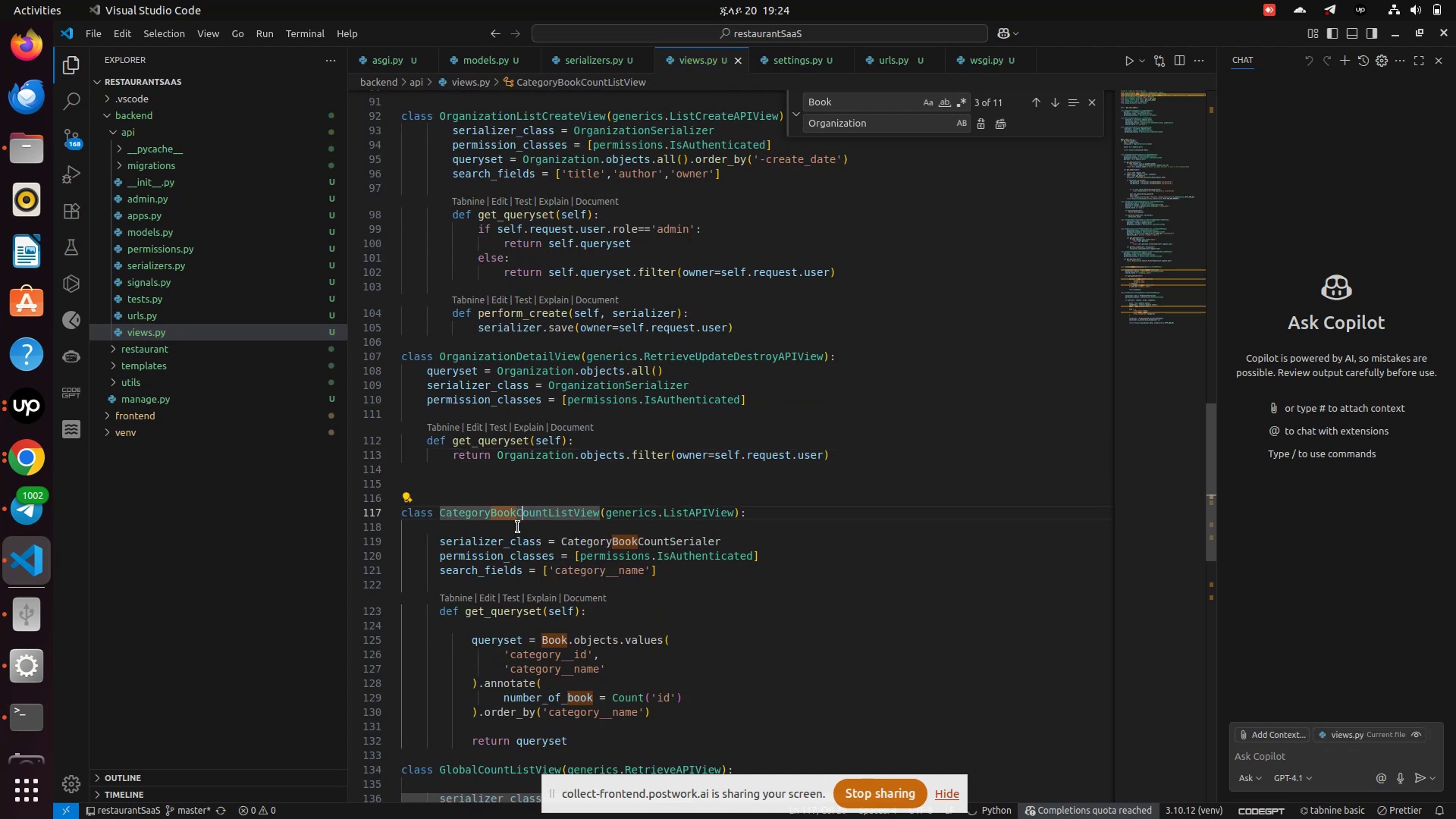 
left_click([517, 516])
 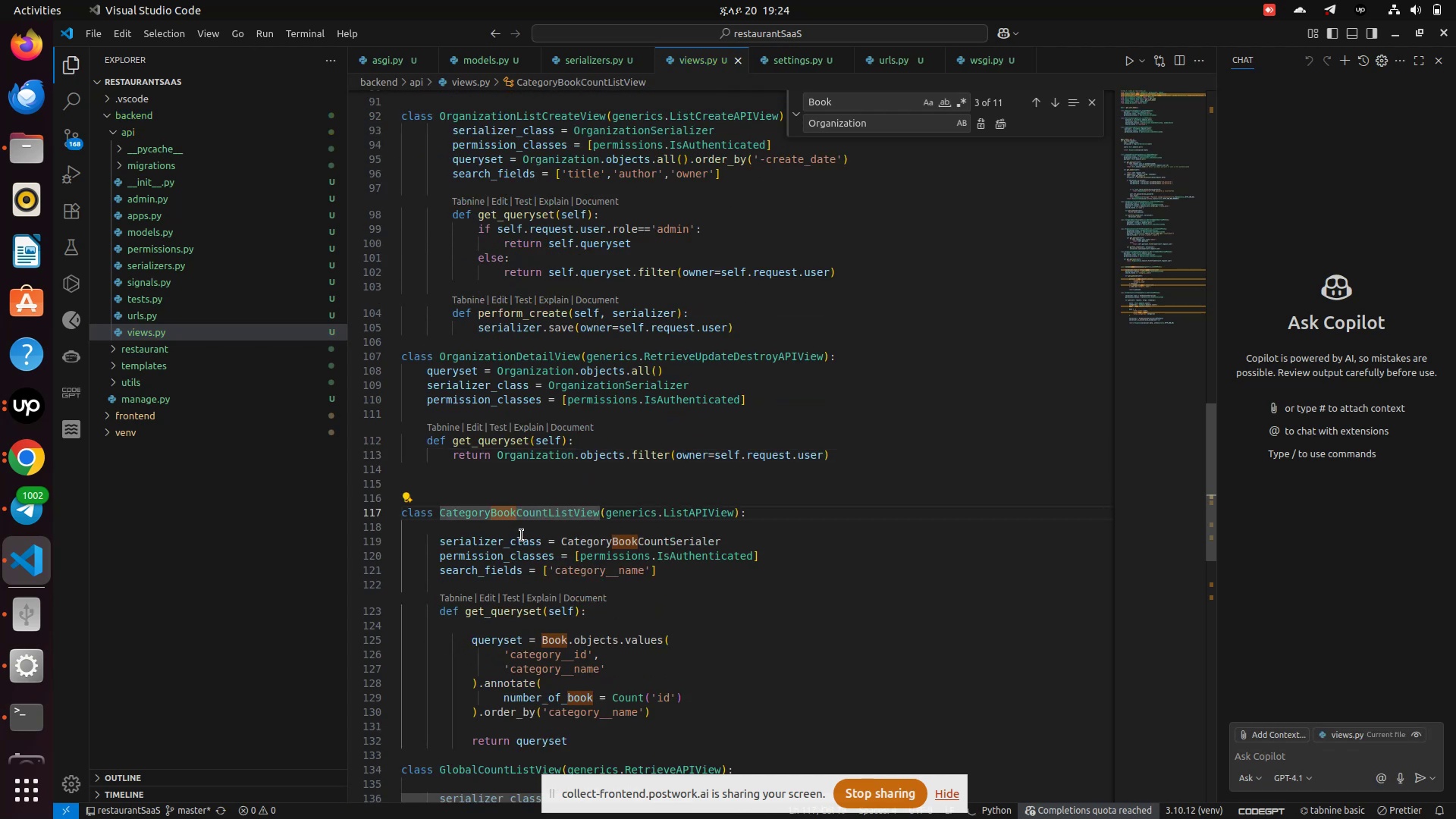 
key(Backspace)
key(Backspace)
key(Backspace)
key(Backspace)
type(Organ)
 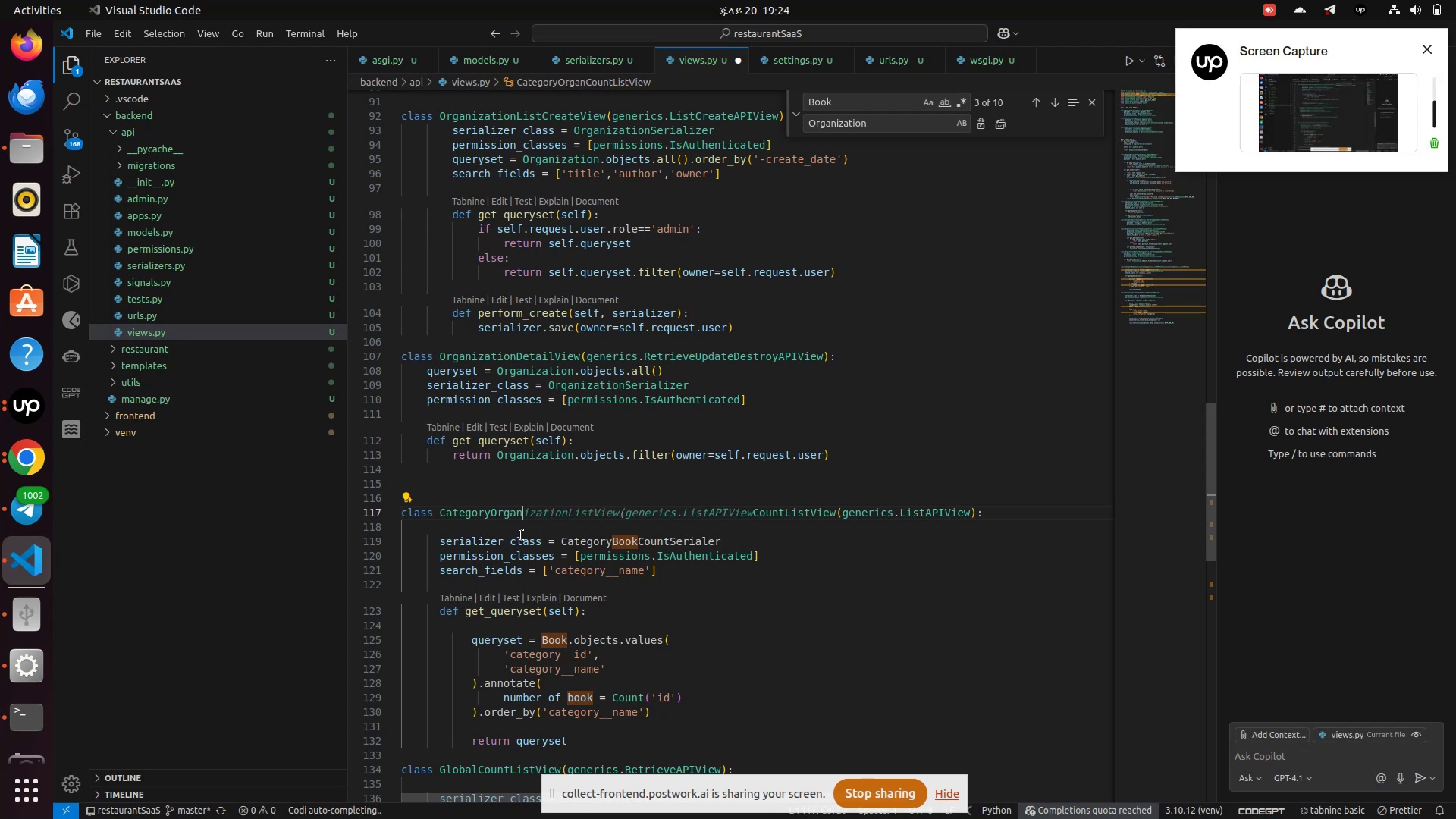 
key(Control+Z)
 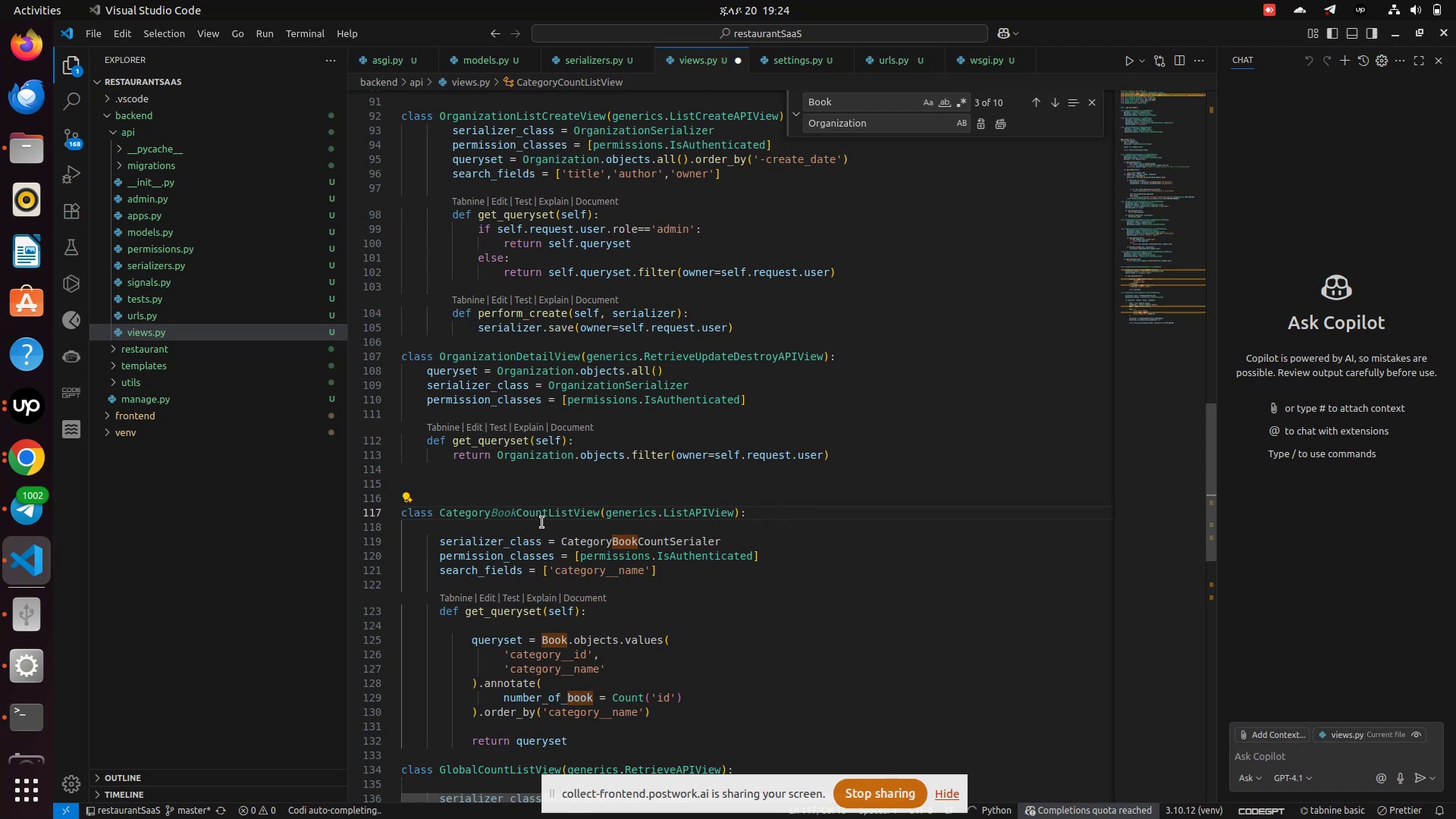 
mouse_move([582, 544])
 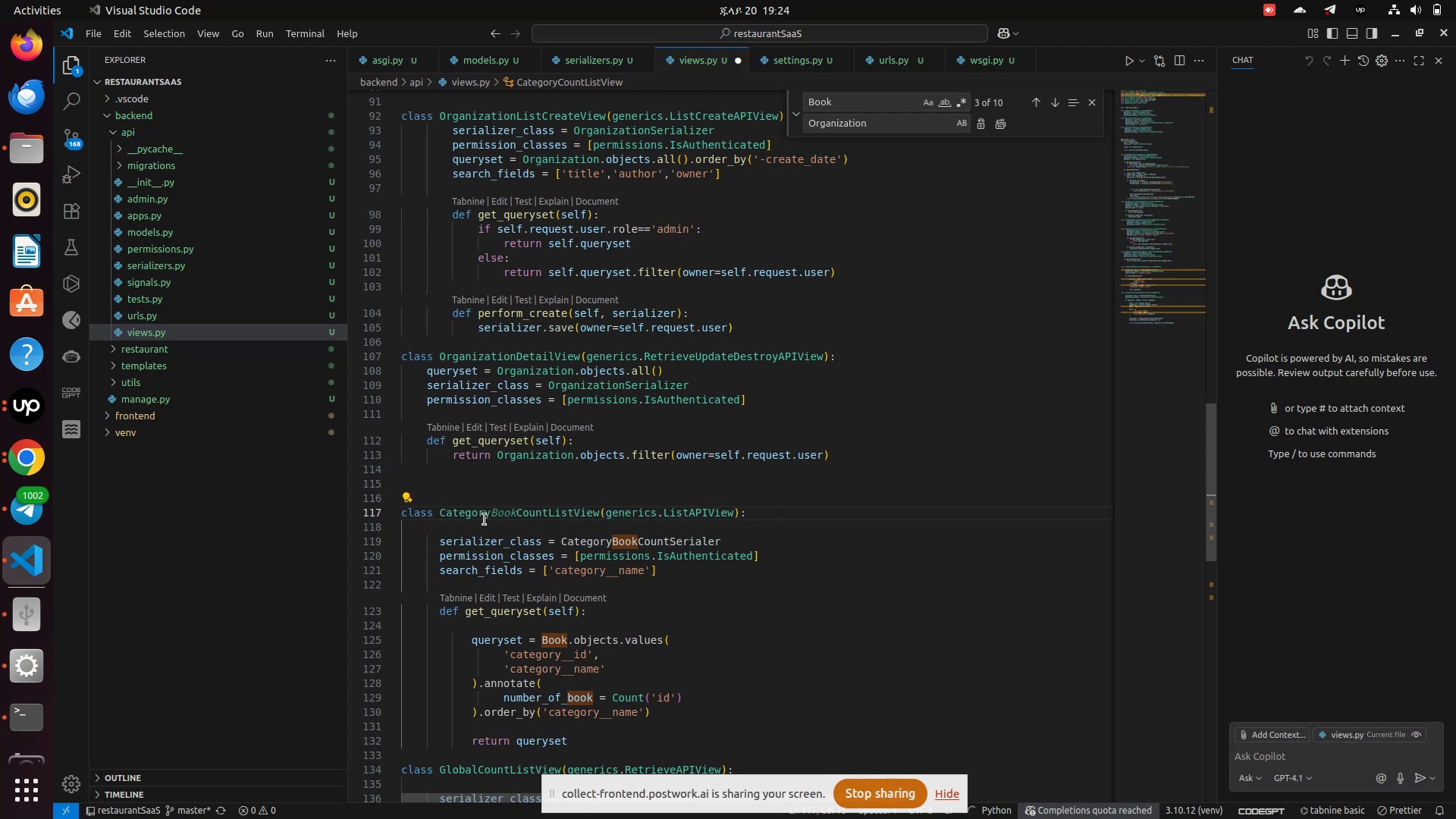 
left_click_drag(start_coordinate=[491, 514], to_coordinate=[519, 508])
 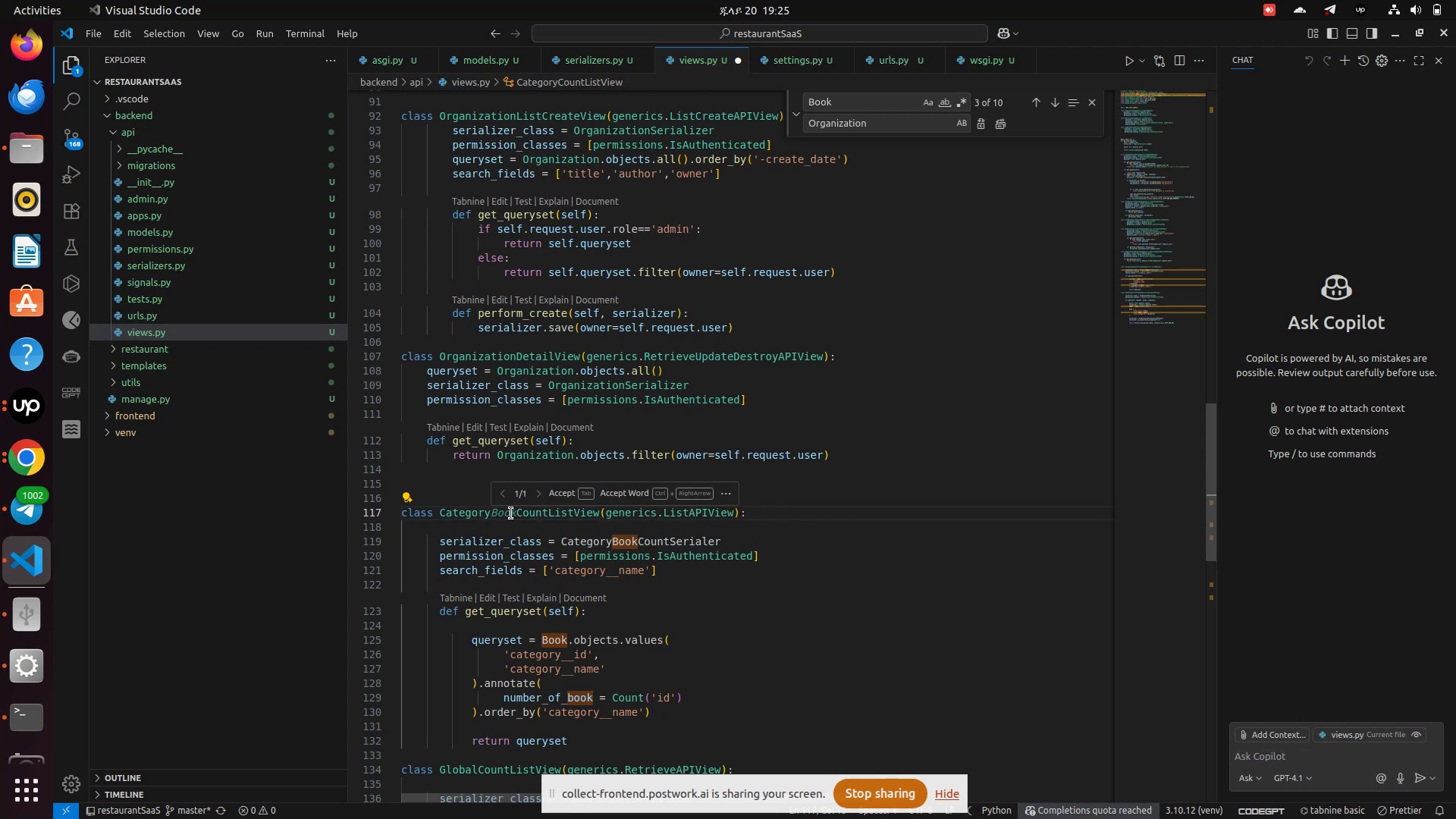 
left_click([511, 513])
 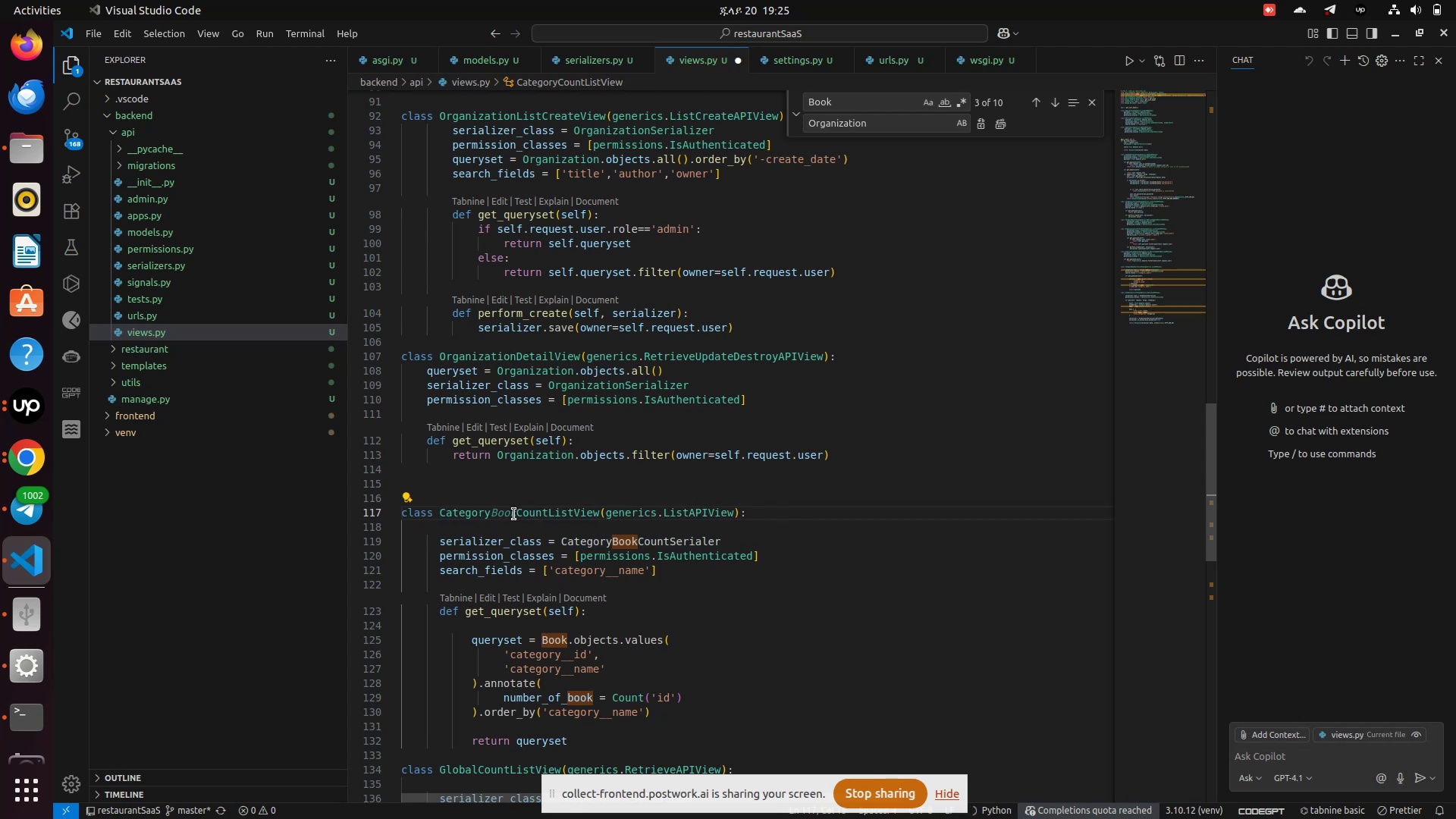 
left_click_drag(start_coordinate=[514, 514], to_coordinate=[489, 519])
 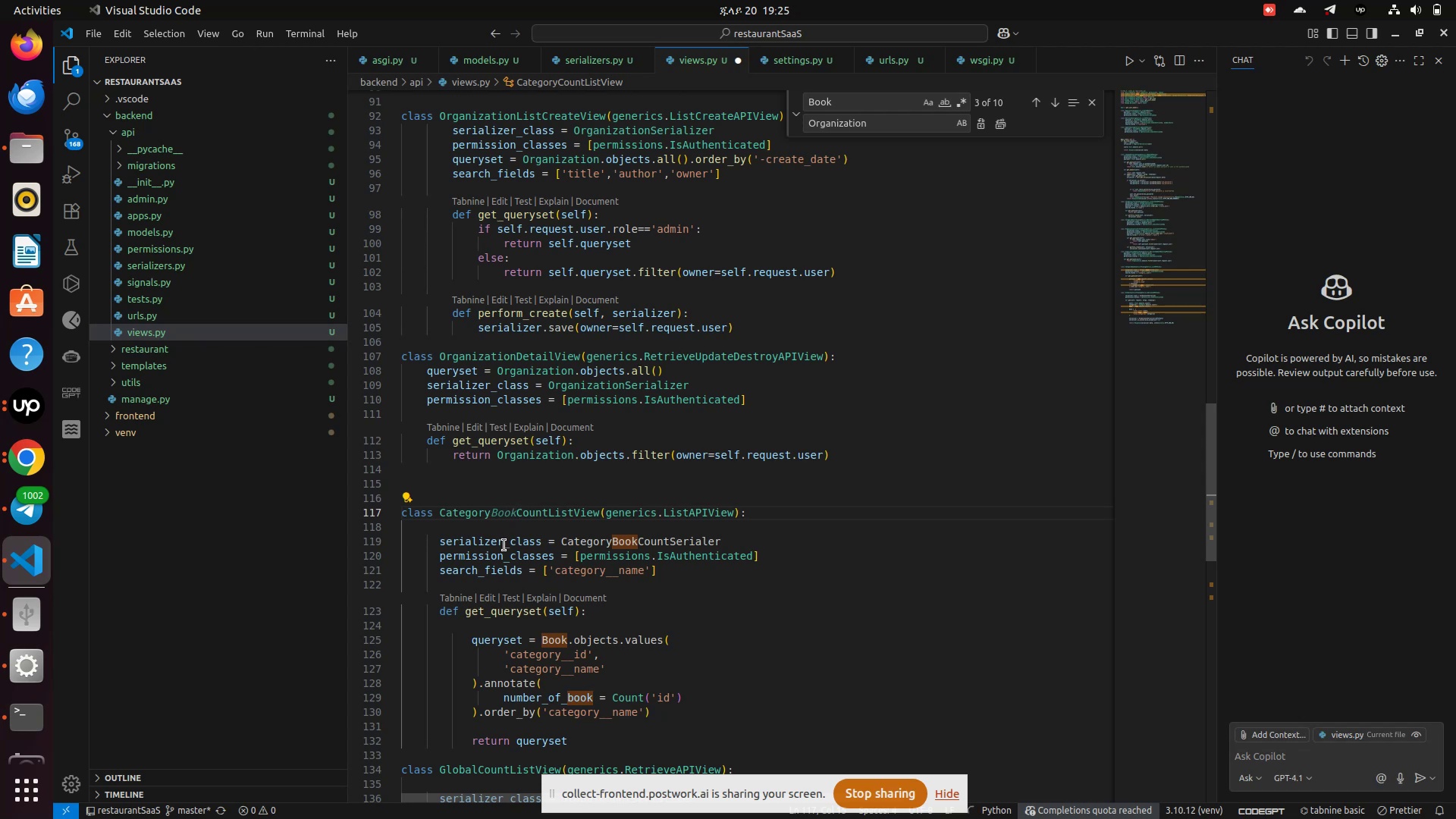 
left_click([504, 545])
 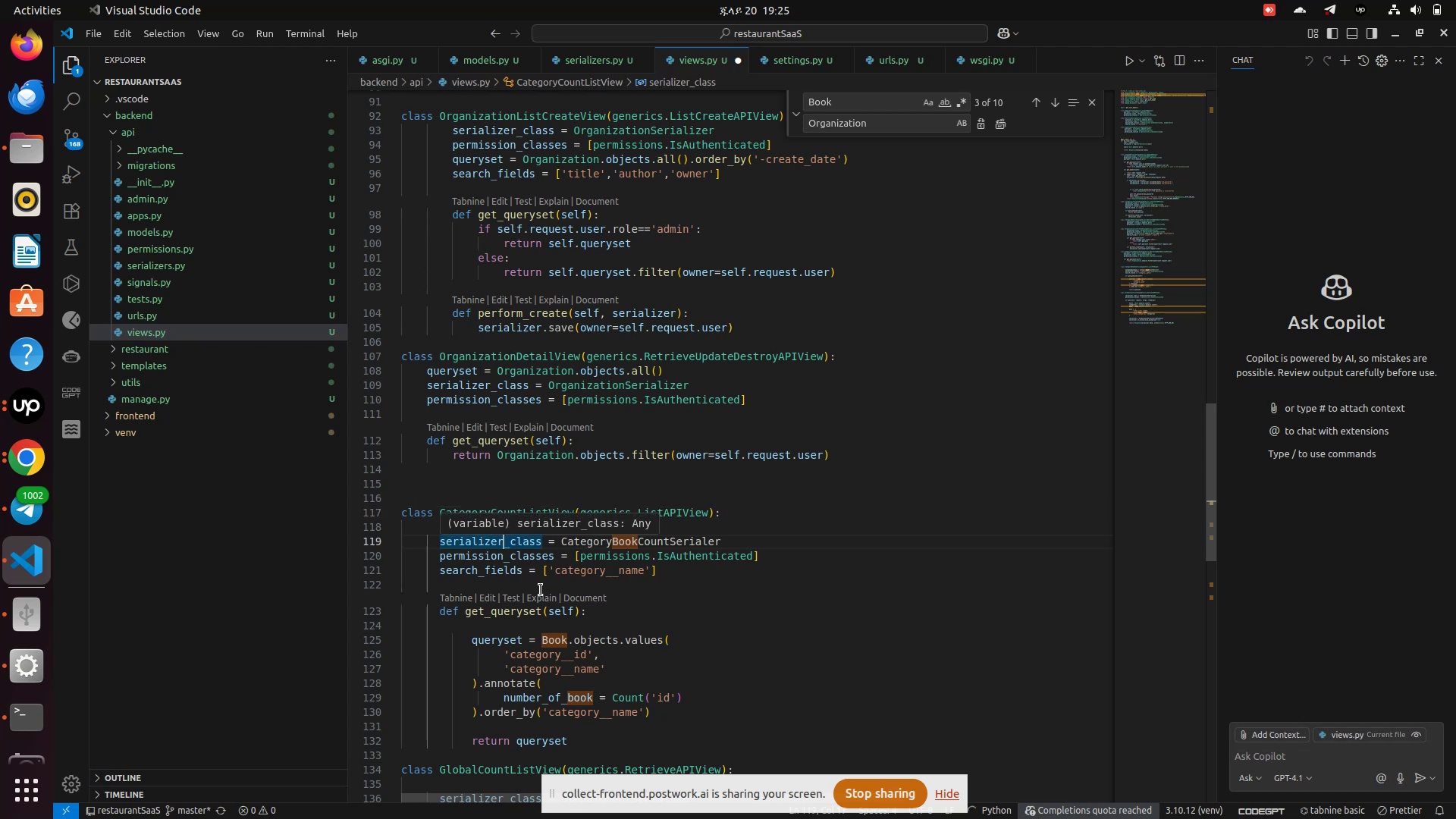 
left_click([548, 606])
 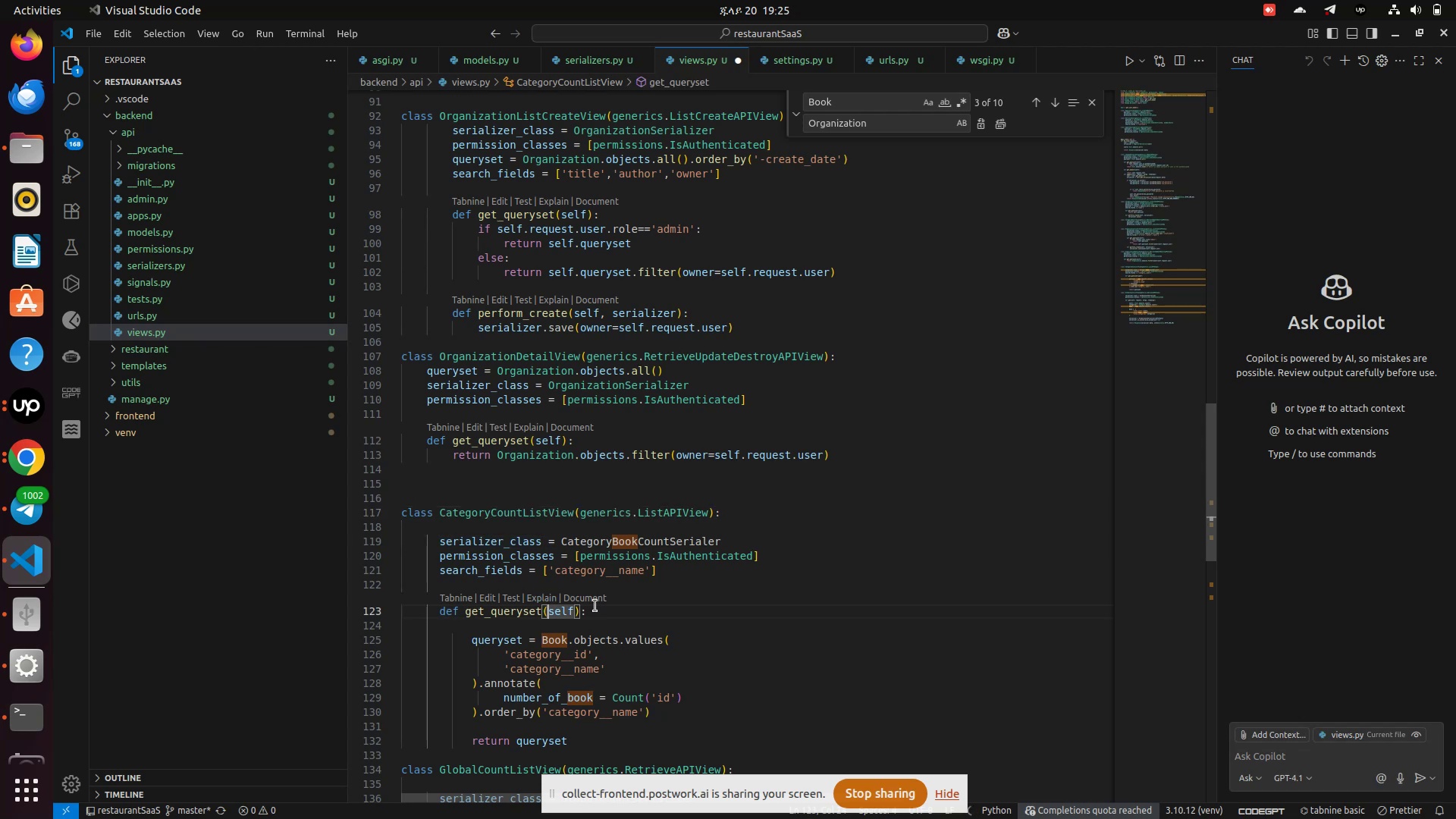 
key(Control+Z)
 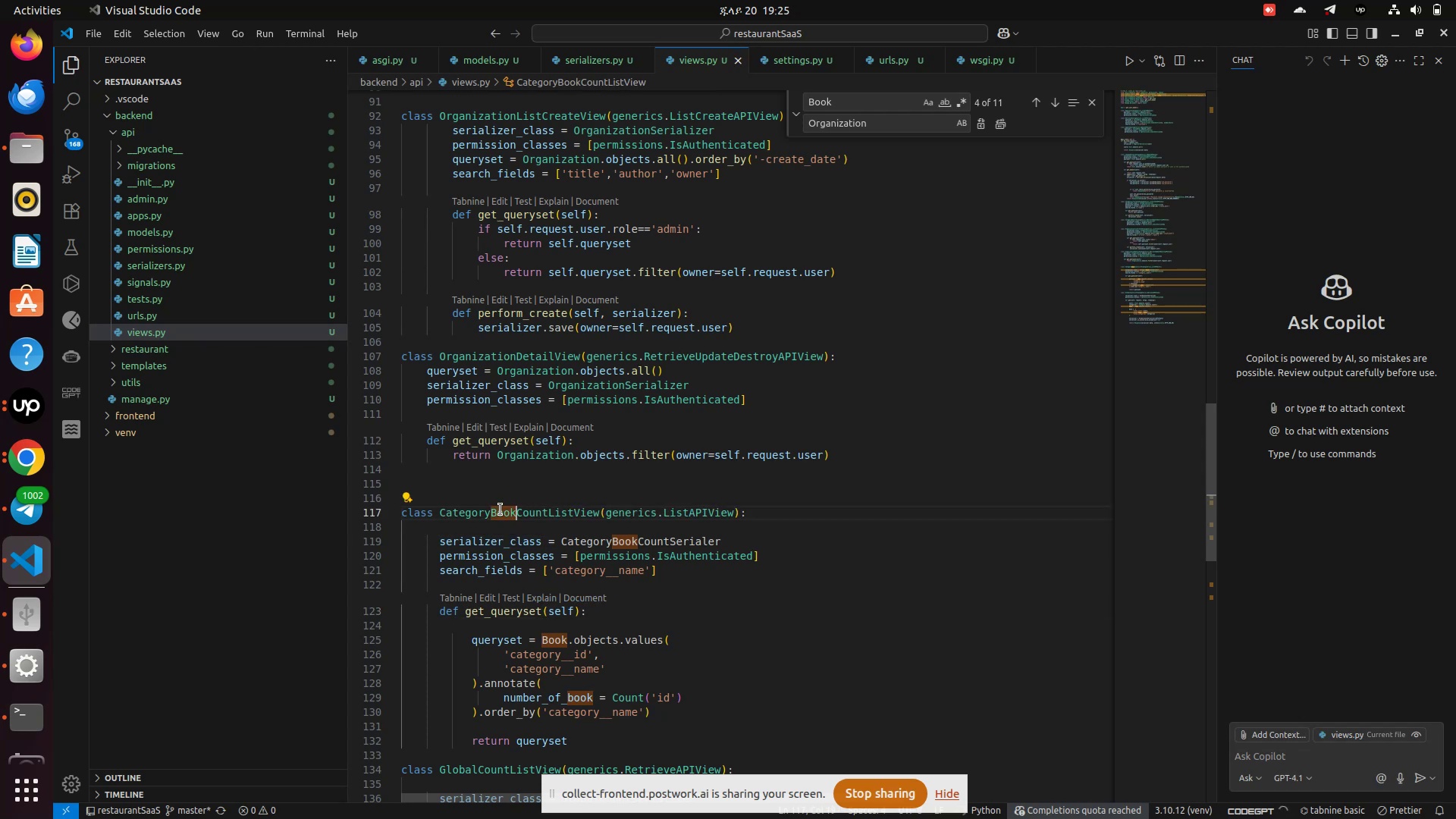 
hold_key(key=ControlLeft, duration=0.52)
 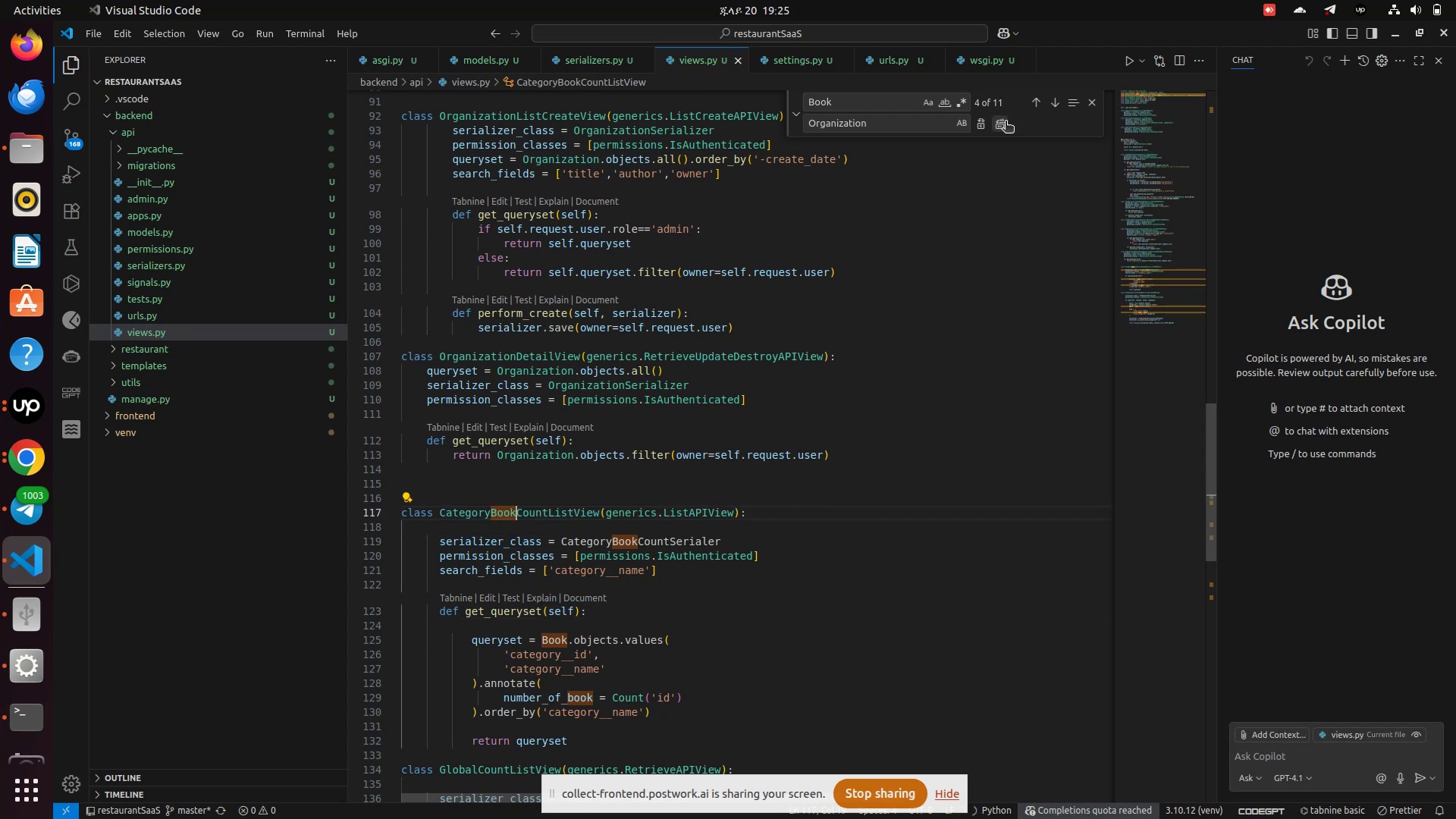 
left_click([1005, 124])
 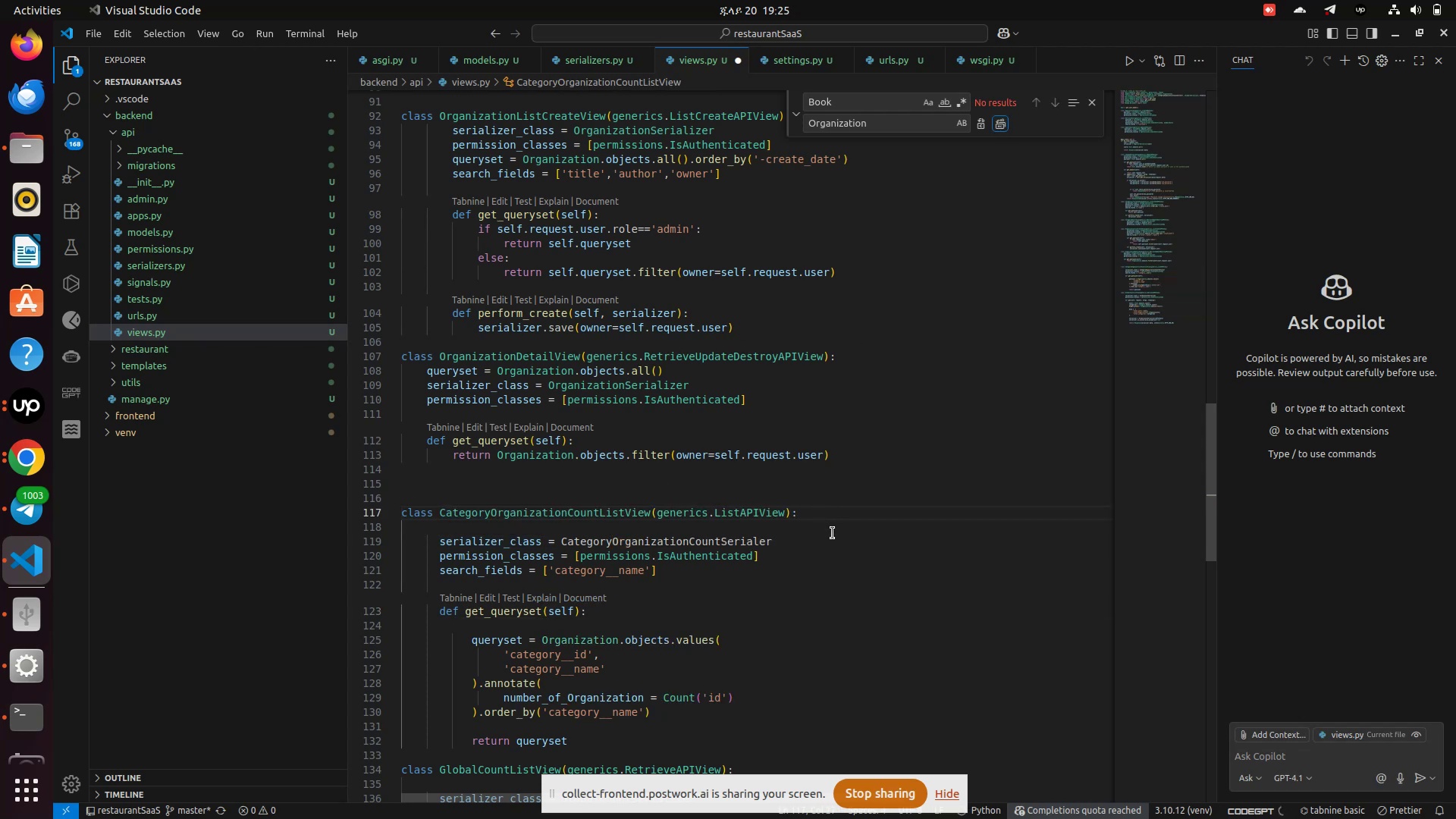 
scroll: coordinate [833, 533], scroll_direction: down, amount: 1.0
 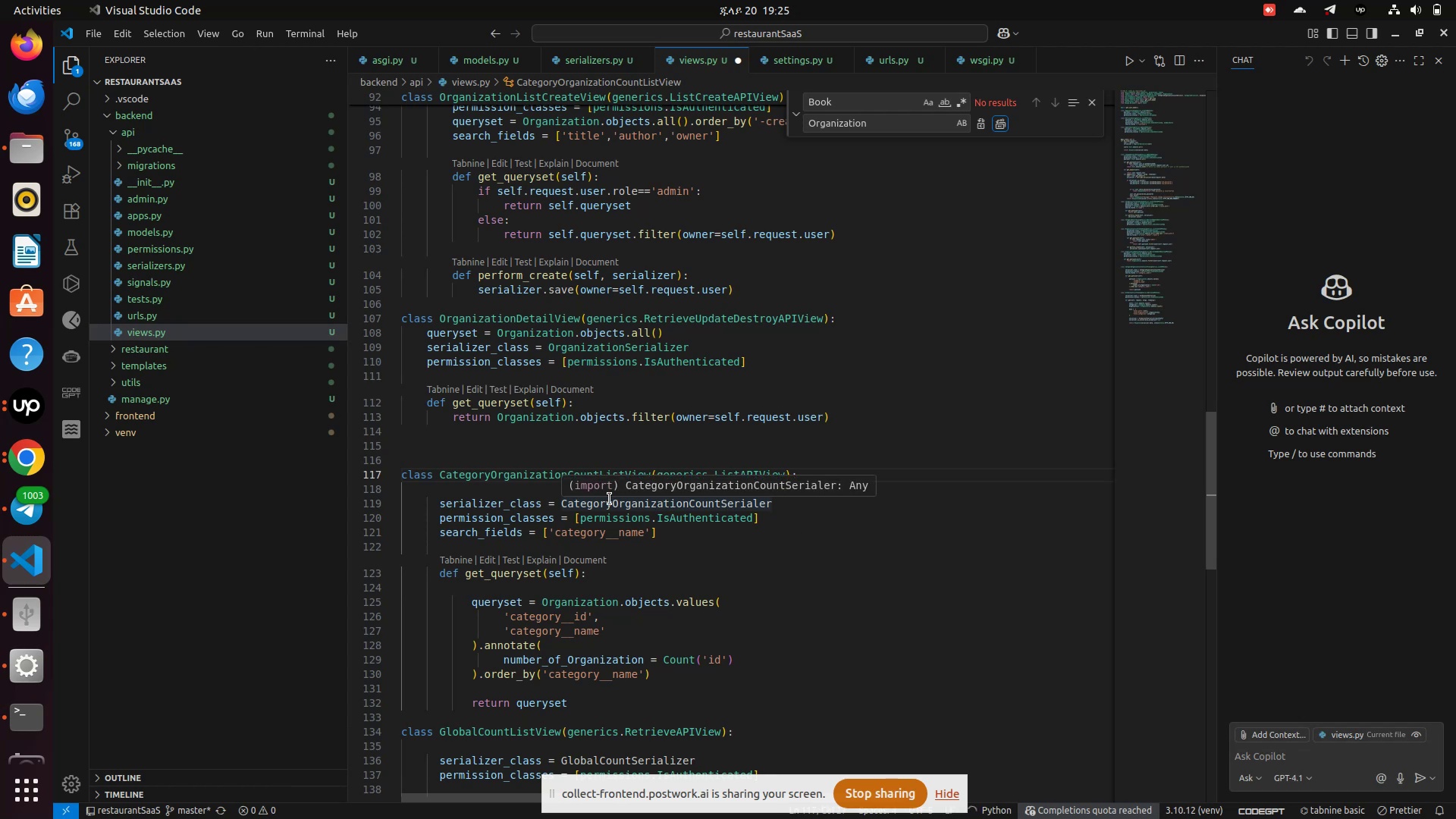 
double_click([610, 499])
 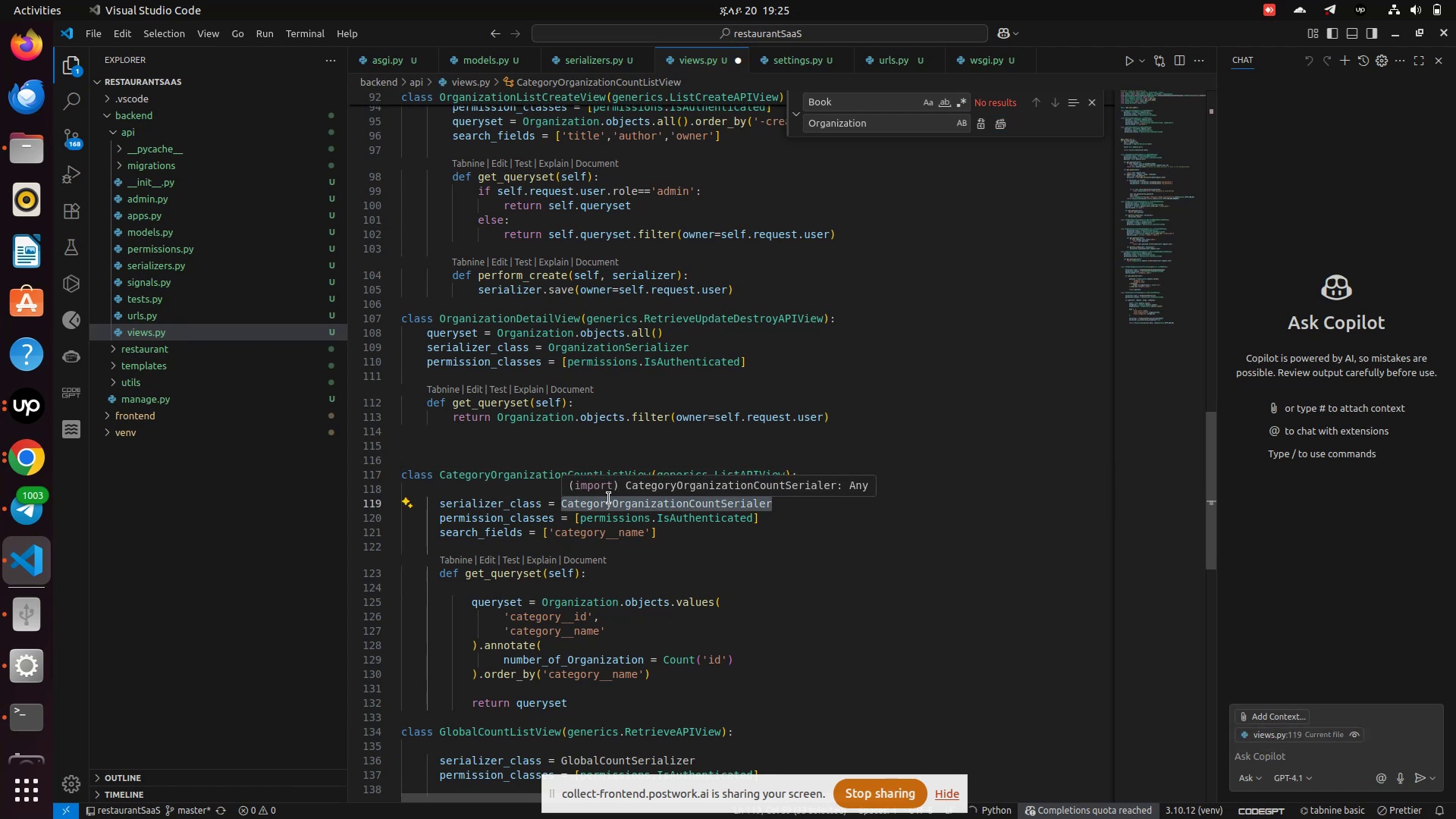 
scroll: coordinate [609, 498], scroll_direction: down, amount: 1.0
 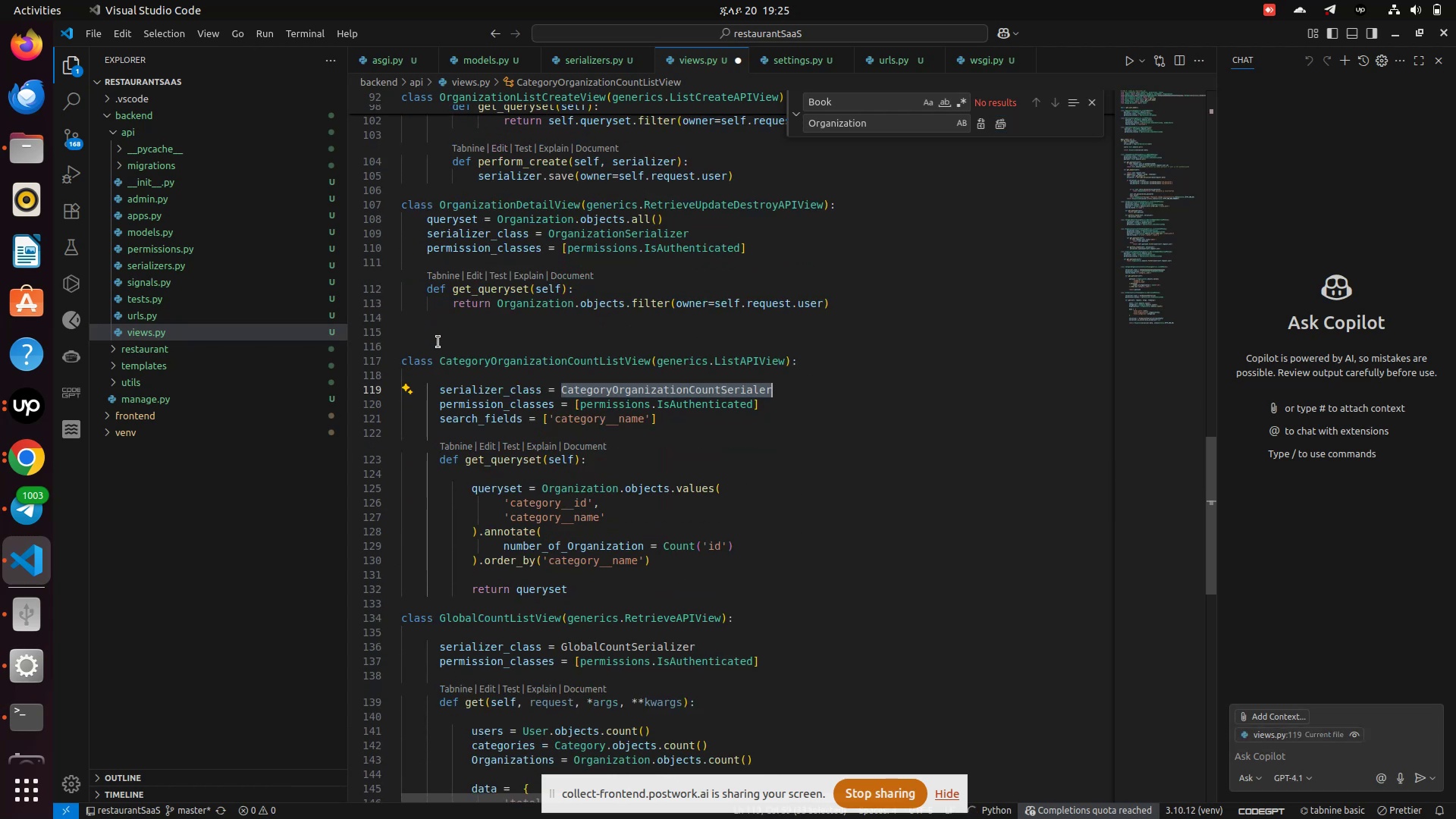 
left_click_drag(start_coordinate=[439, 341], to_coordinate=[574, 587])
 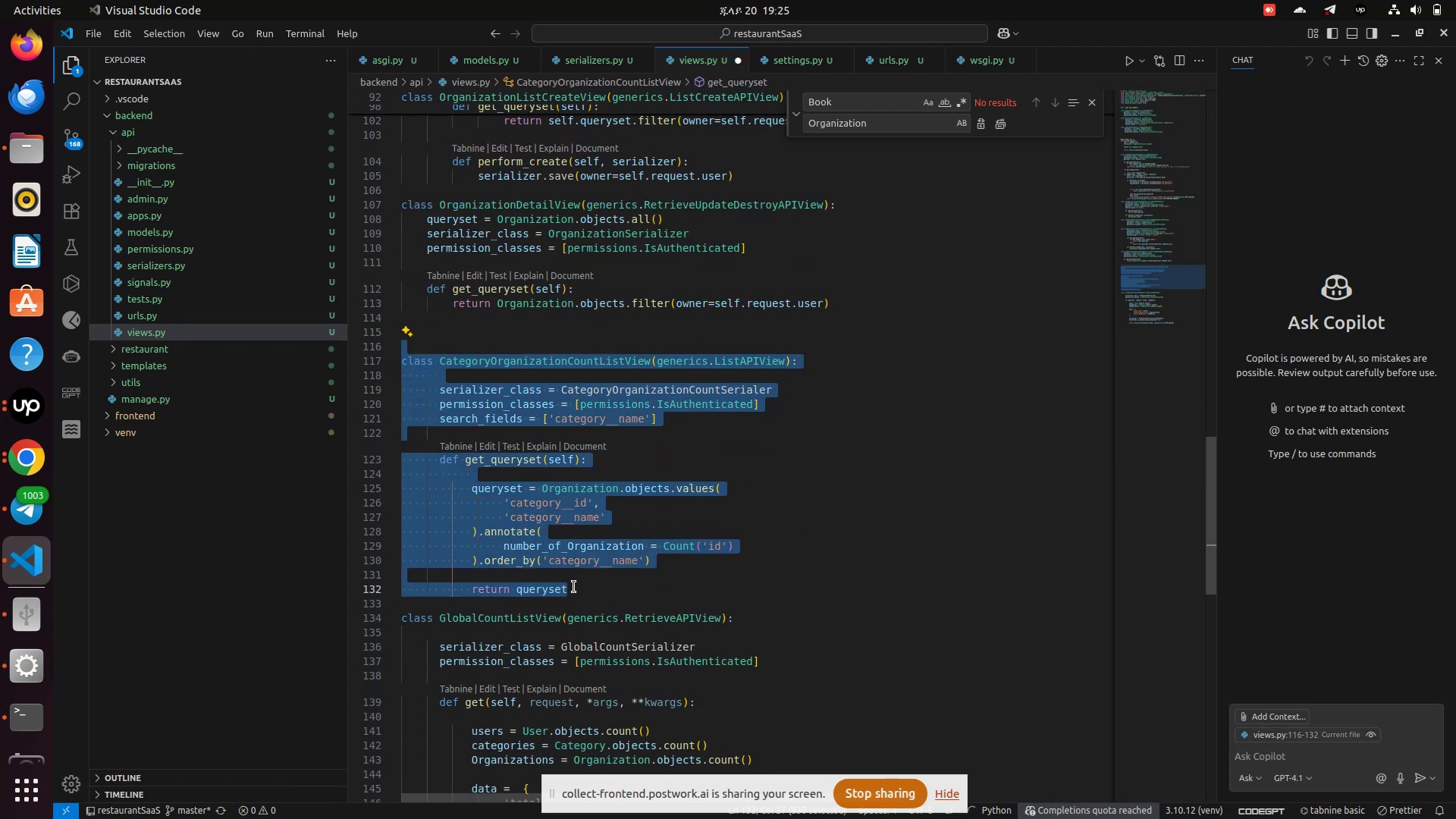 
key(Backspace)
 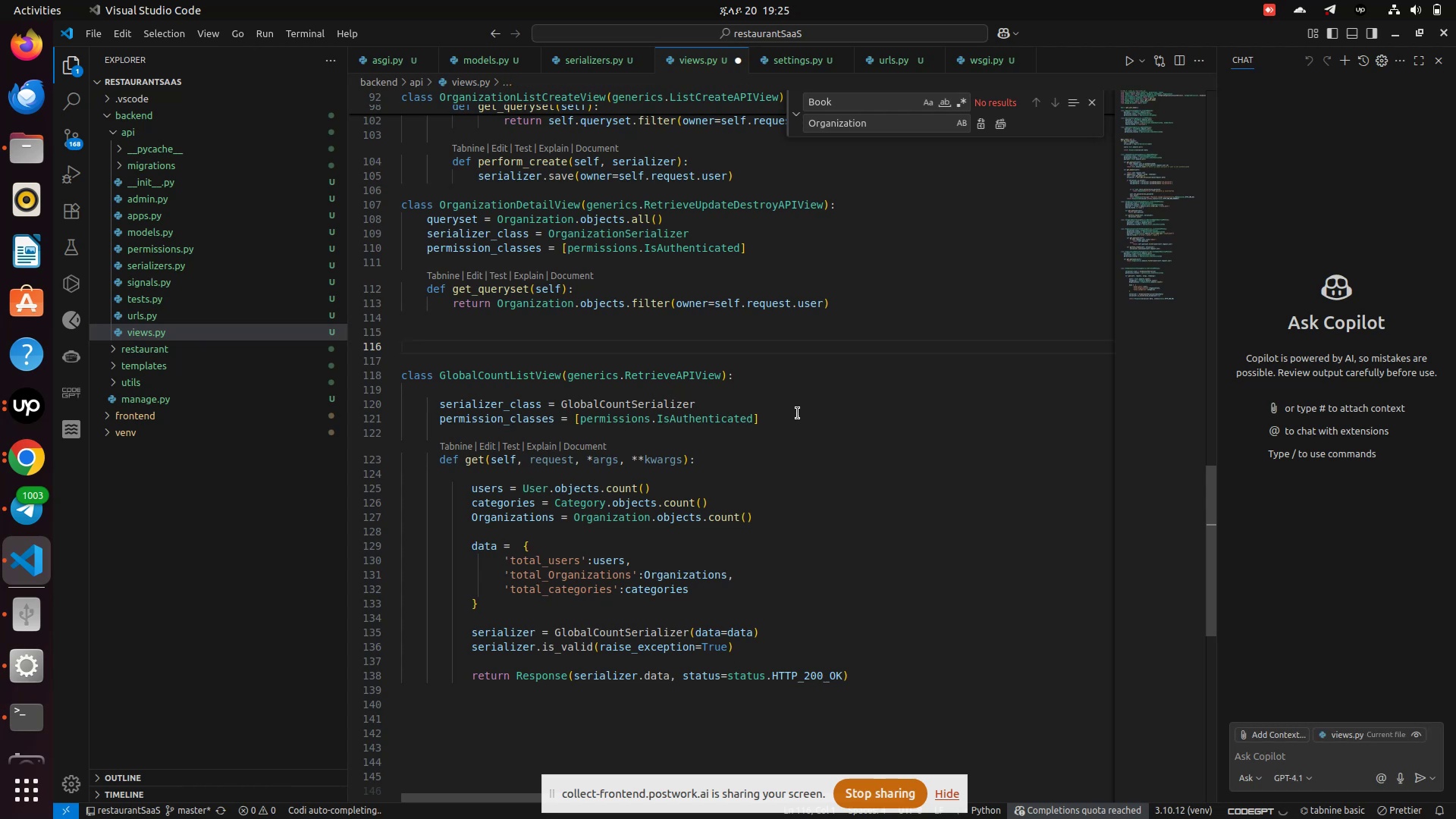 
scroll: coordinate [846, 353], scroll_direction: down, amount: 2.0
 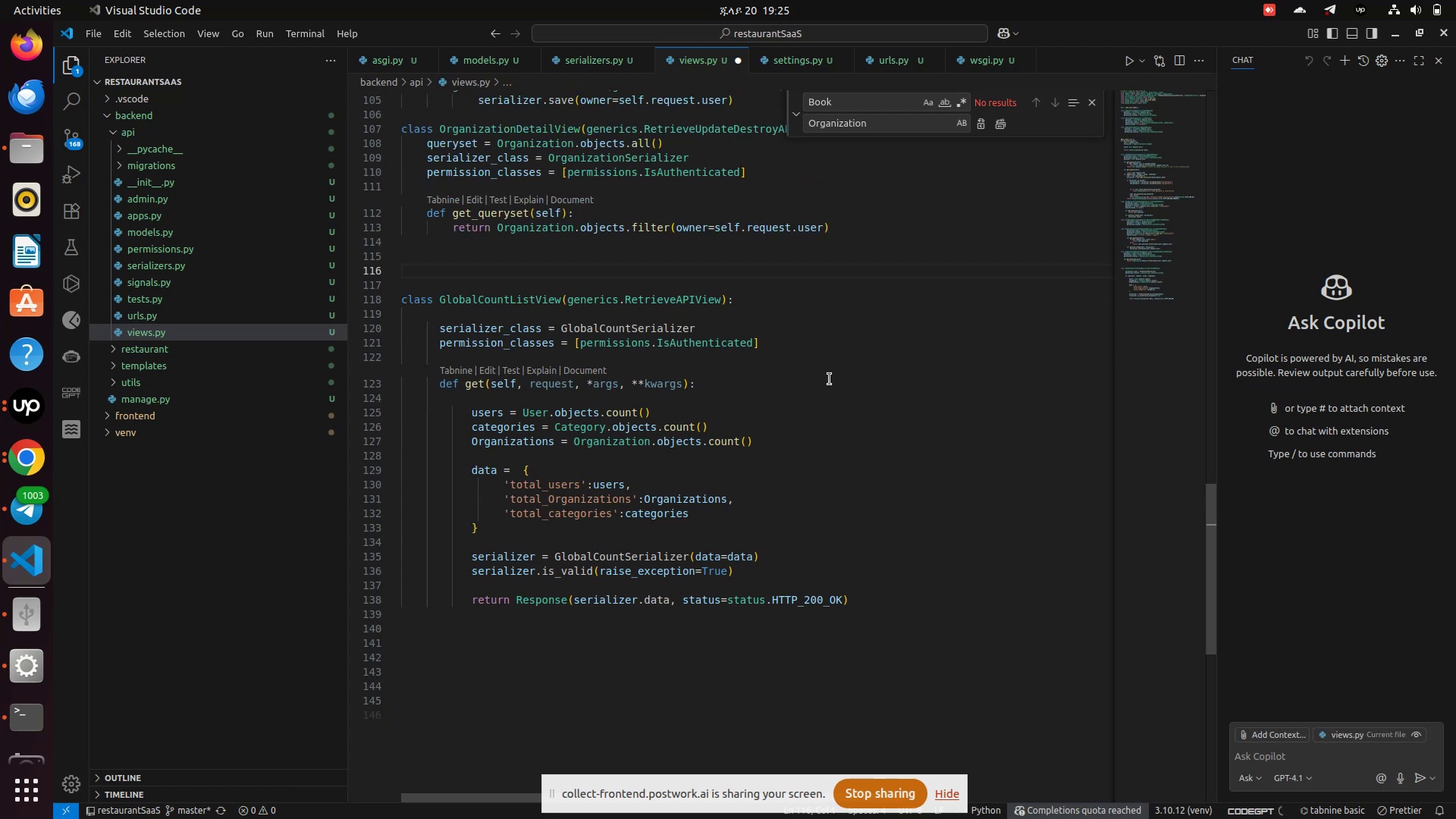 
key(Control+ControlLeft)
 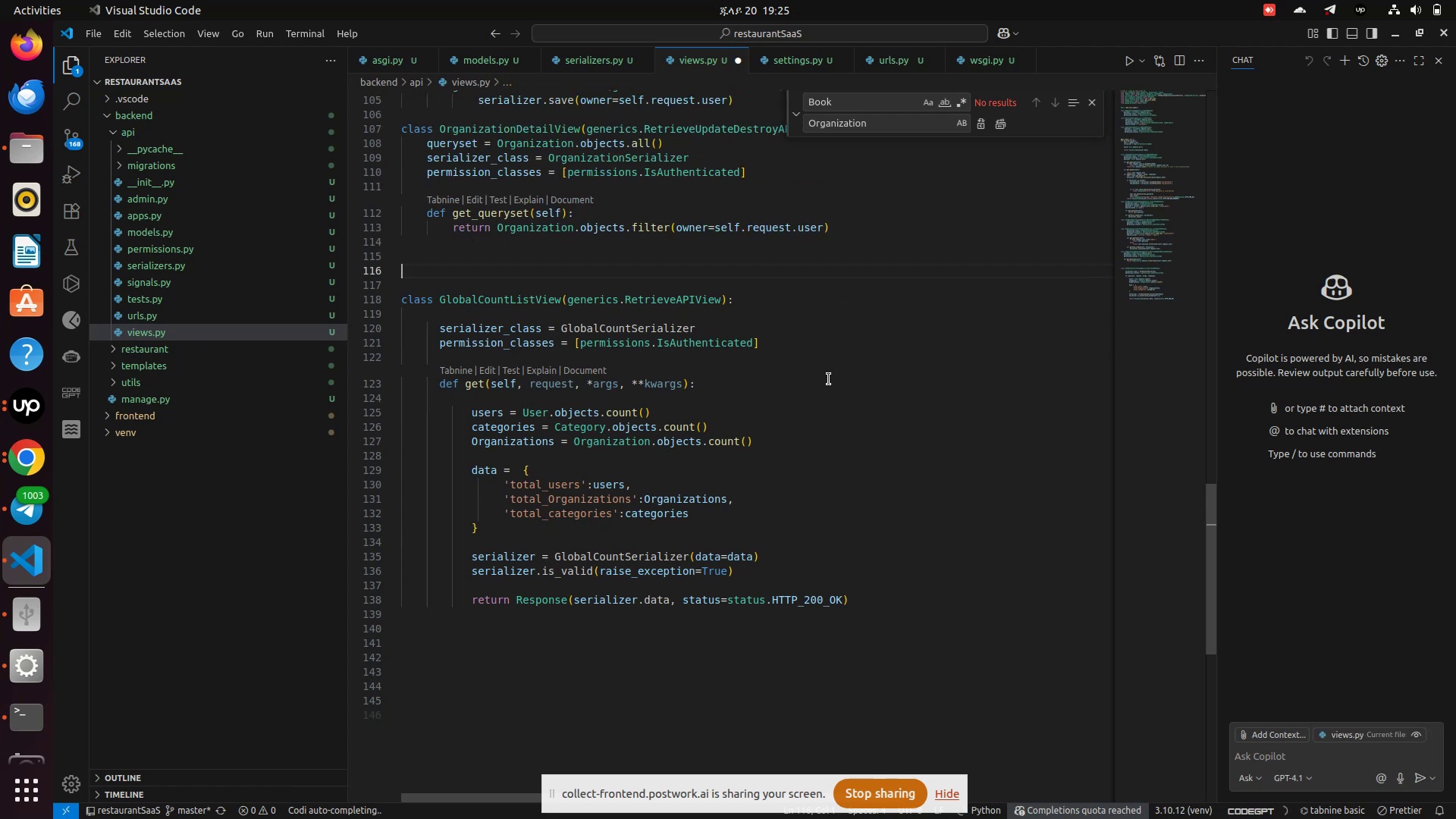 
key(S)
 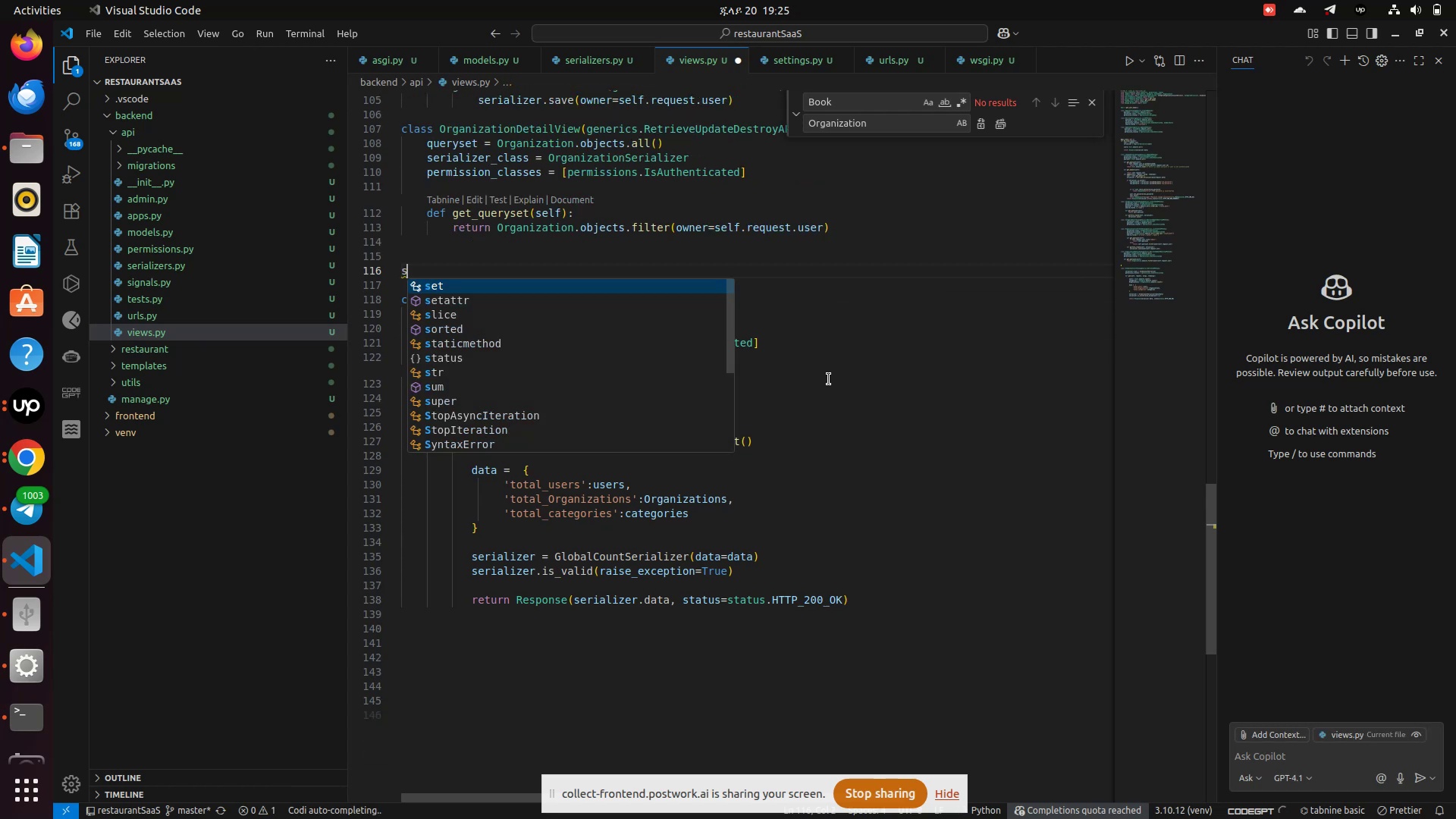 
scroll: coordinate [829, 379], scroll_direction: up, amount: 1.0
 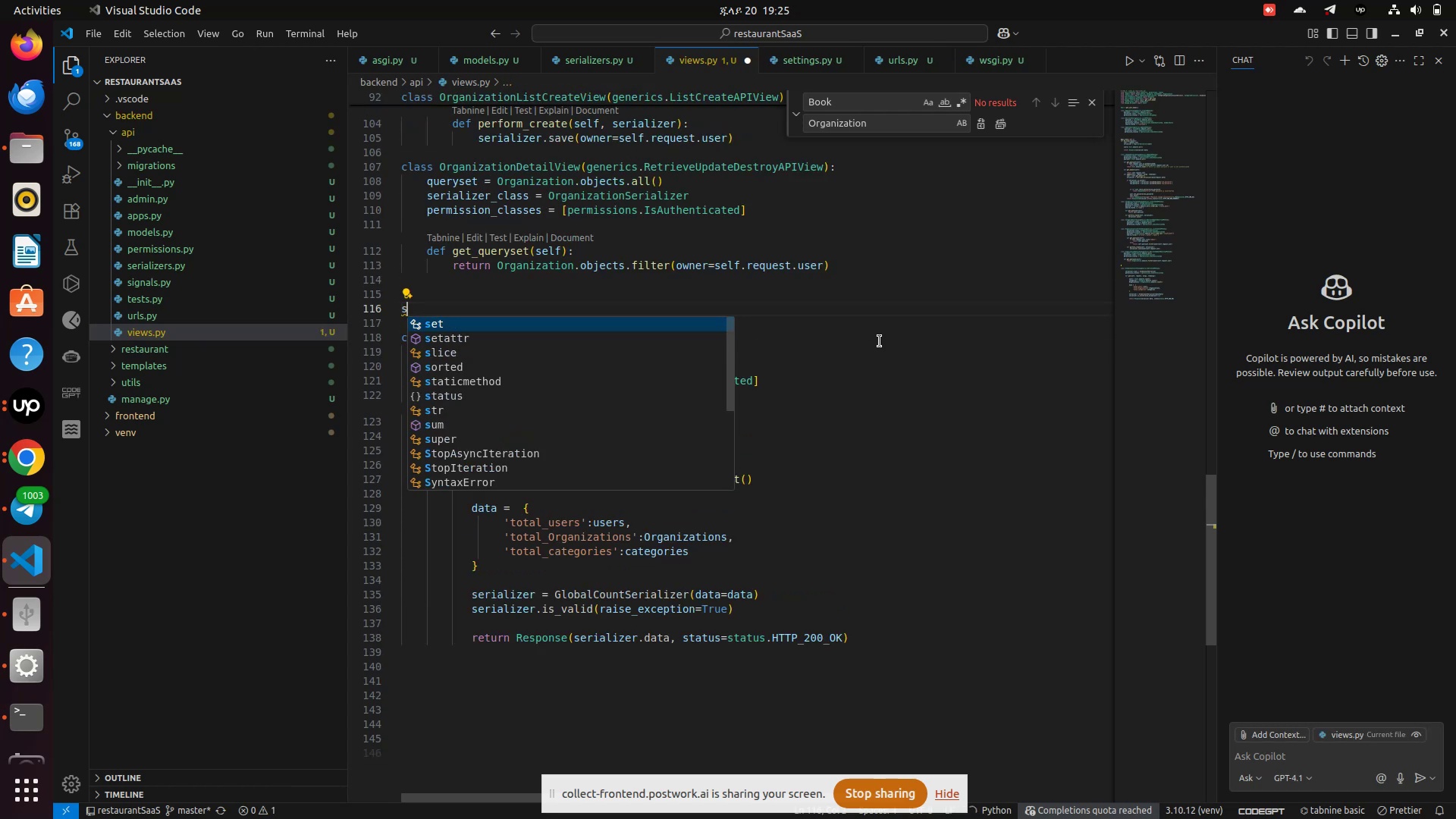 
key(Backspace)
 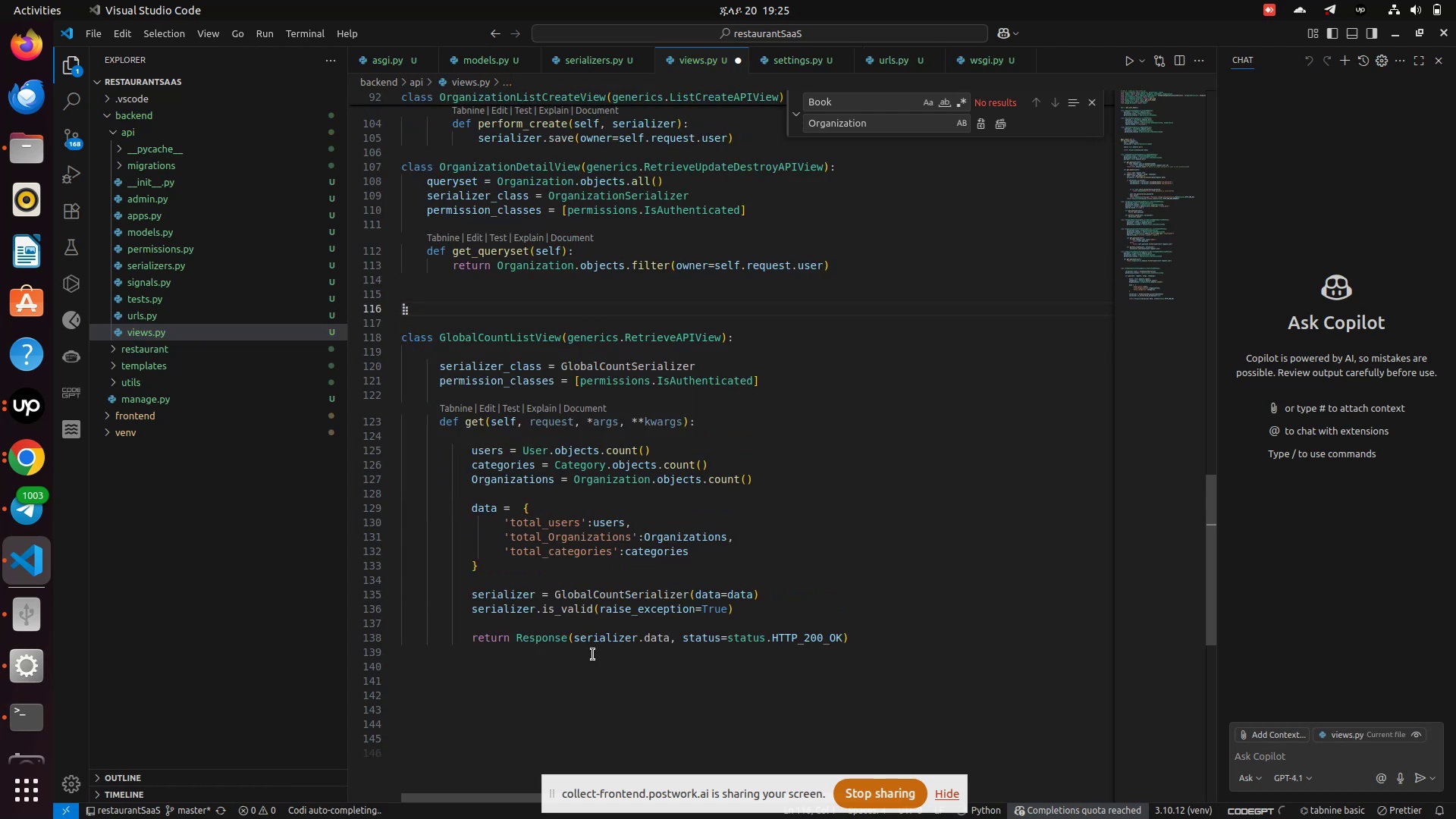 
left_click_drag(start_coordinate=[531, 675], to_coordinate=[431, 315])
 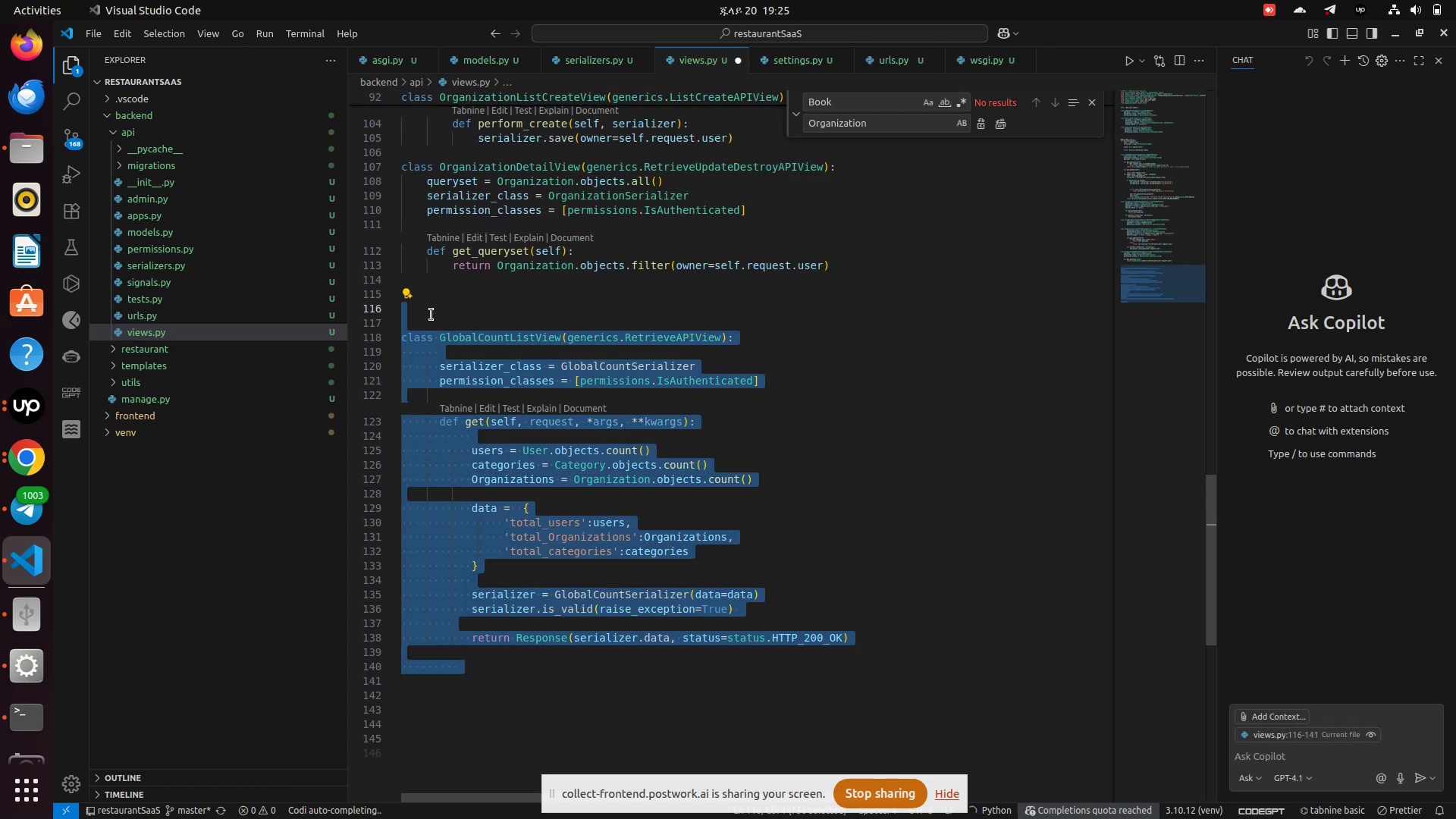 
key(Backspace)
 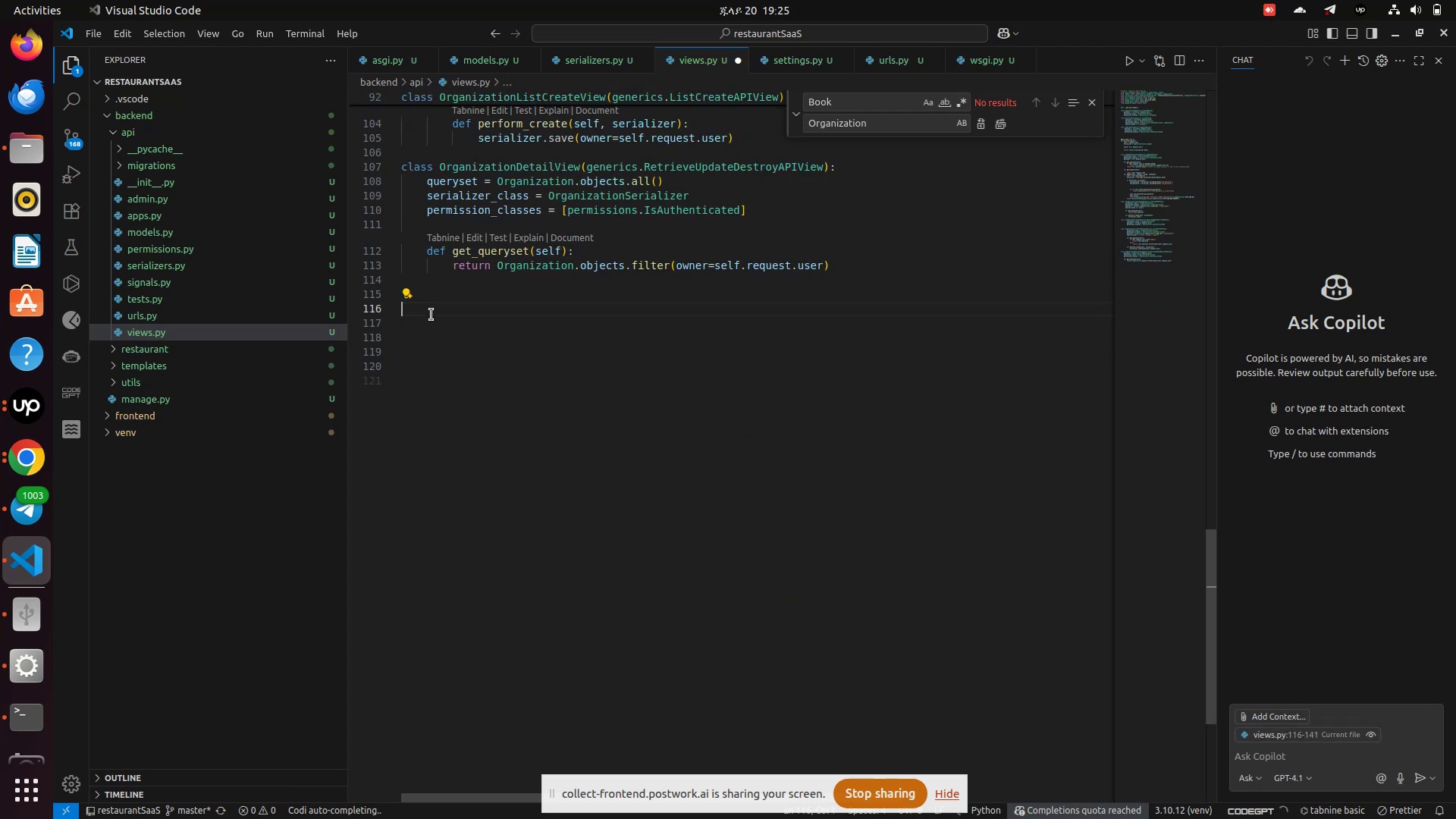 
scroll: coordinate [451, 330], scroll_direction: up, amount: 7.0
 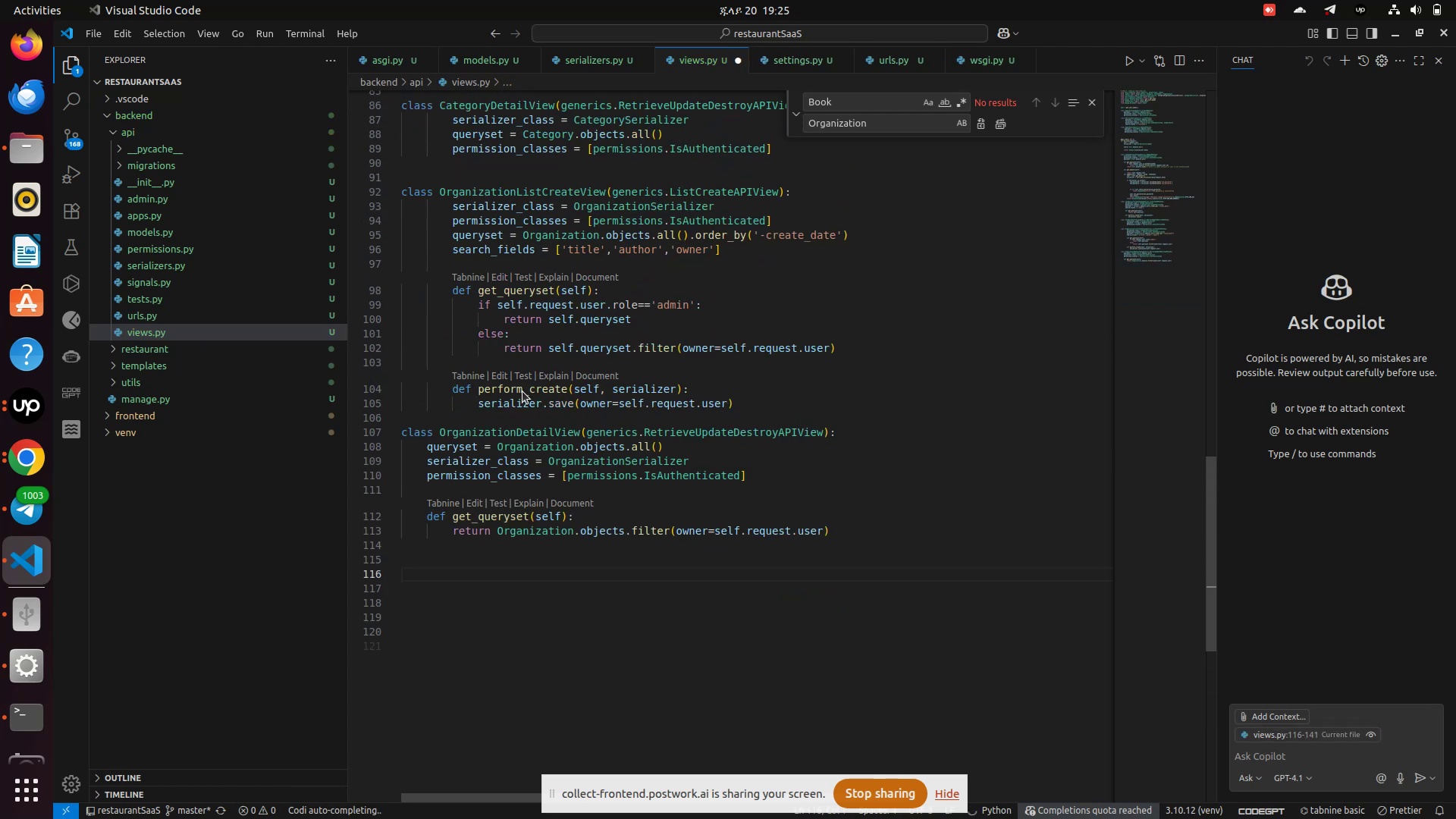 
key(Control+S)
 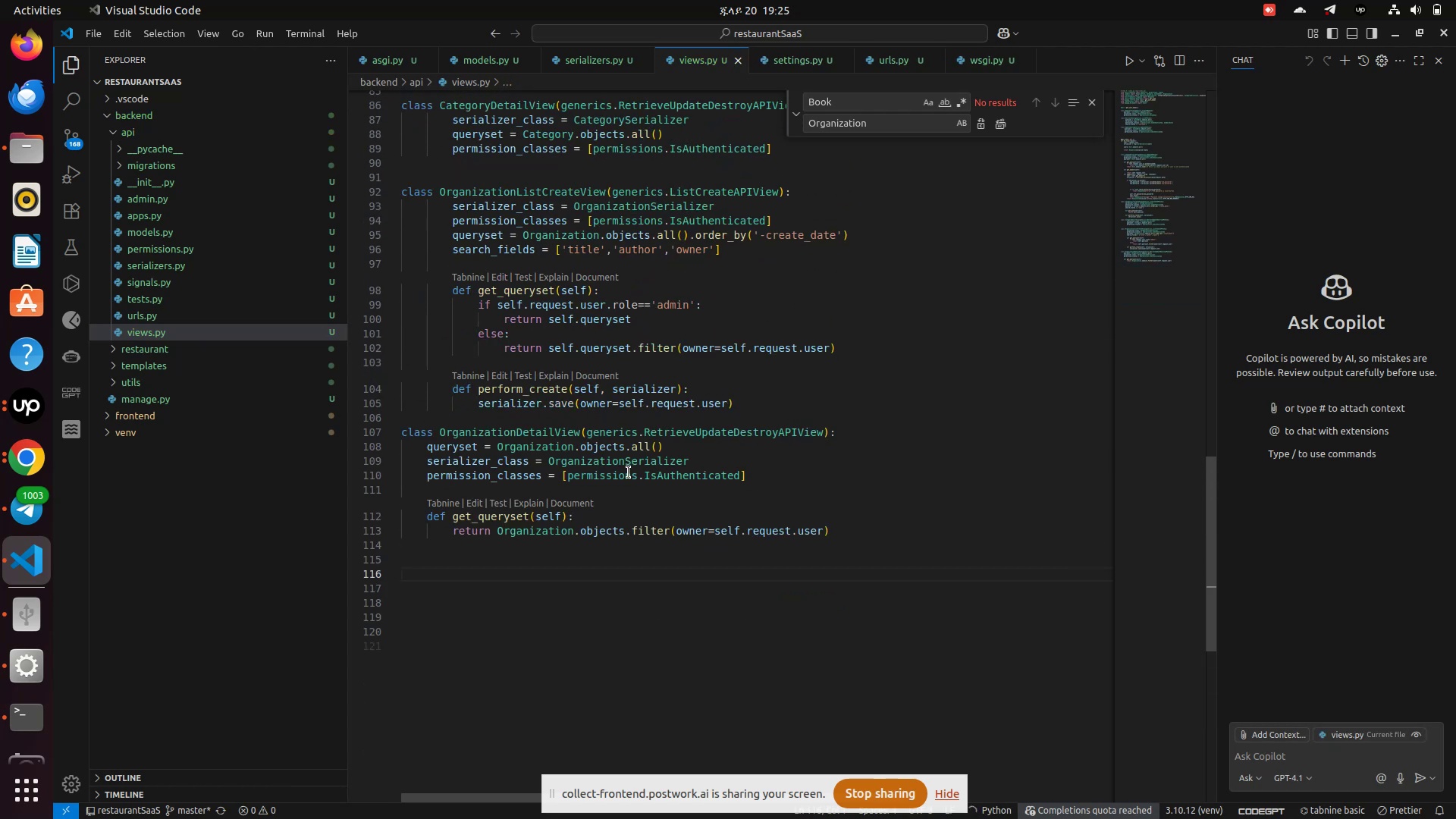 
scroll: coordinate [629, 447], scroll_direction: up, amount: 7.0
 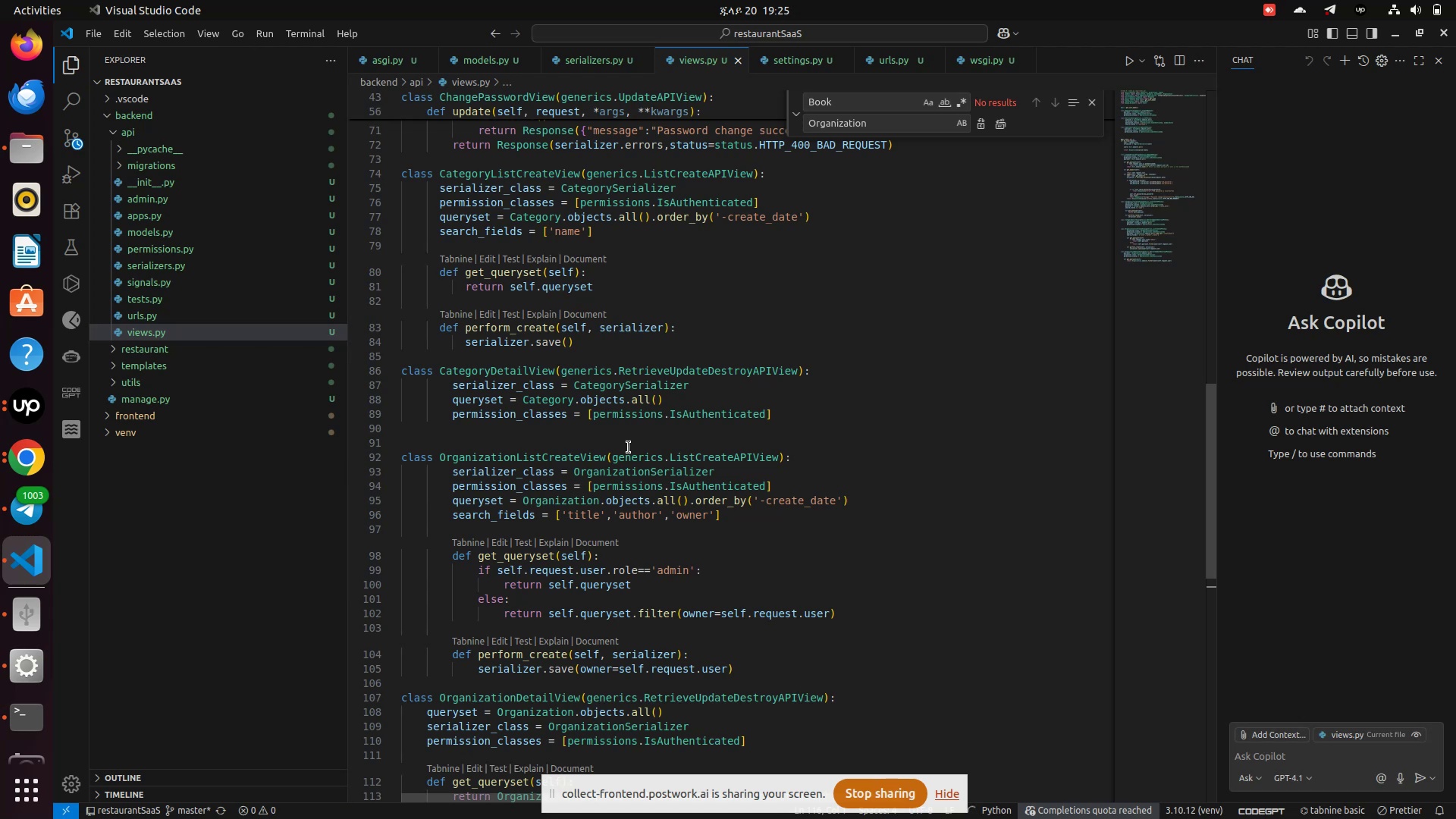 
scroll: coordinate [629, 447], scroll_direction: down, amount: 2.0
 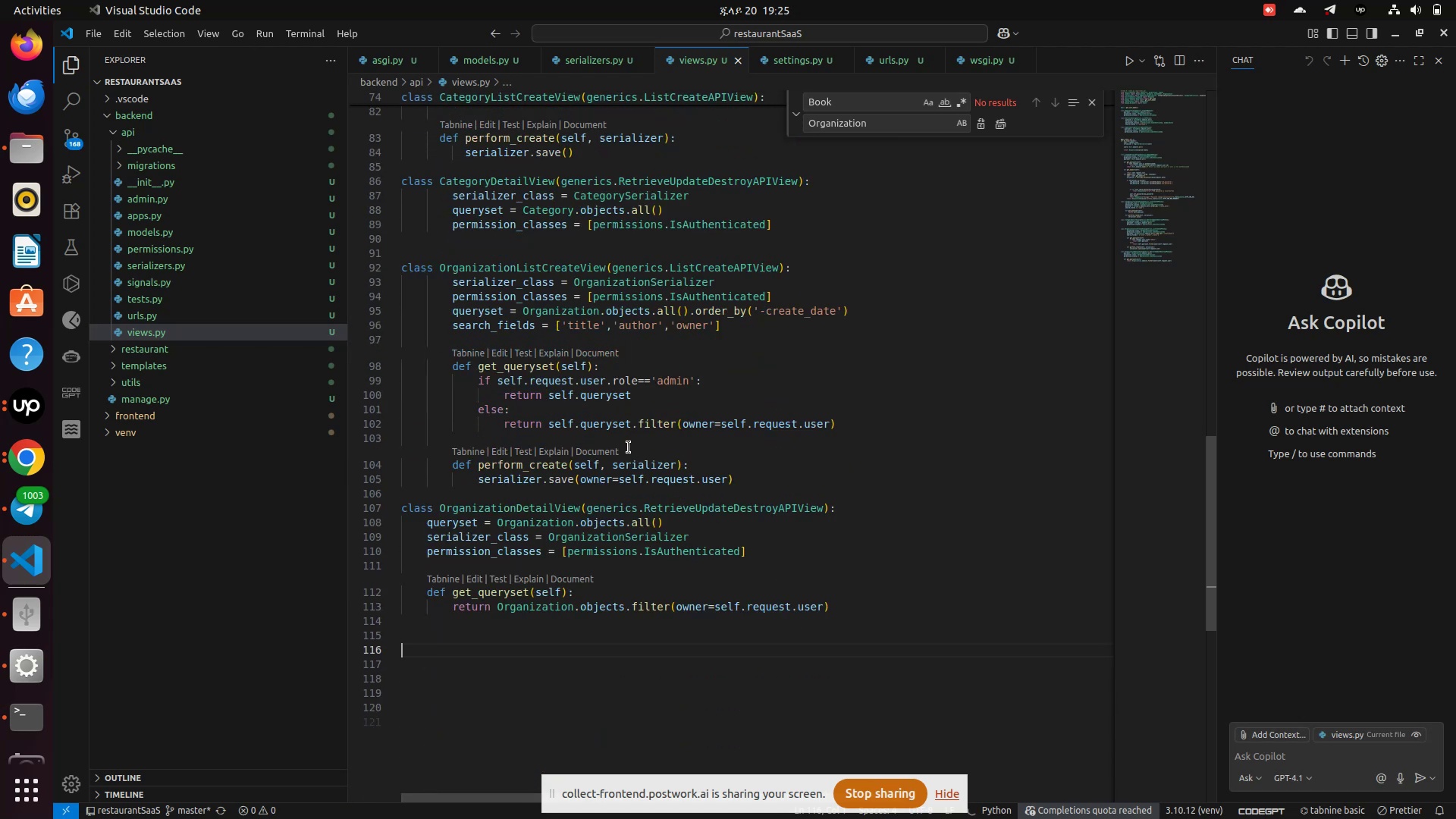 
wait(7.98)
 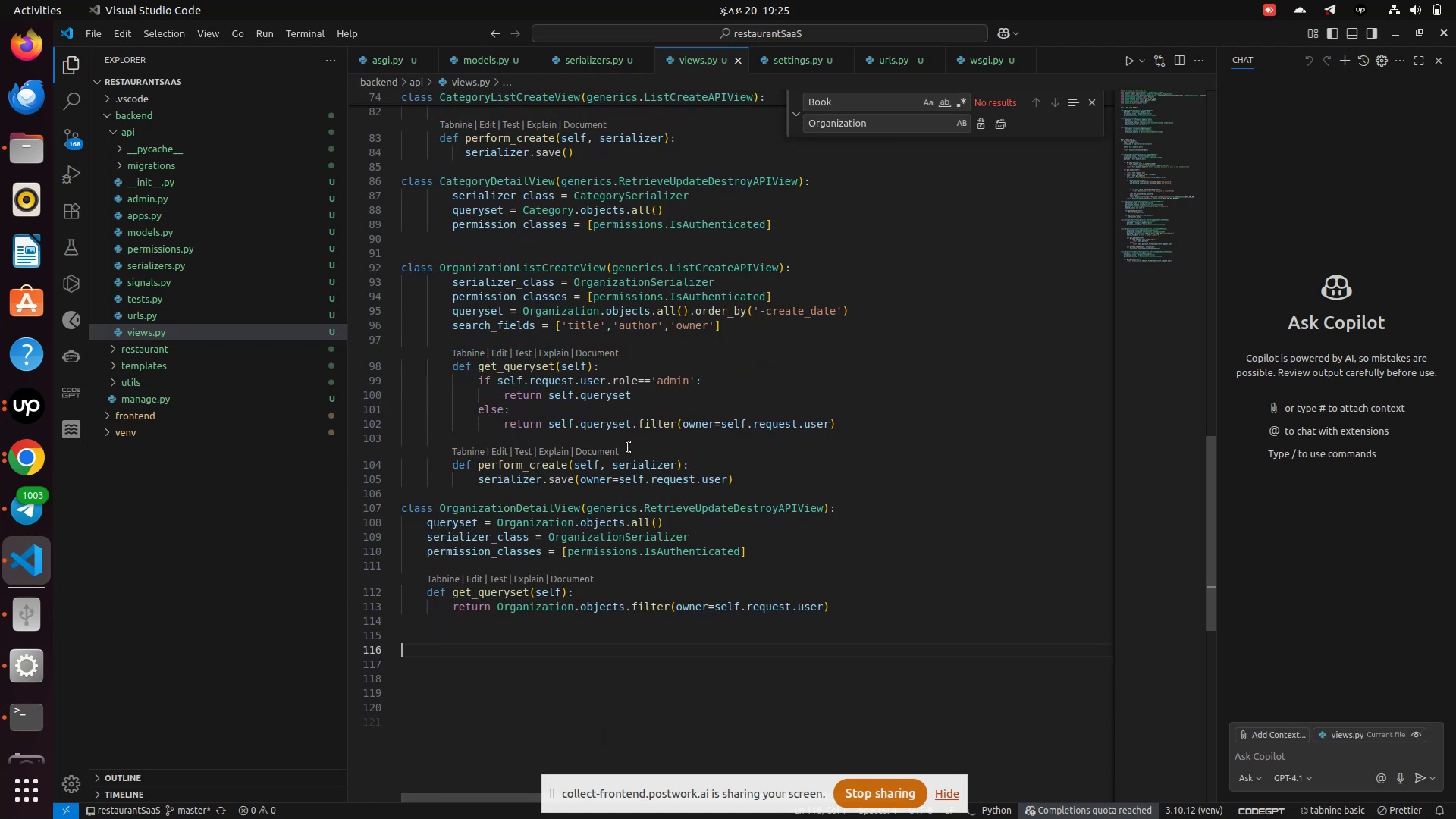 
scroll: coordinate [652, 543], scroll_direction: up, amount: 27.0
 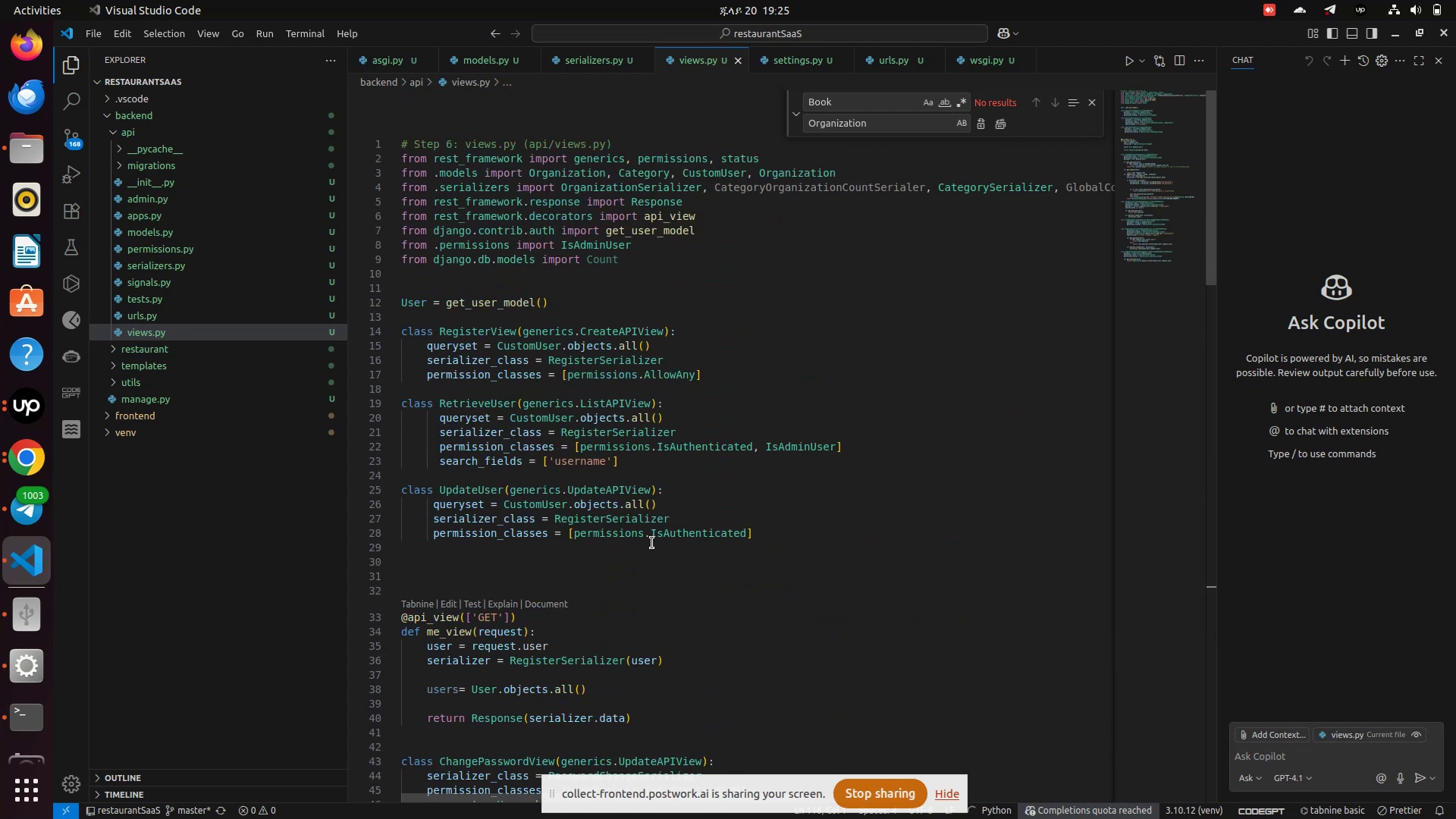 
scroll: coordinate [652, 543], scroll_direction: down, amount: 1.0
 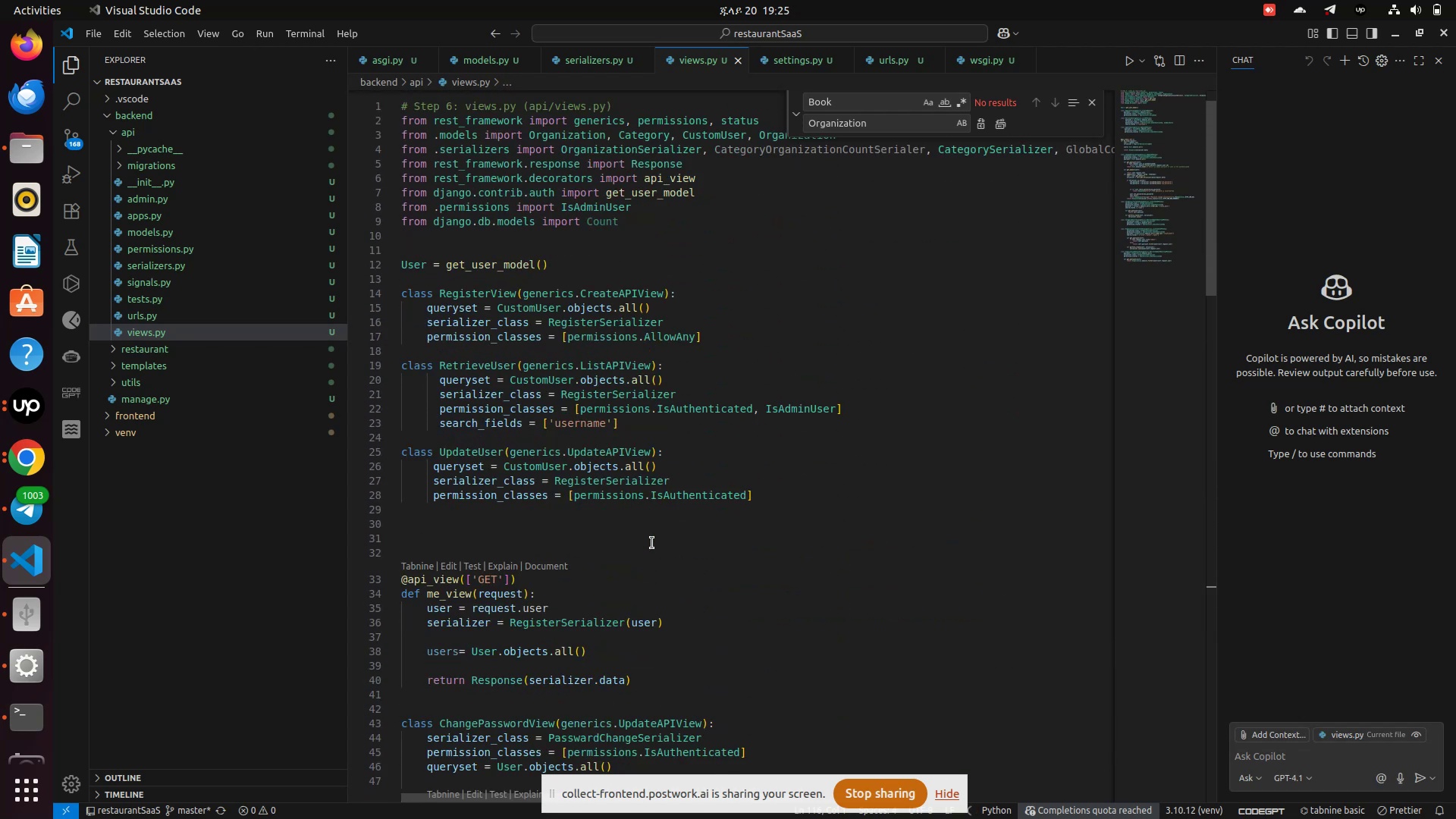 
scroll: coordinate [651, 543], scroll_direction: up, amount: 3.0
 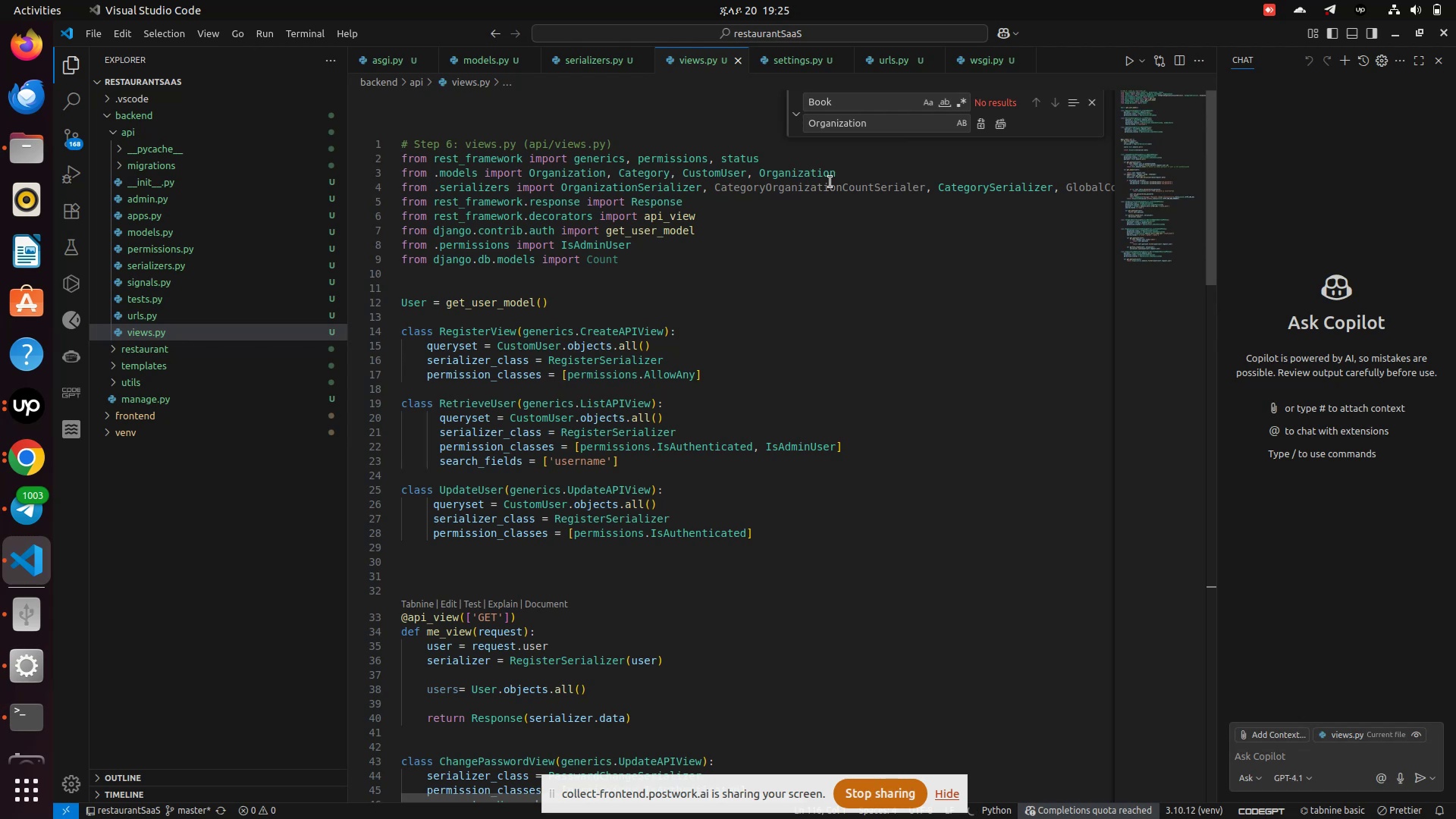 
left_click([830, 182])
 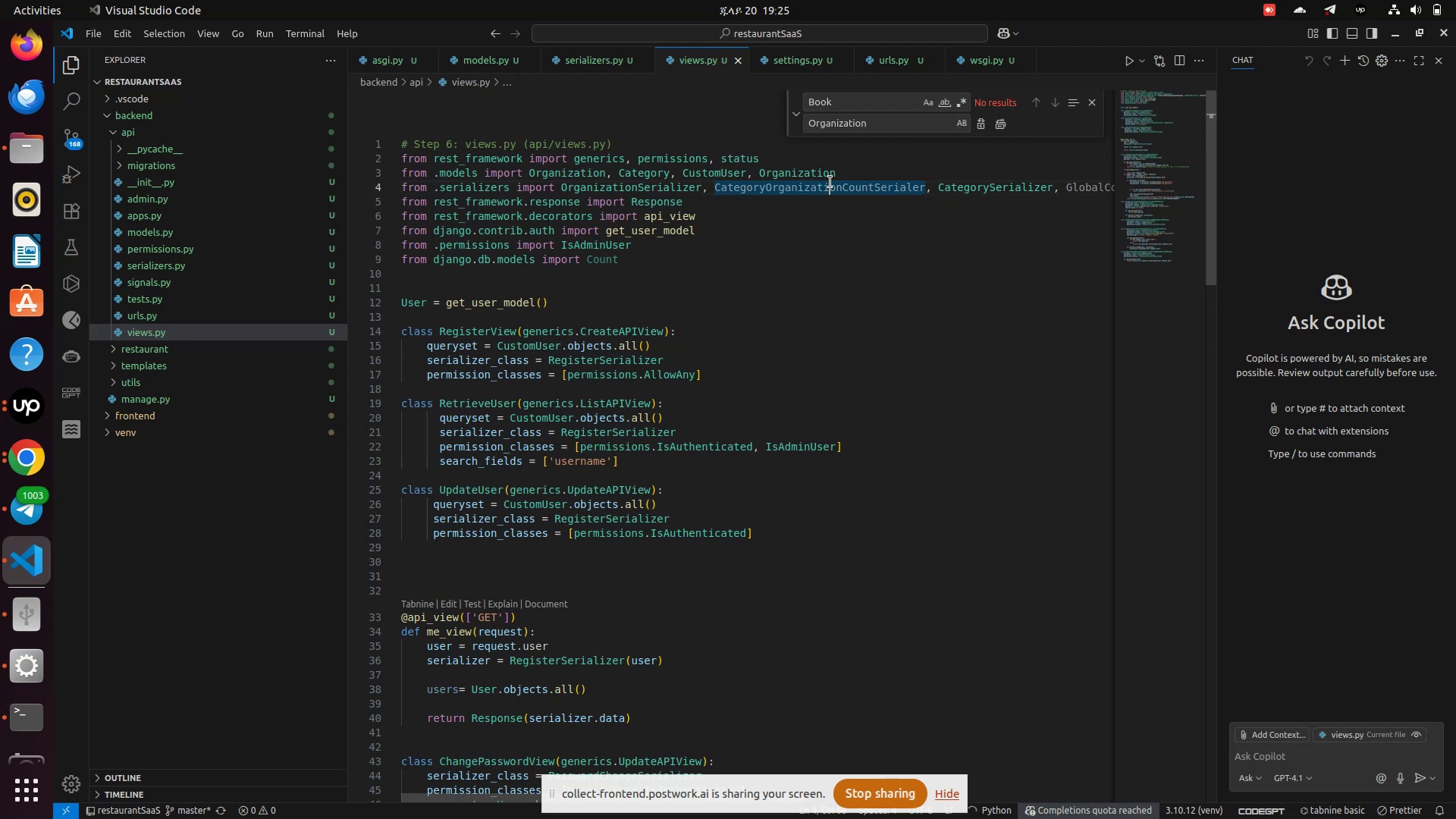 
left_click([830, 182])
 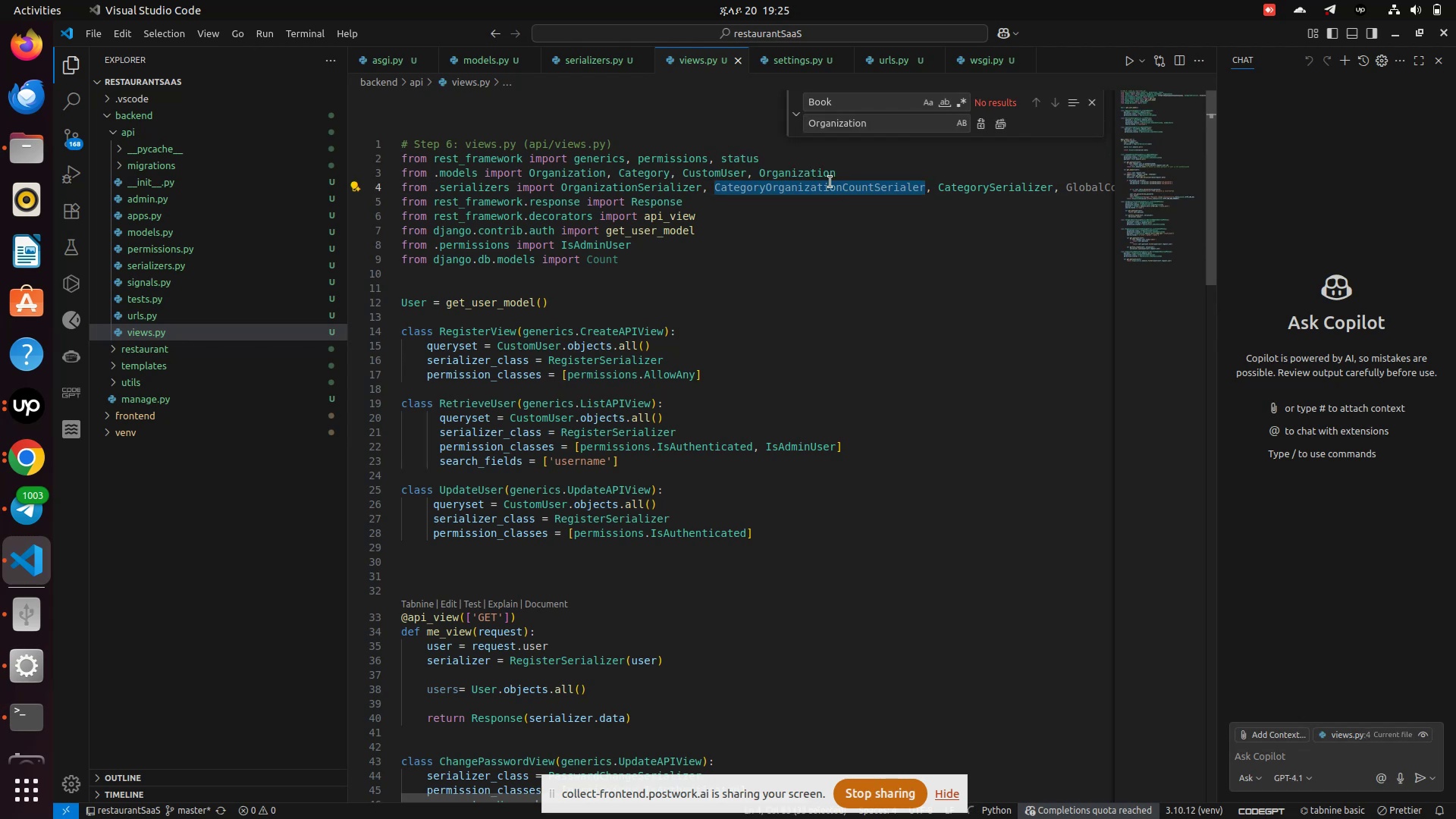 
key(Backspace)
 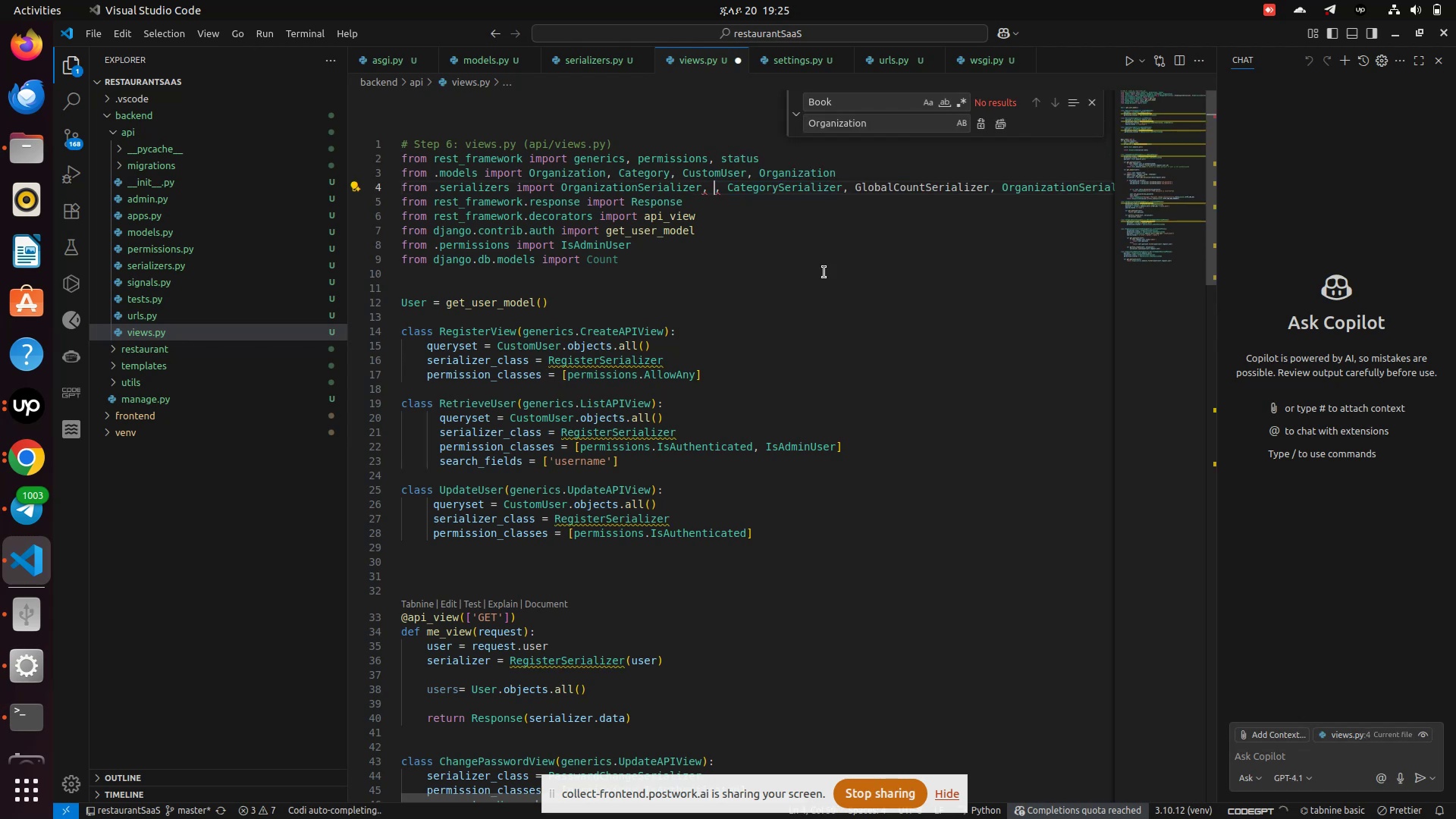 
key(Backspace)
 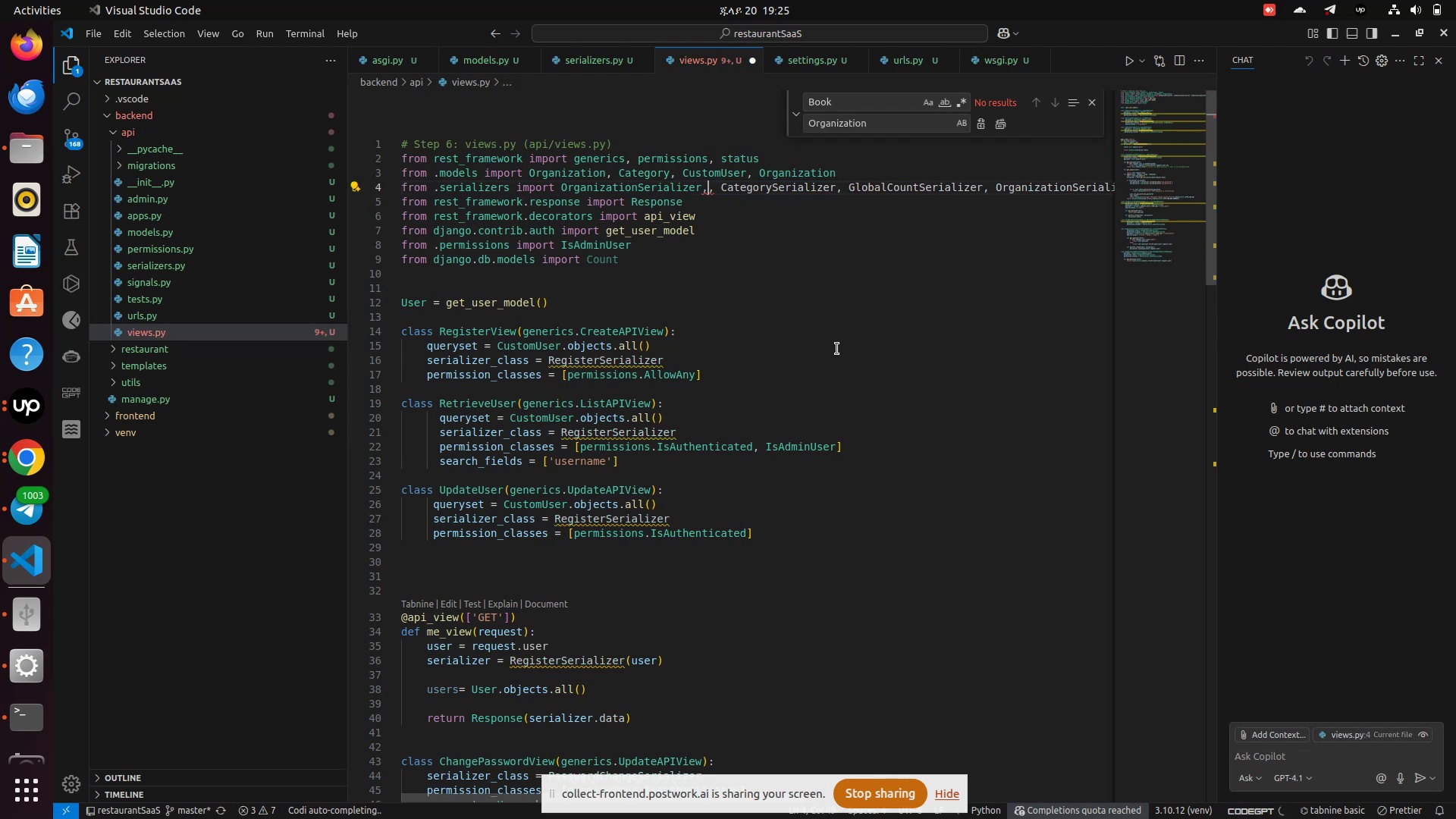 
key(Backspace)
 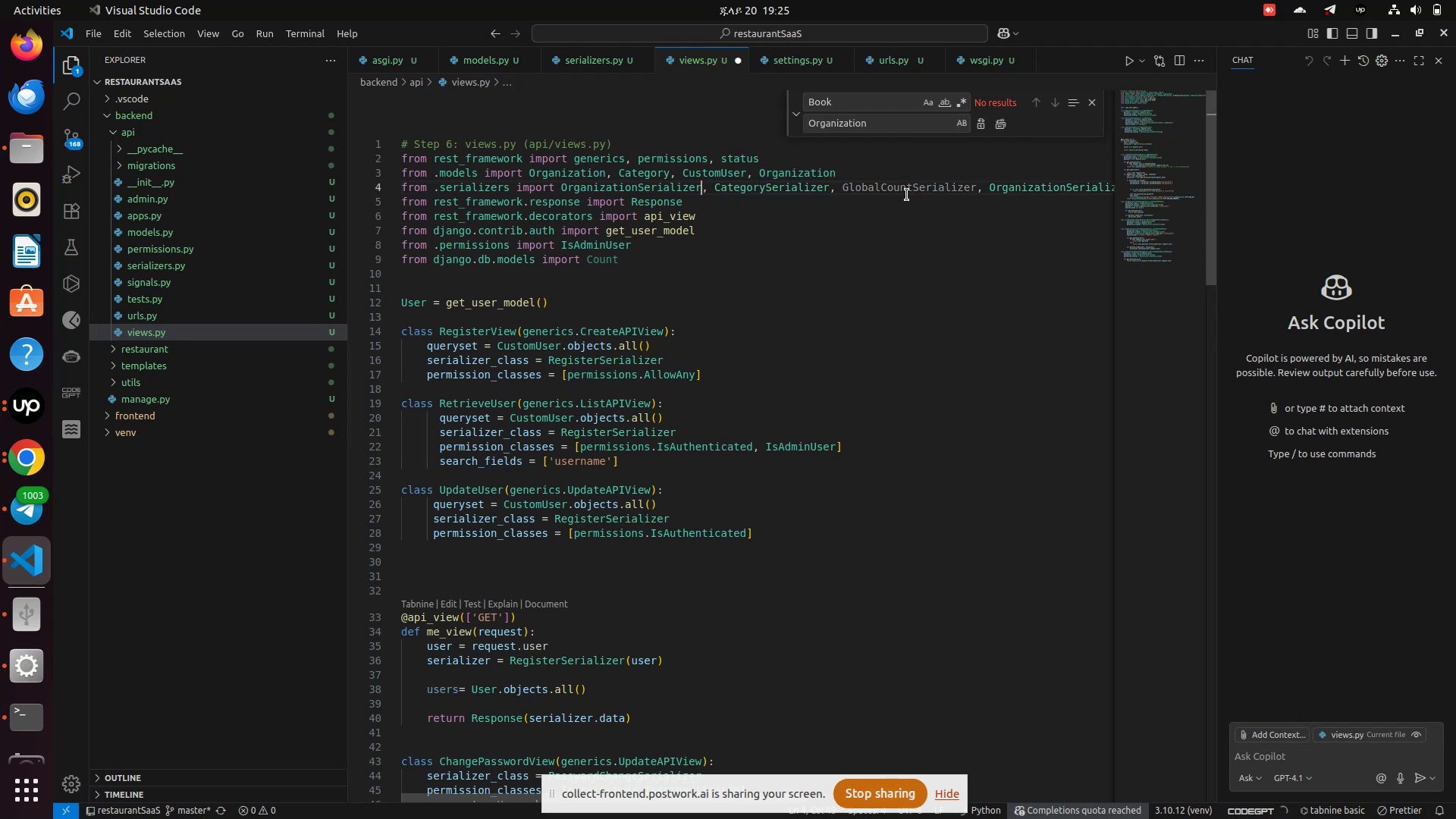 
double_click([909, 185])
 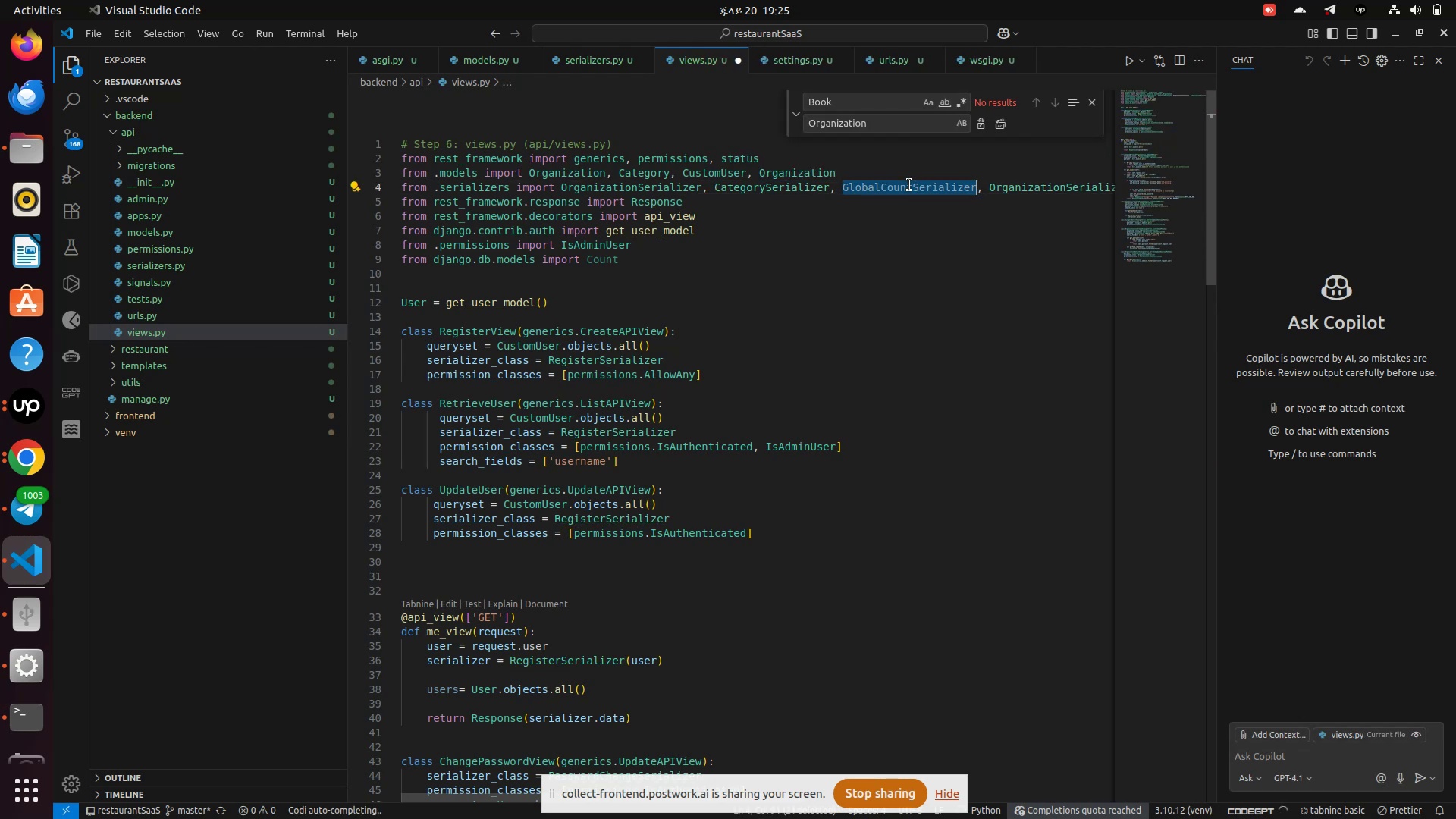 
key(Backspace)
 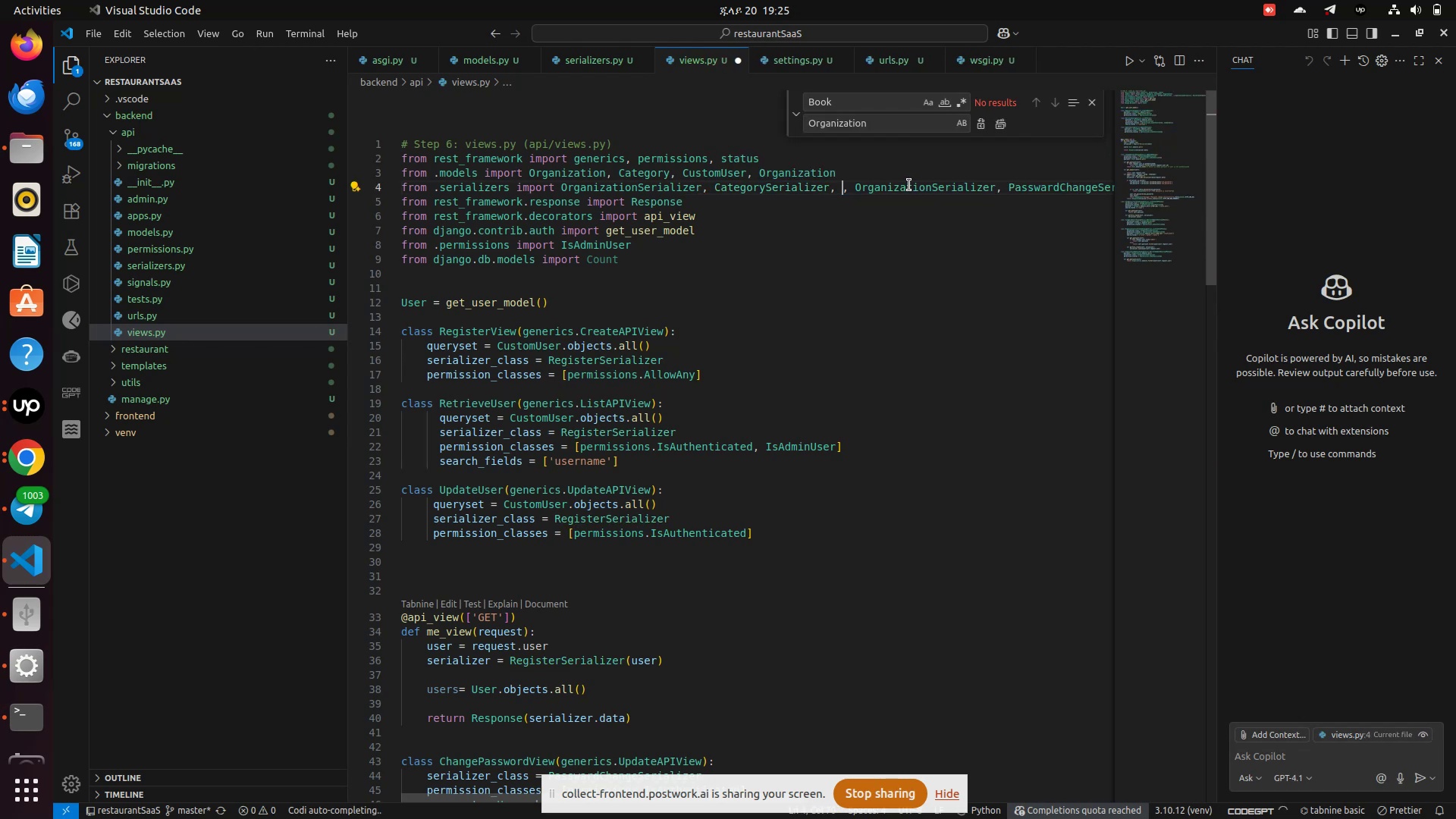 
key(Backspace)
 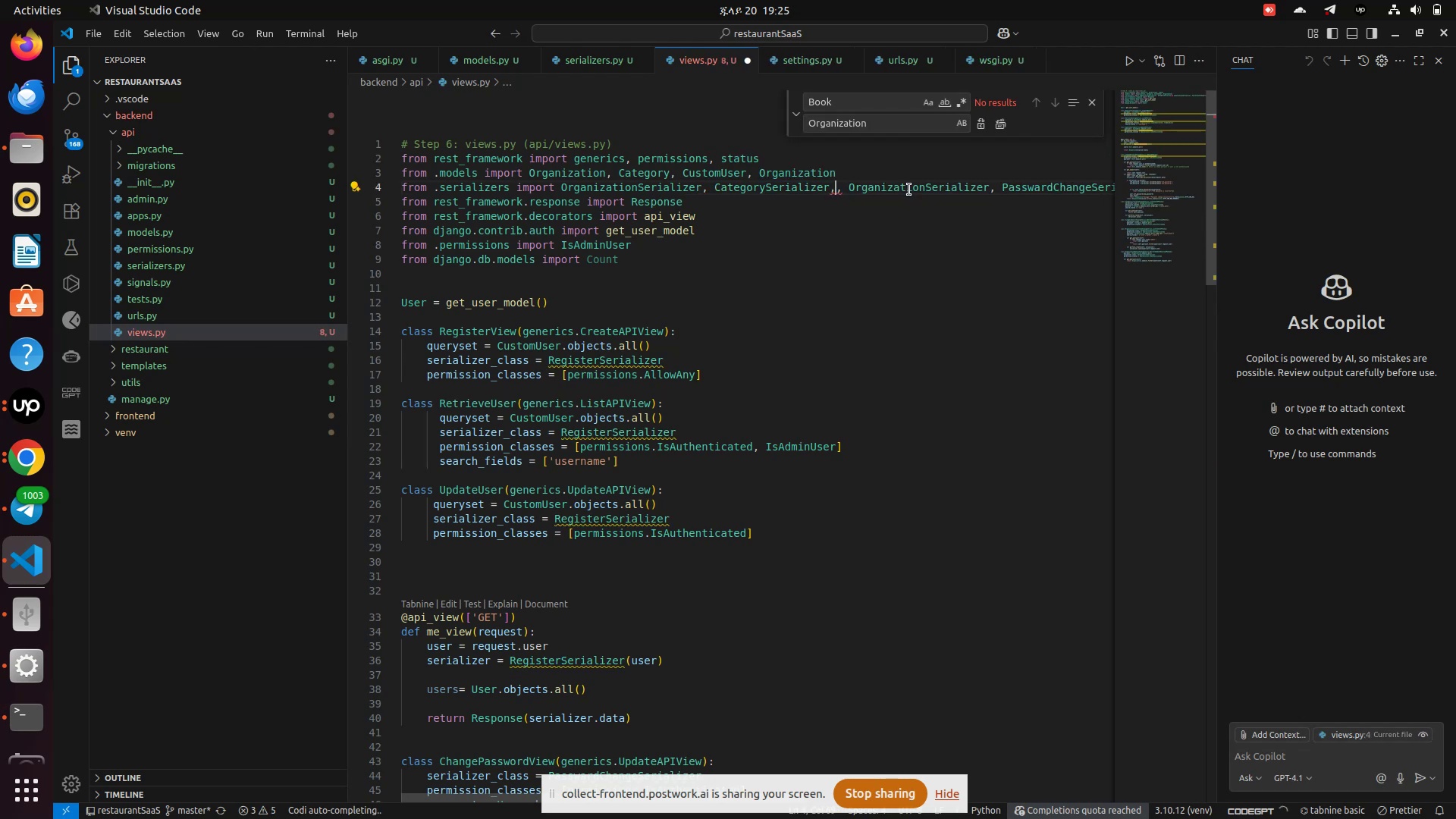 
key(Backspace)
 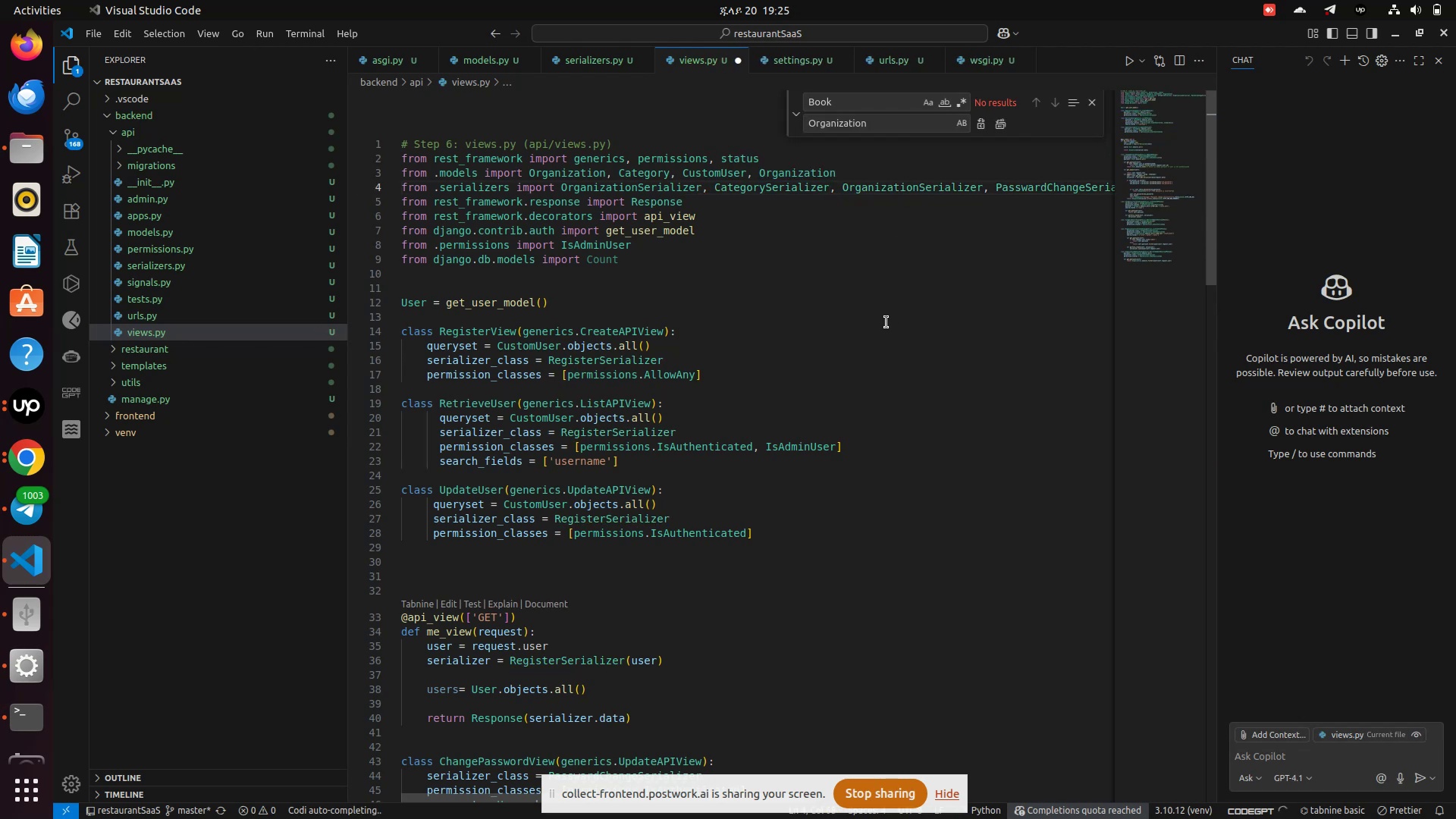 
hold_key(key=ArrowRight, duration=1.53)
 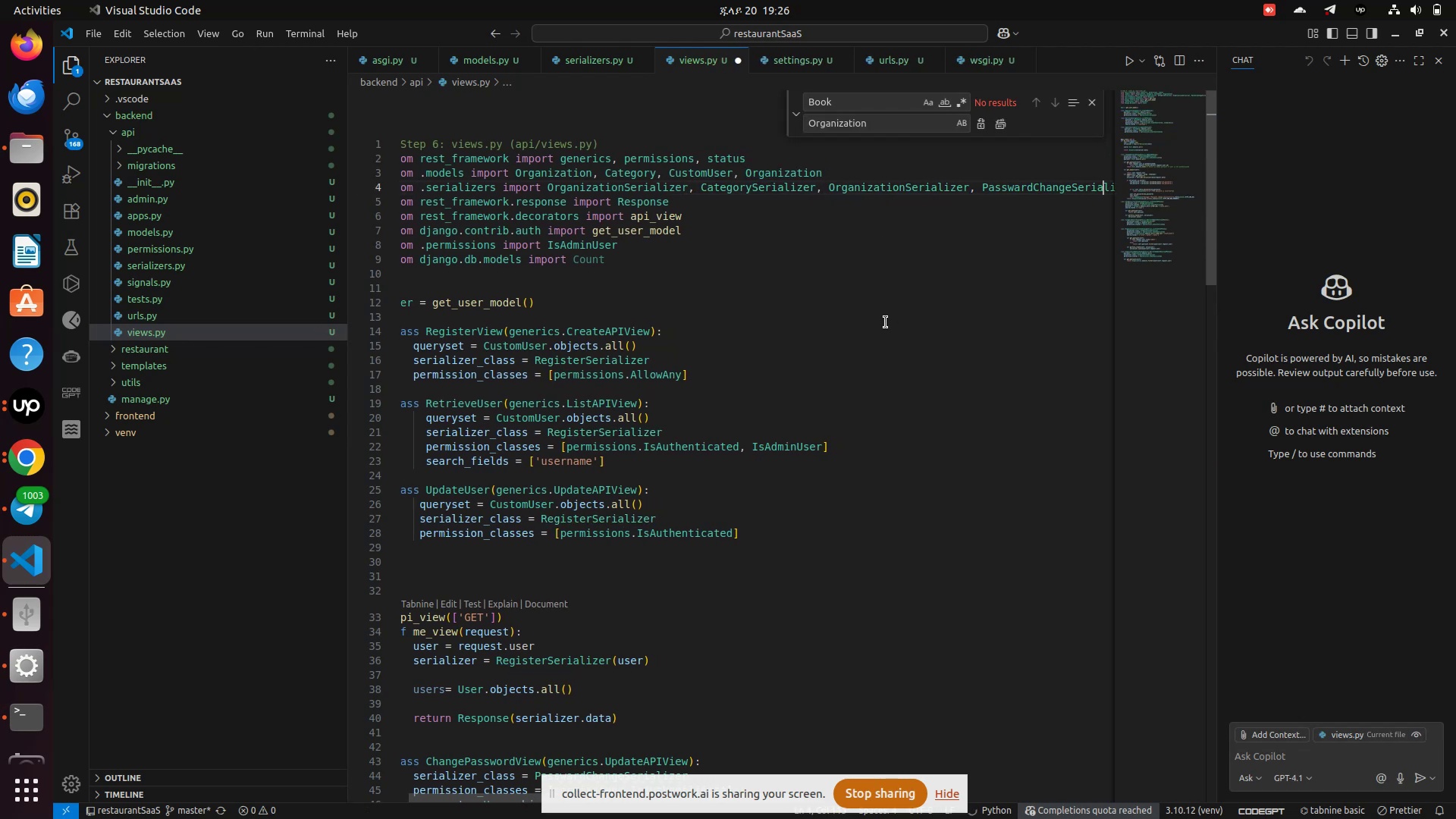 
hold_key(key=ArrowRight, duration=1.51)
 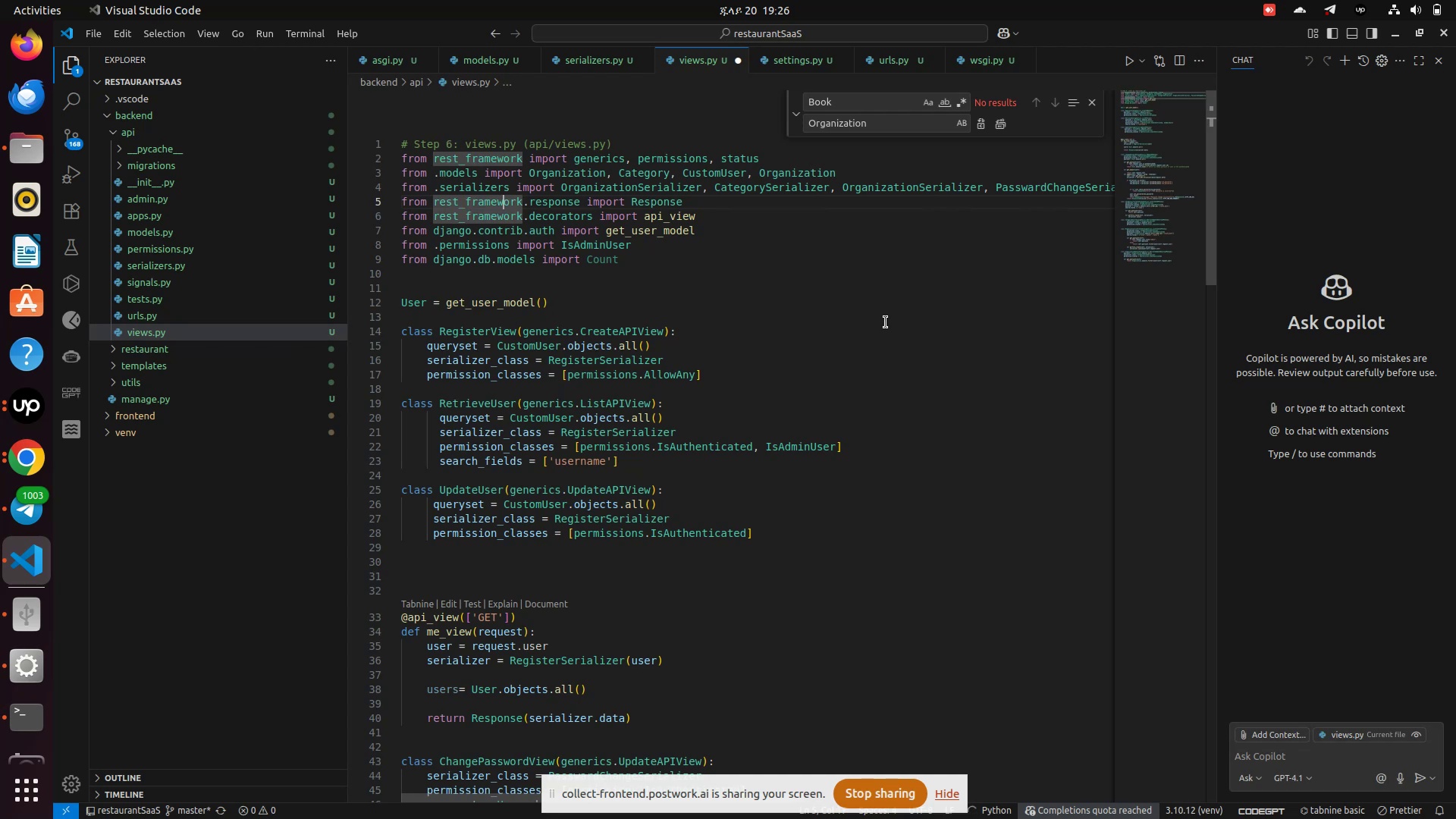 
hold_key(key=ArrowRight, duration=0.32)
 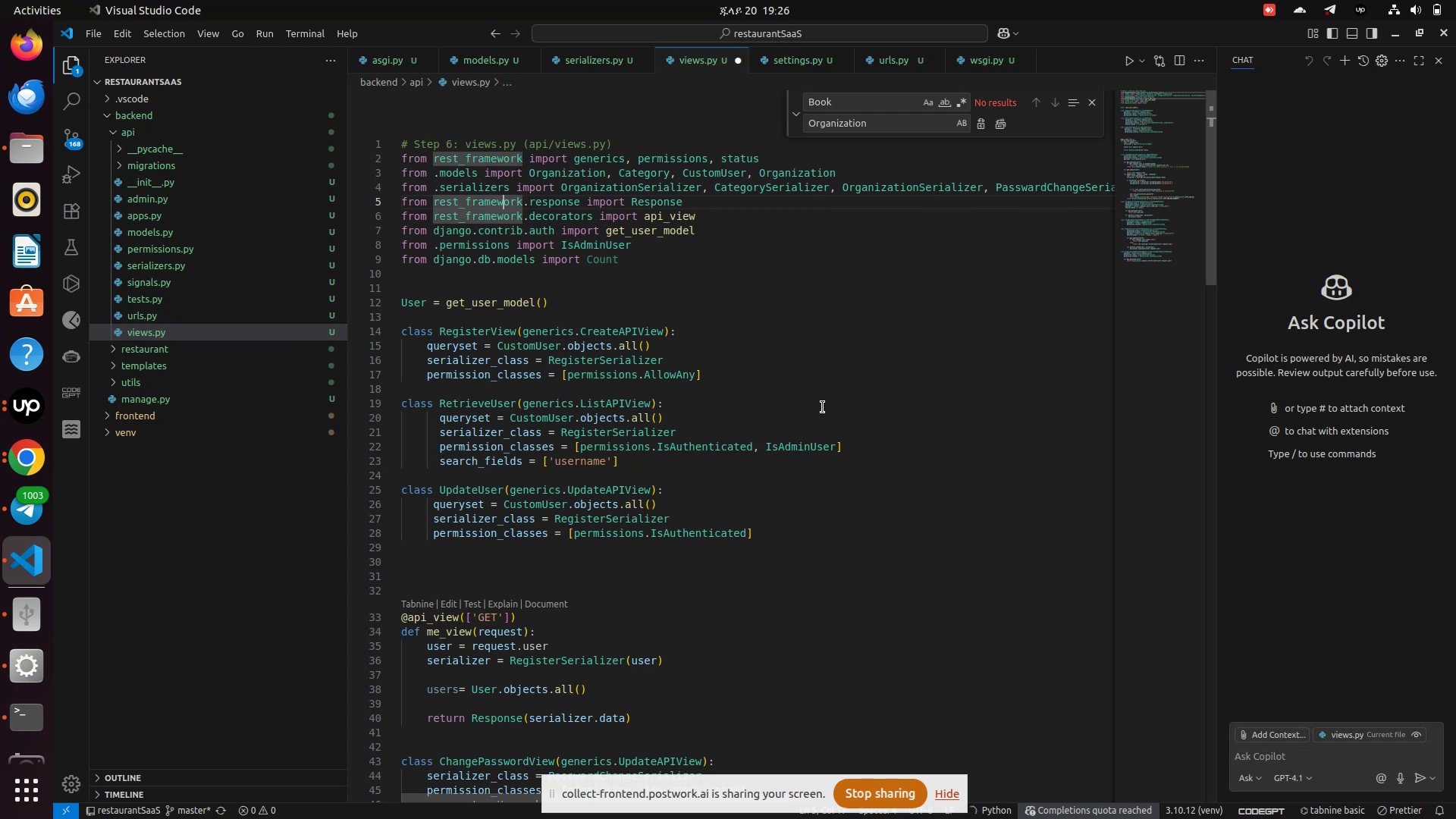 
scroll: coordinate [585, 403], scroll_direction: down, amount: 21.0
 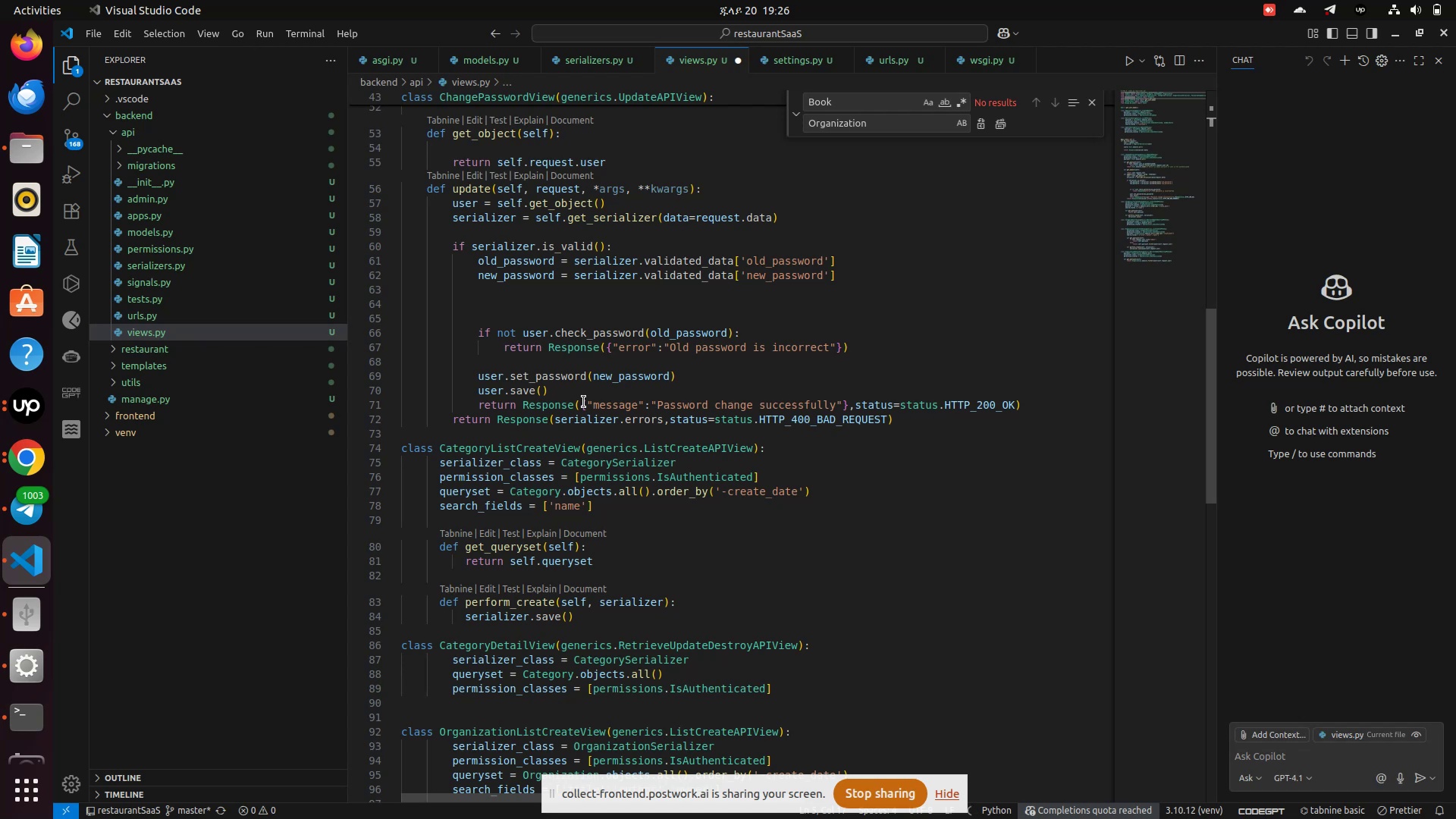 
wait(11.97)
 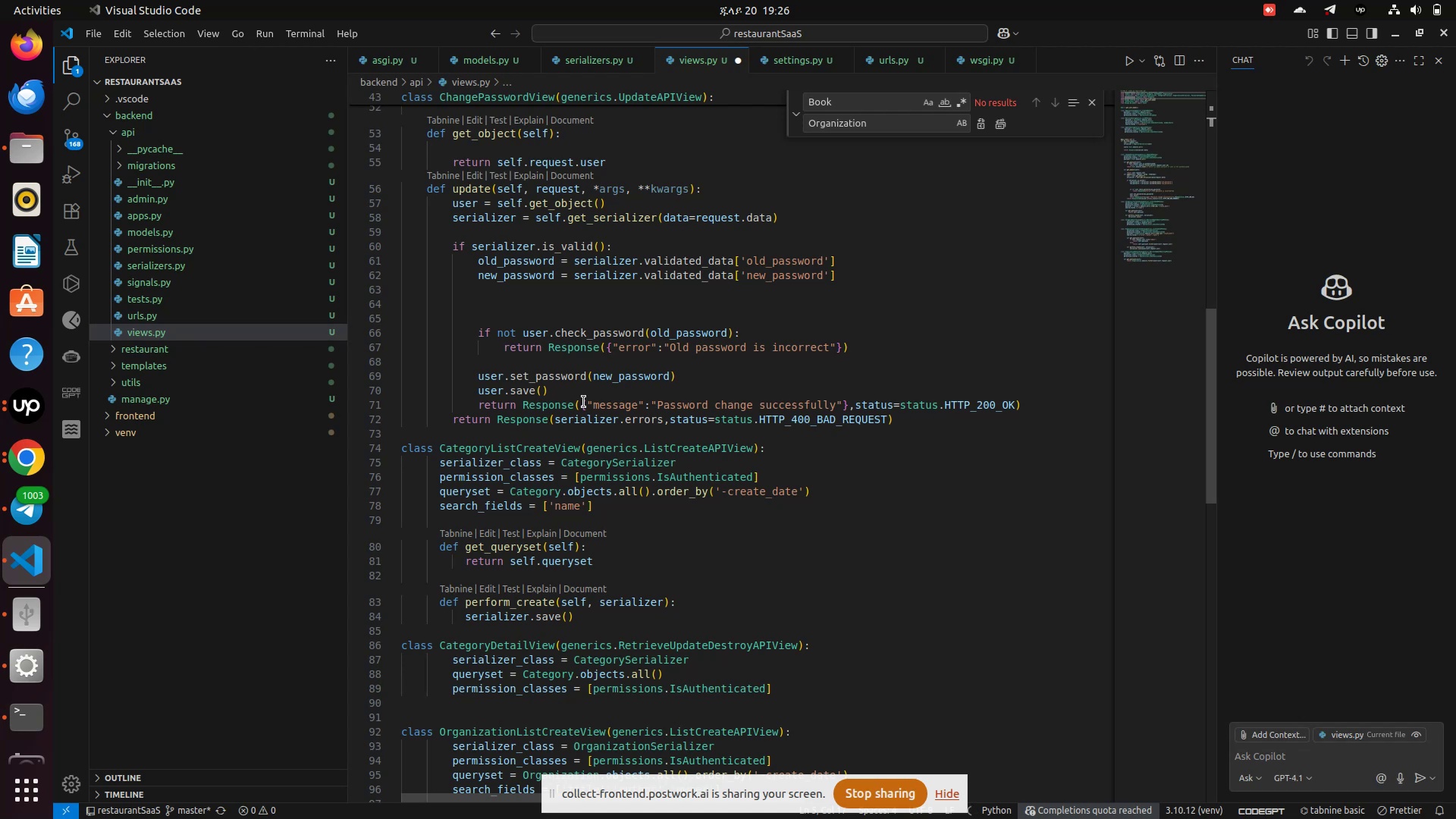 
left_click([112, 136])
 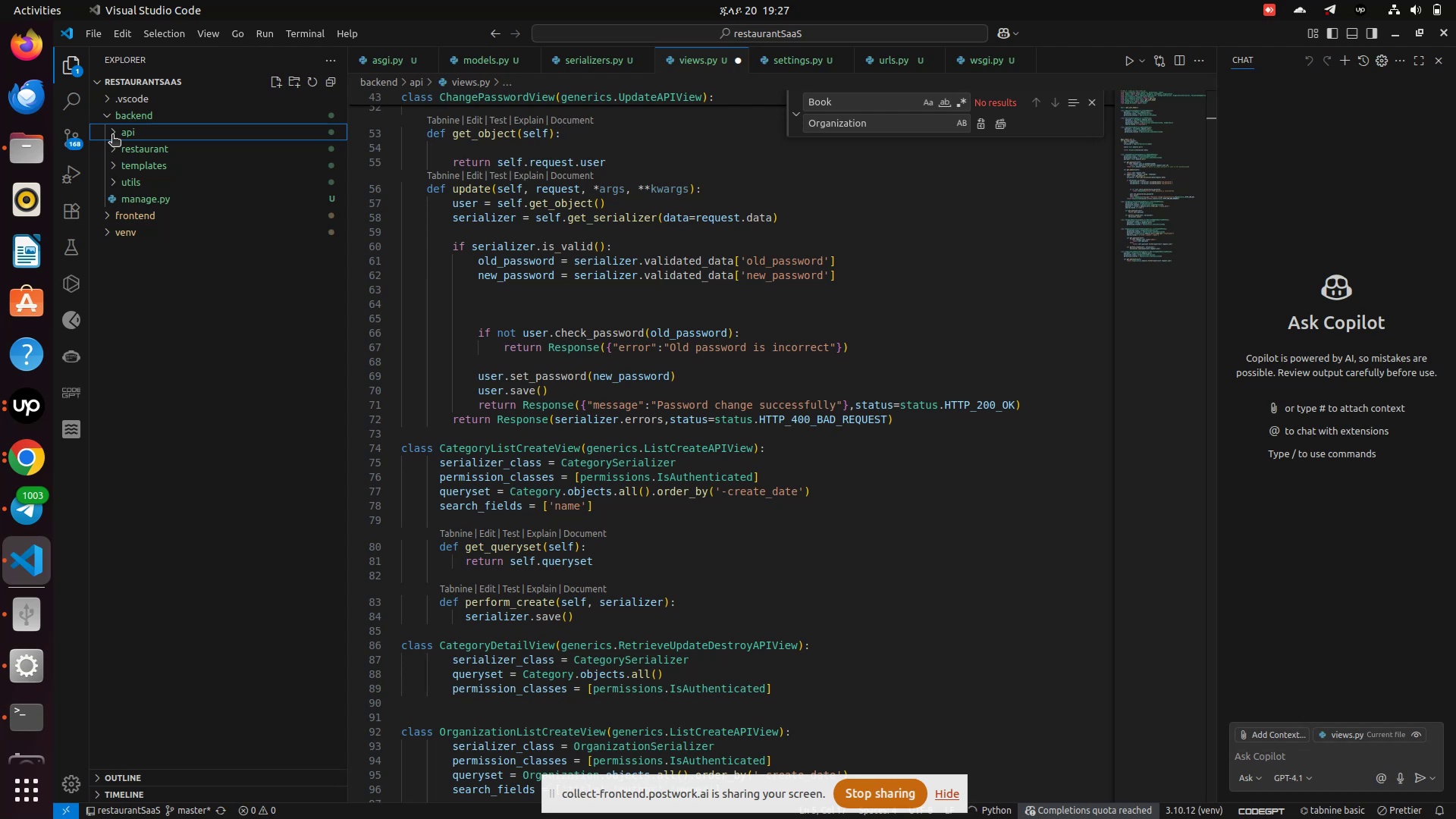 
wait(51.49)
 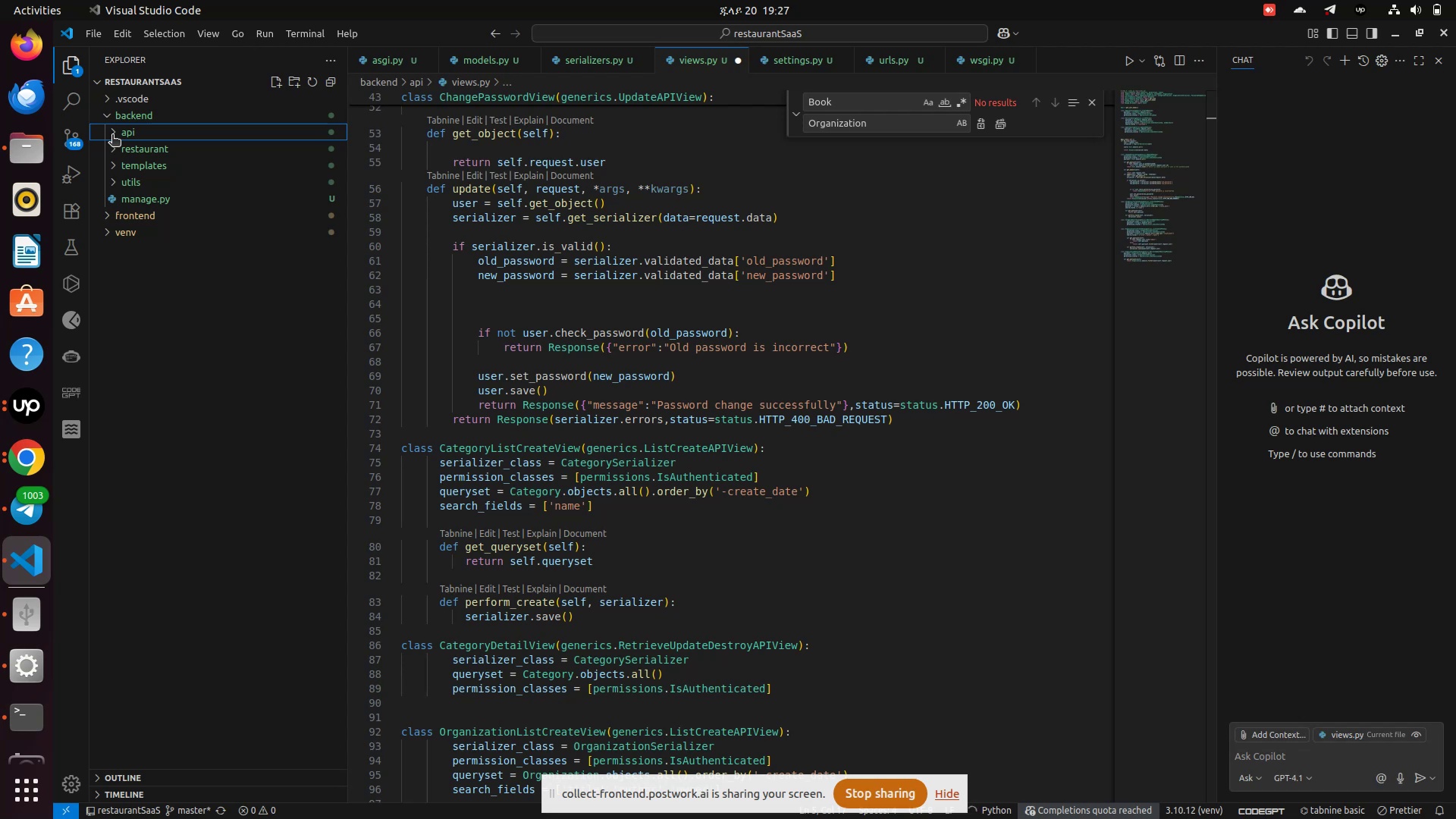 
left_click([129, 187])
 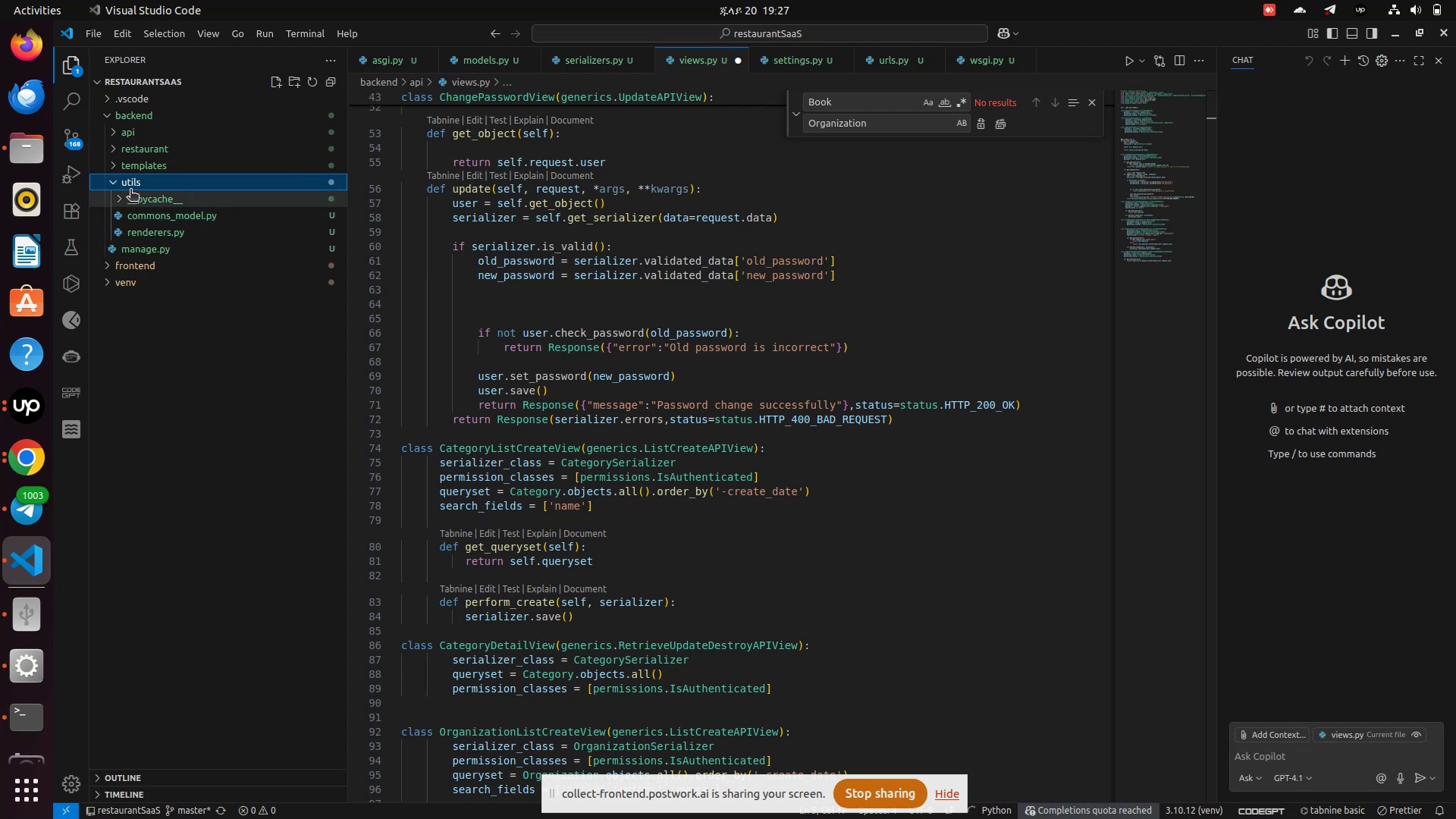 
right_click([130, 184])
 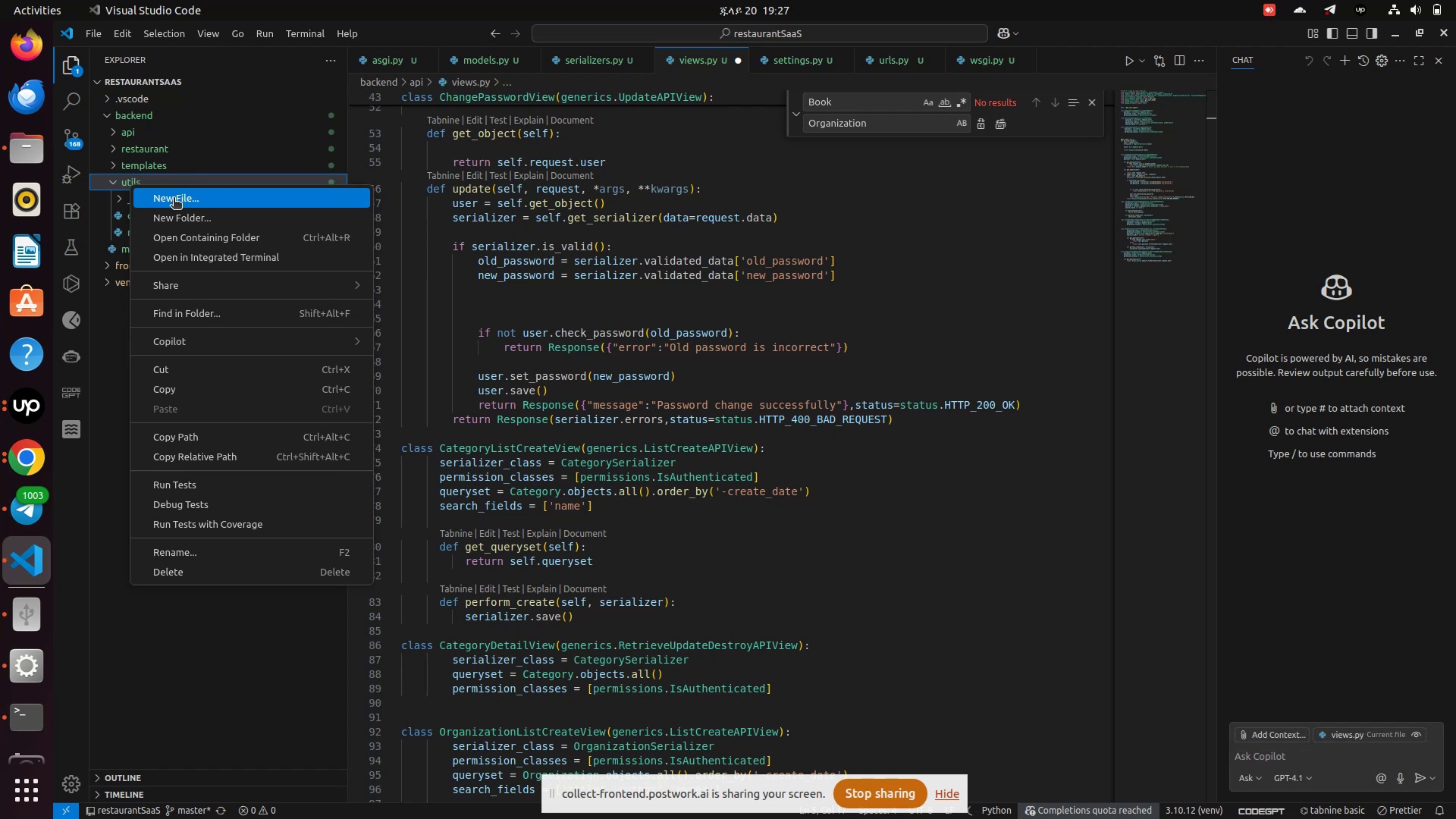 
left_click([174, 199])
 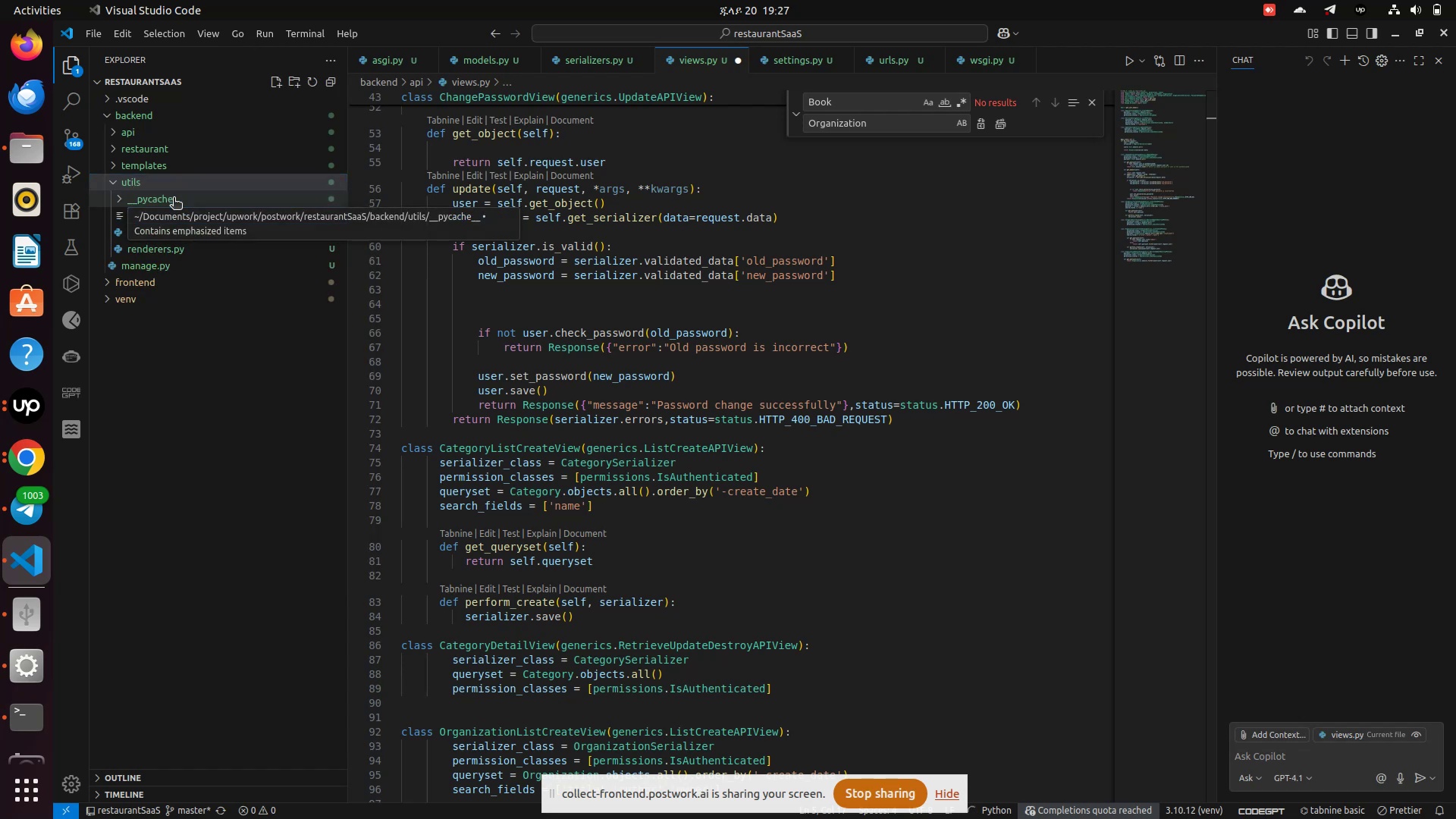 
type(enum.py)
 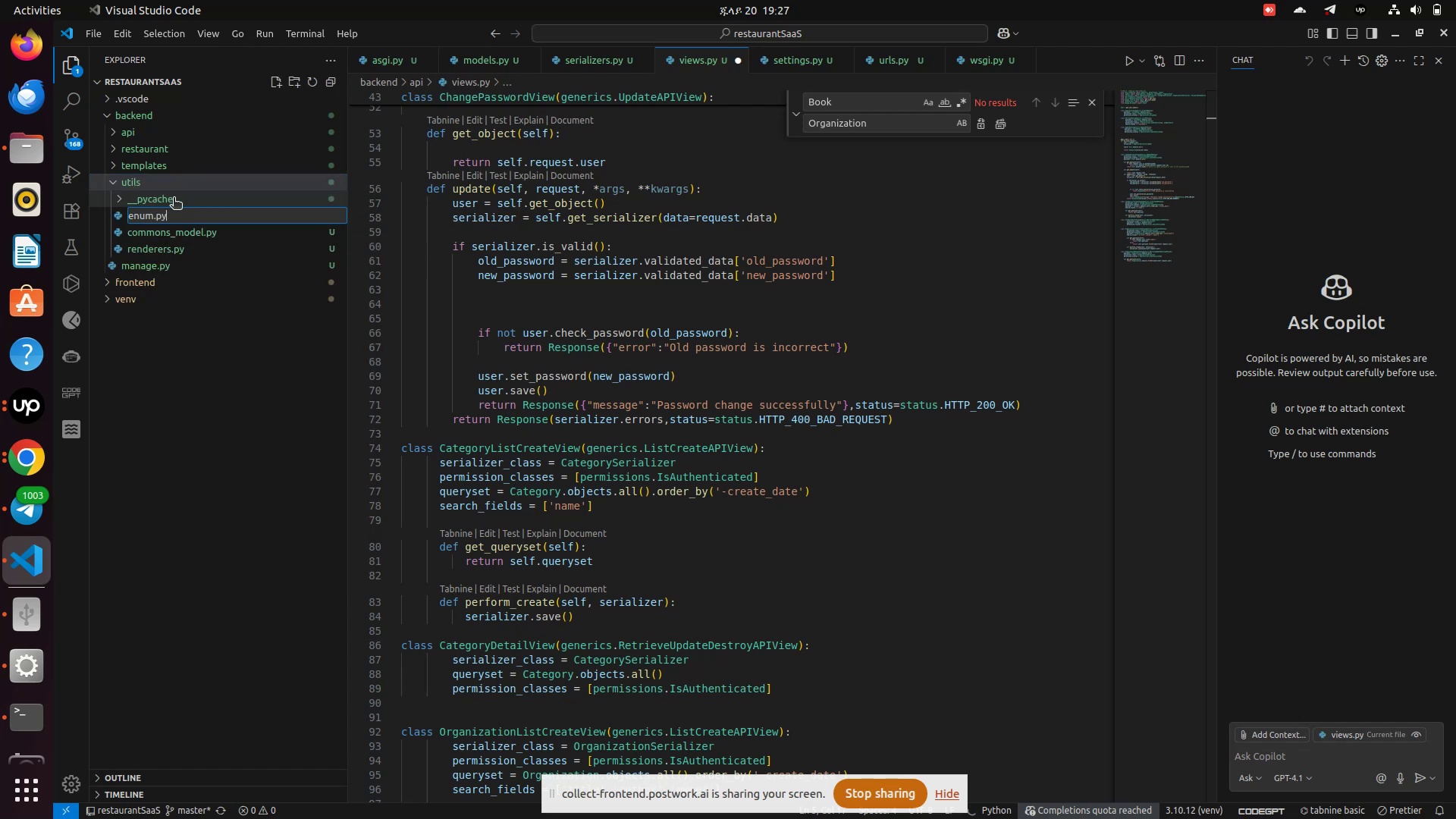 
key(Enter)
 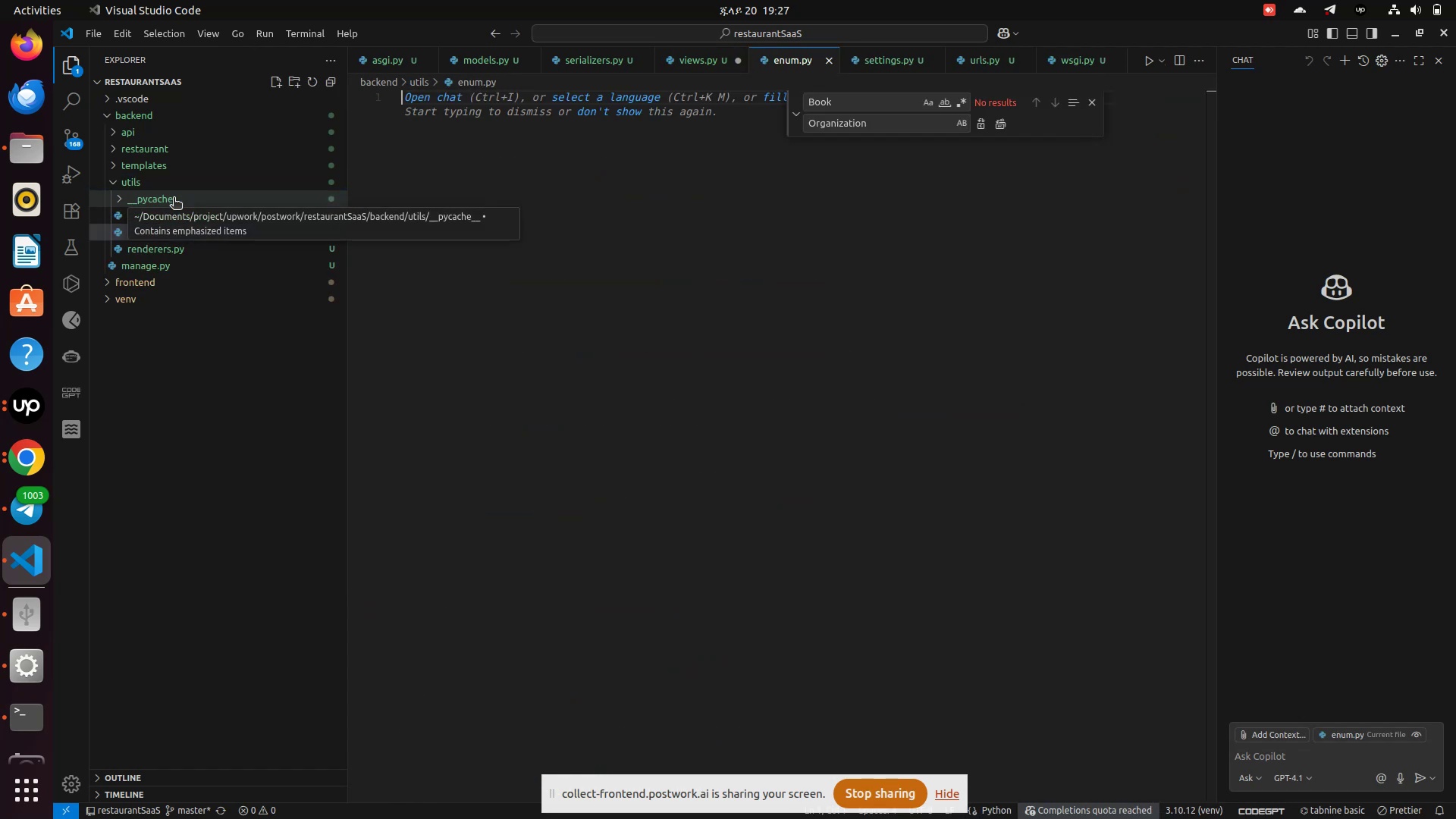 
type(cla)
 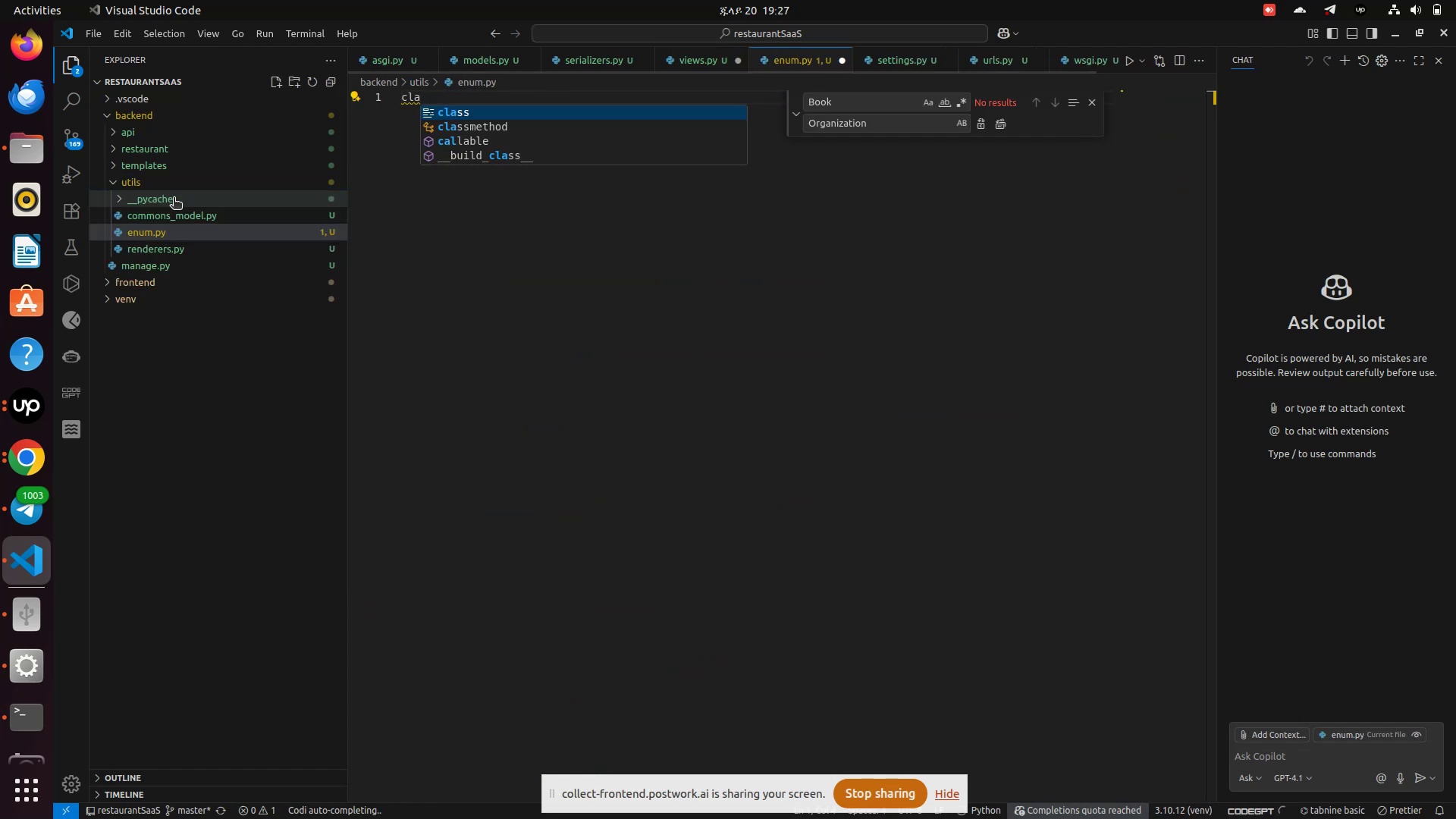 
key(Enter)
 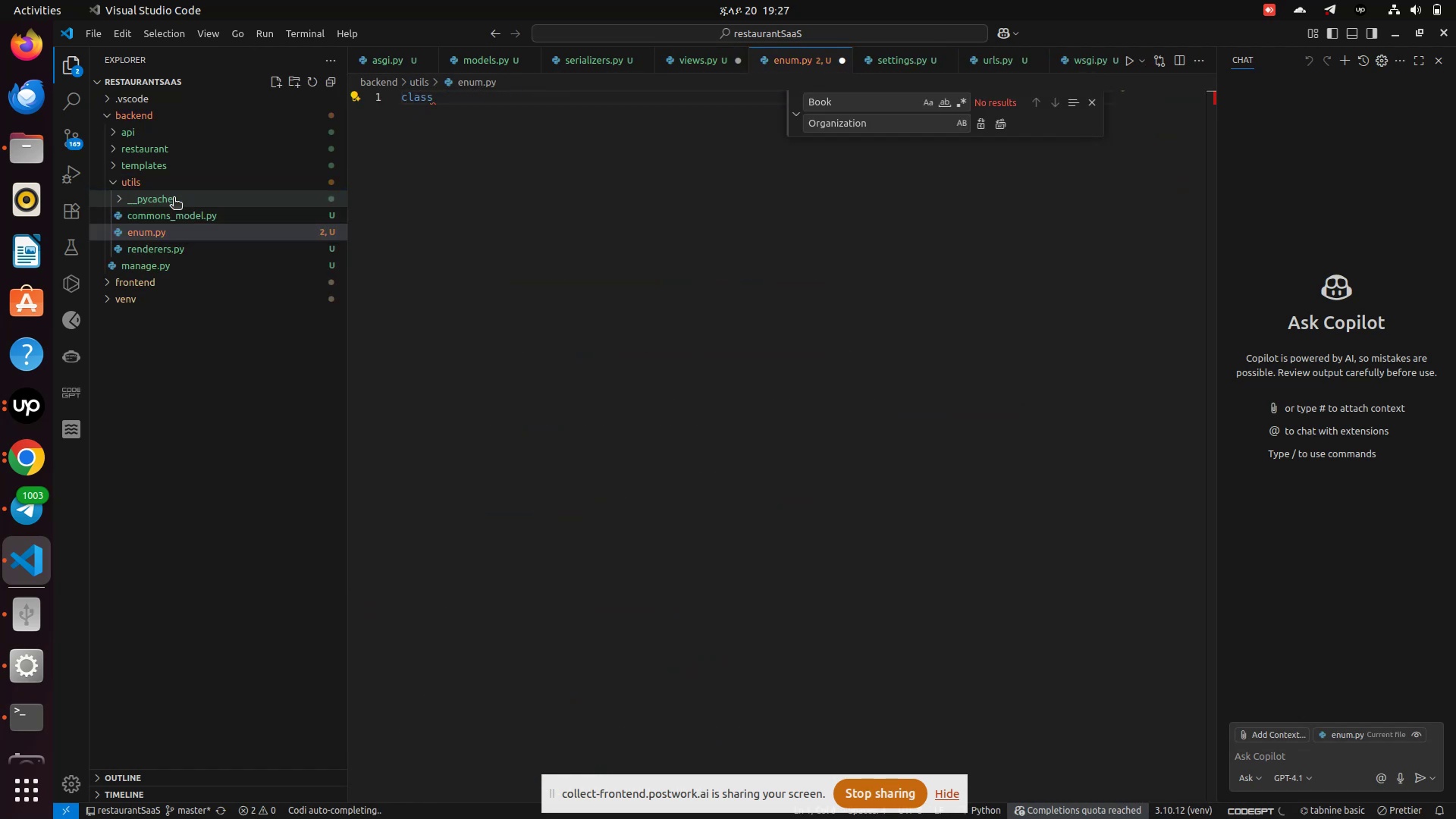 
key(Space)
 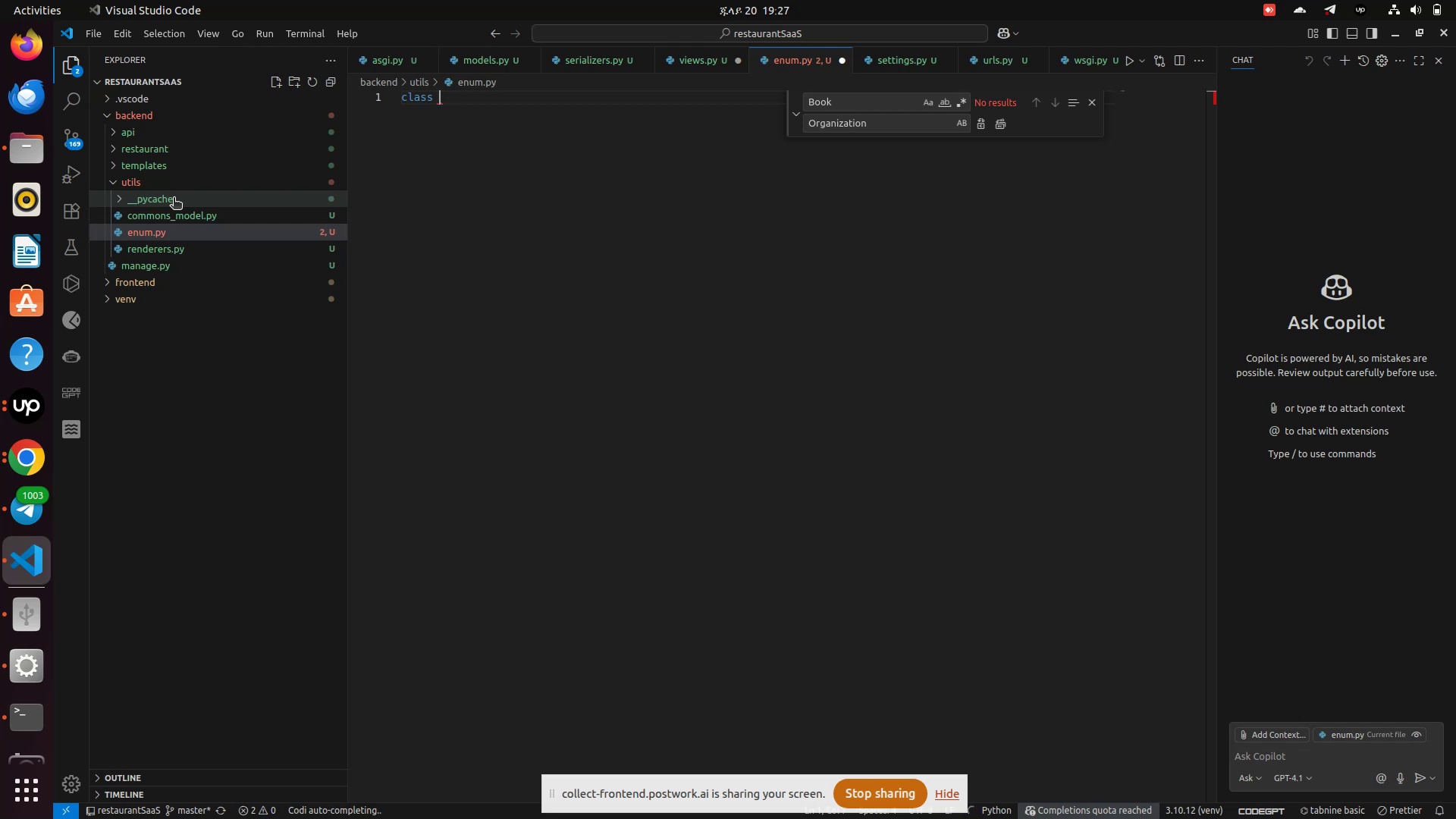 
type(Role)
key(Backspace)
key(Backspace)
key(Backspace)
key(Backspace)
type(UserRole()
 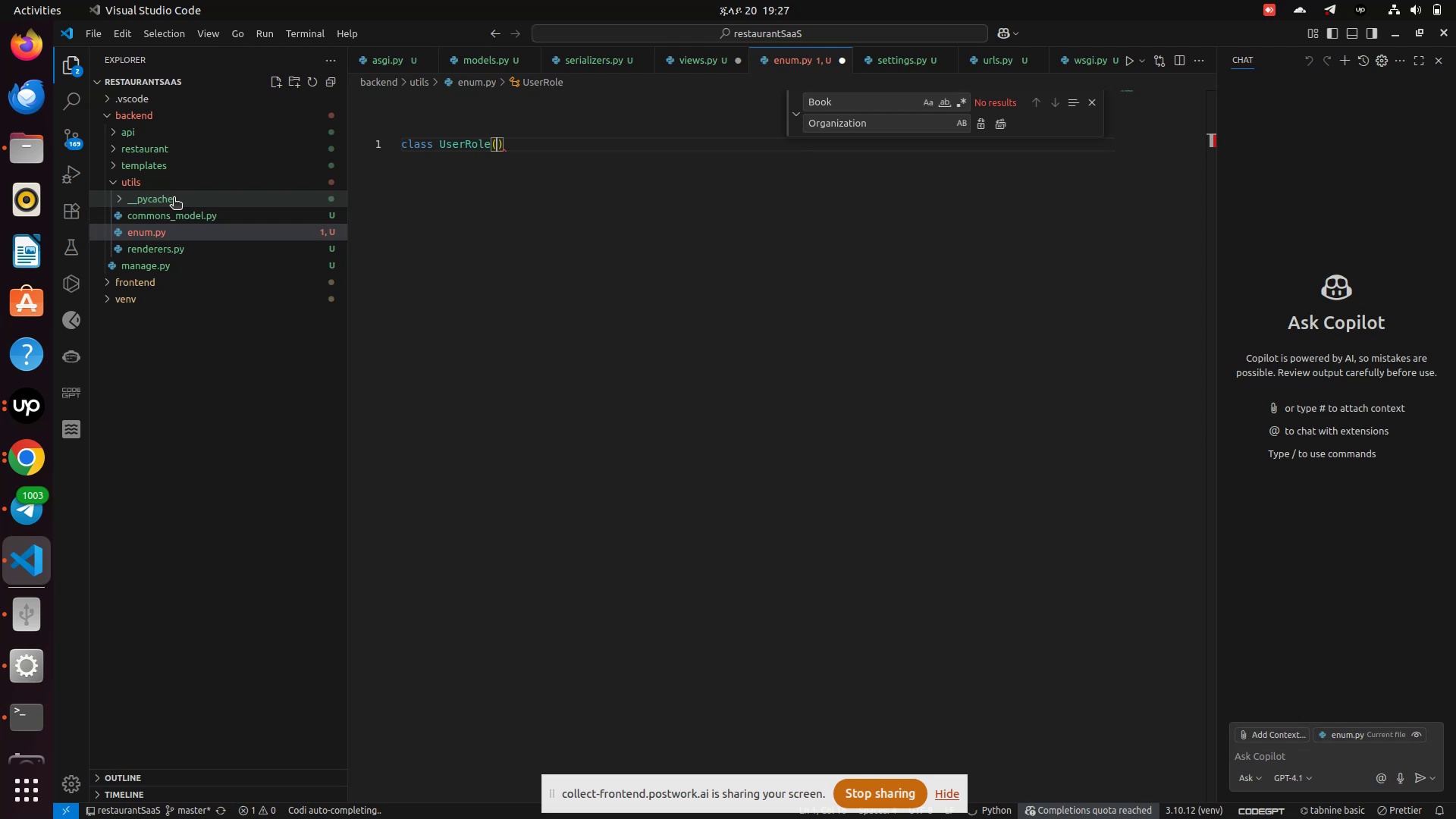 
type(enum.)
 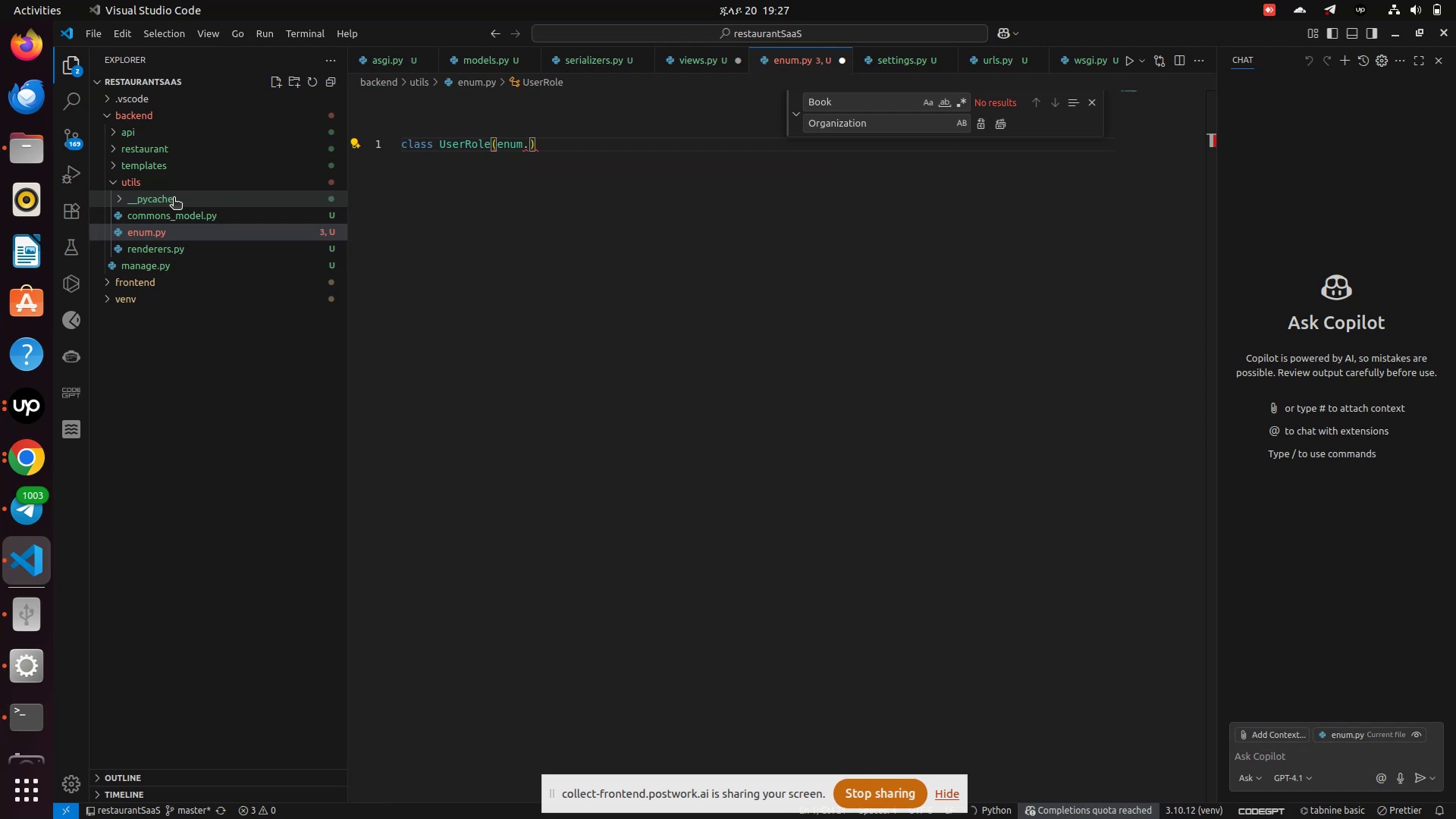 
type(Enum)
 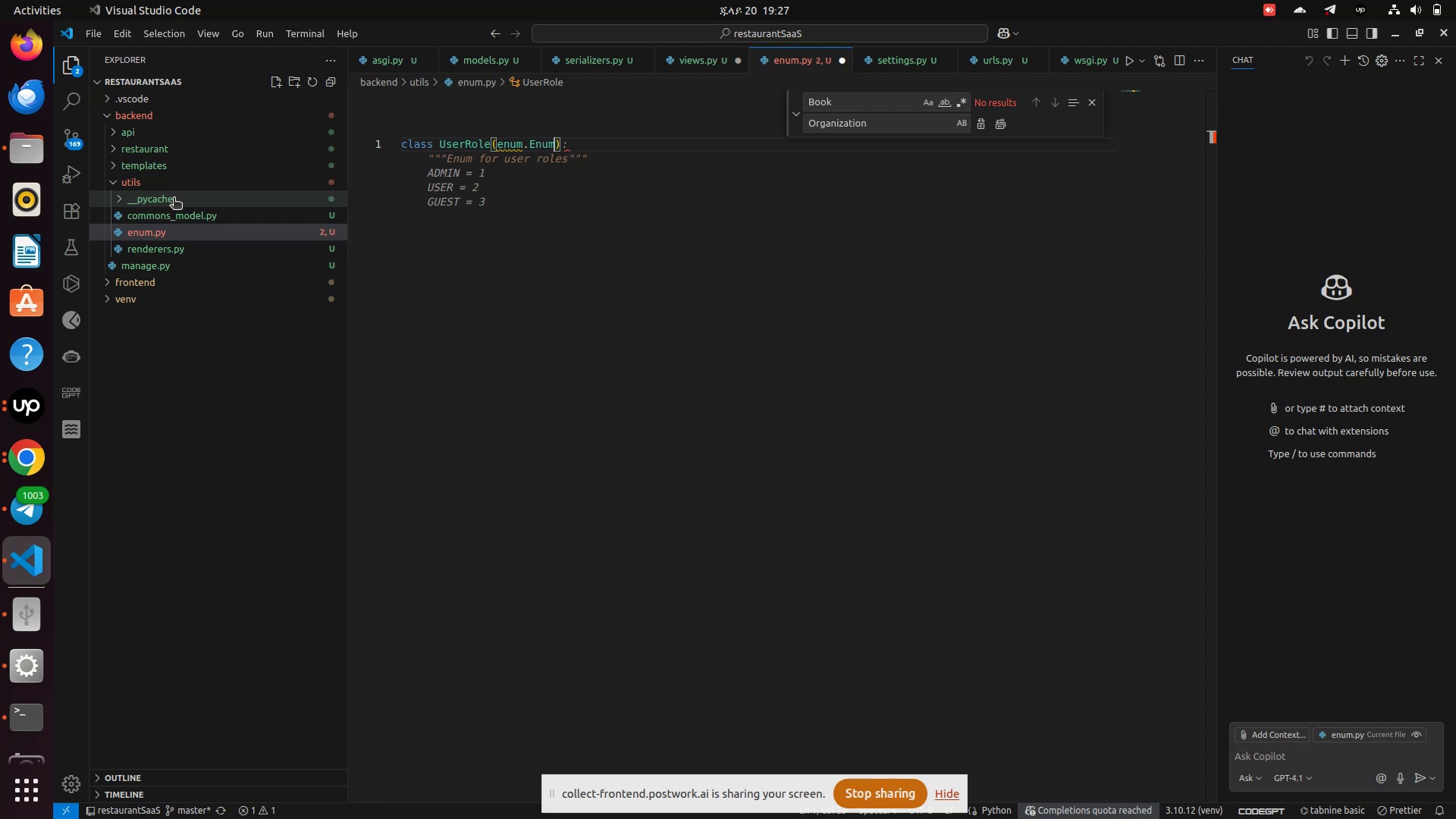 
key(Shift+0)
 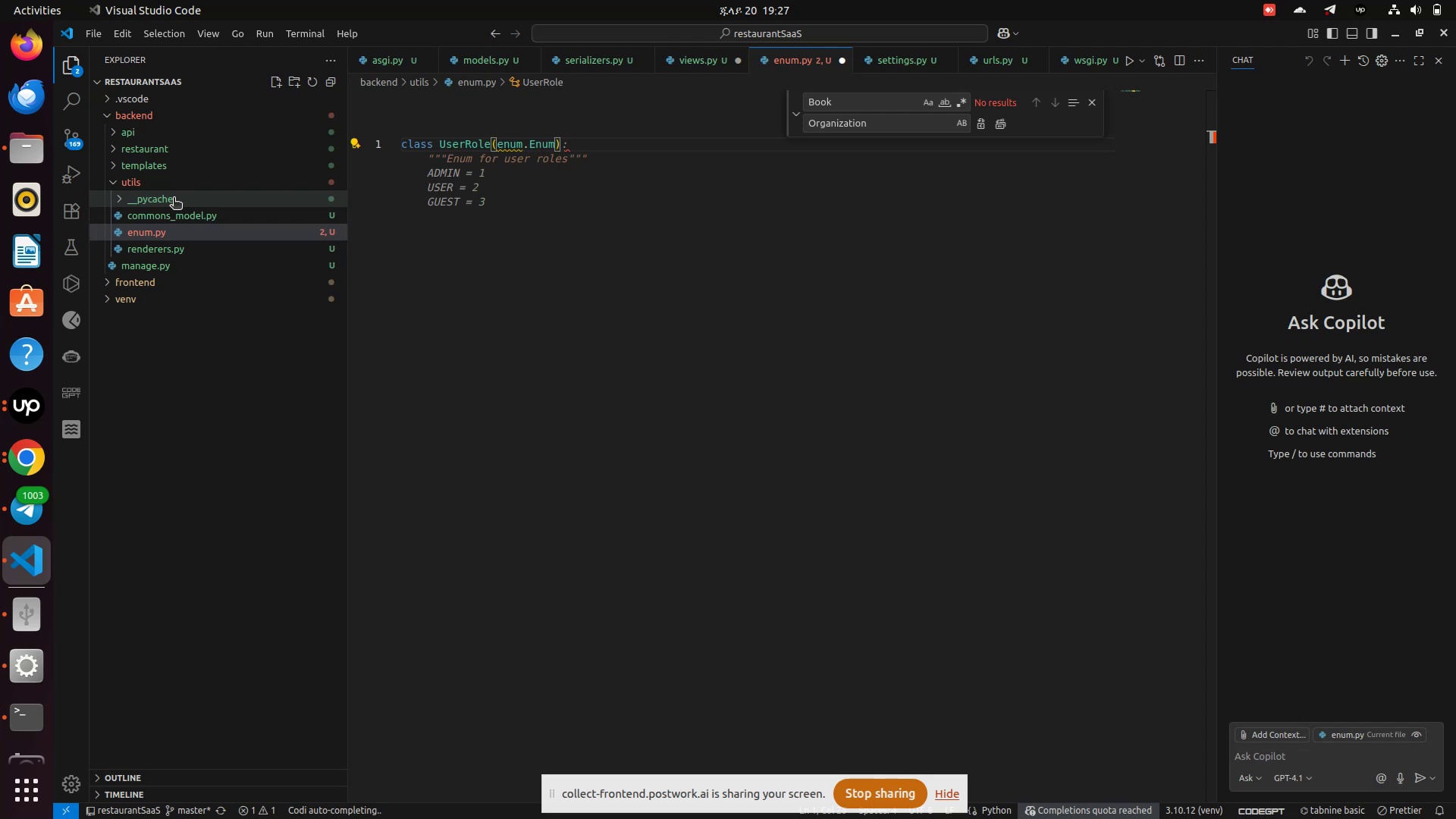 
key(Shift+Semicolon)
 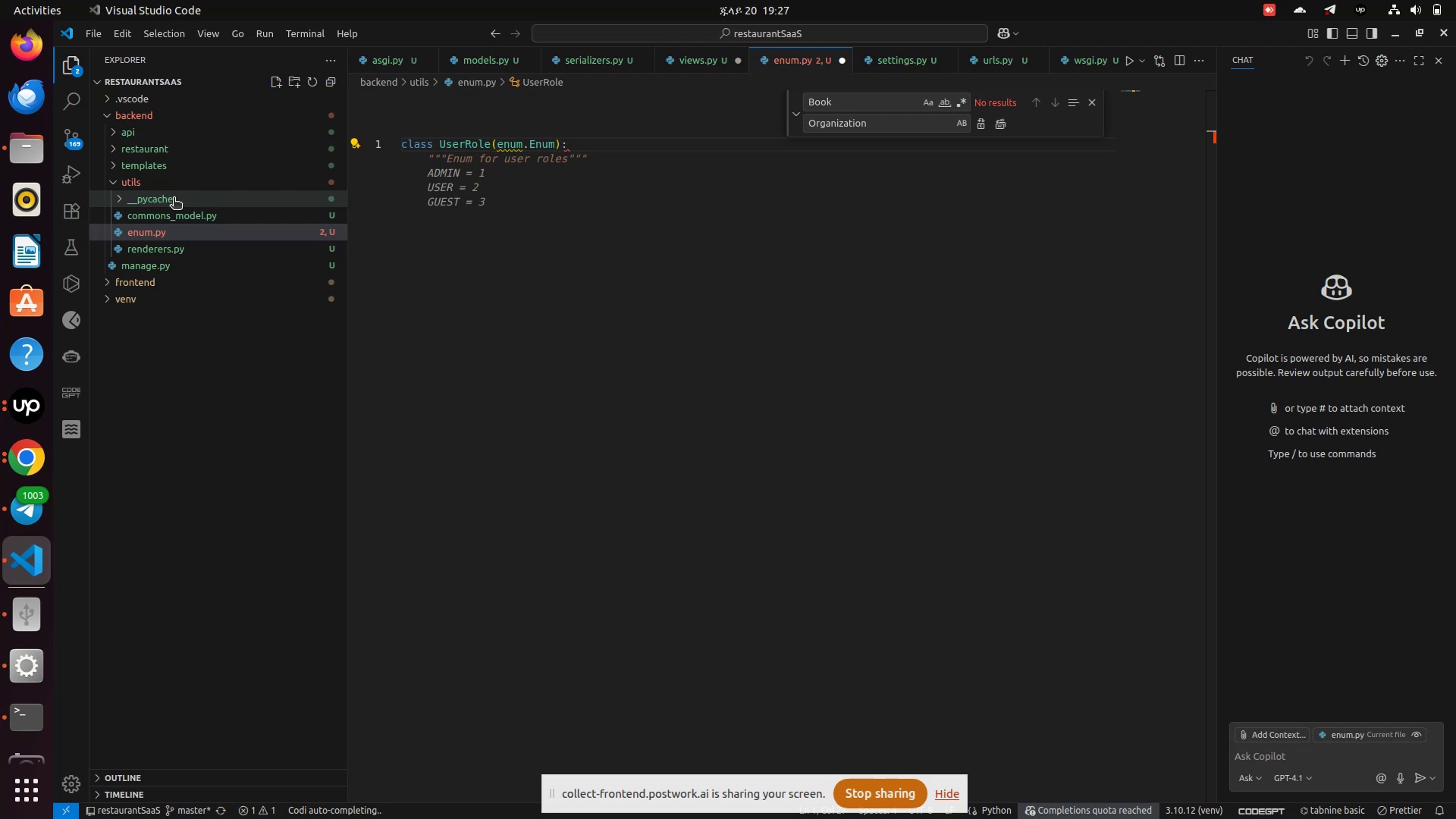 
key(Enter)
 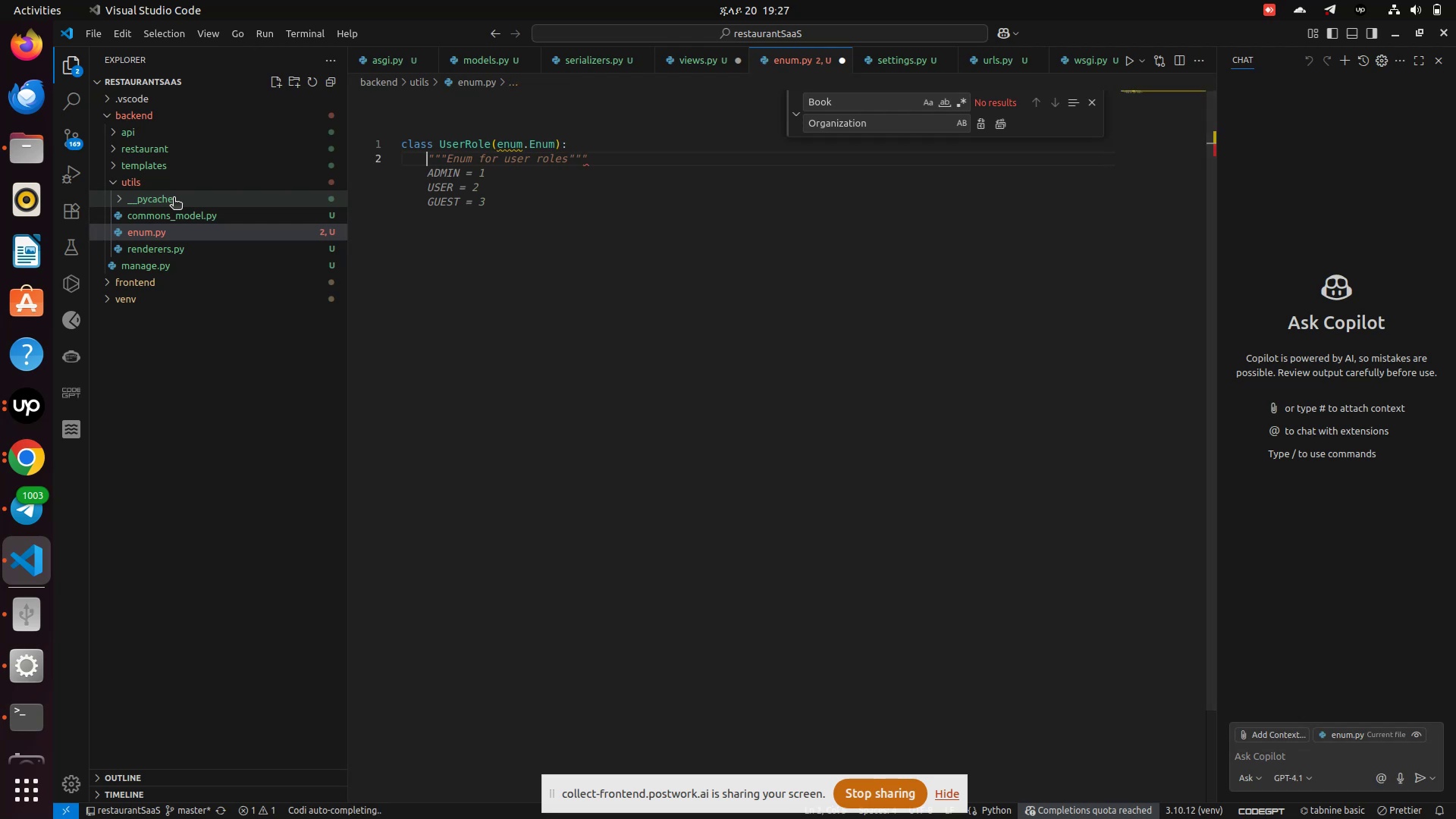 
hold_key(key=ShiftRight, duration=1.0)
 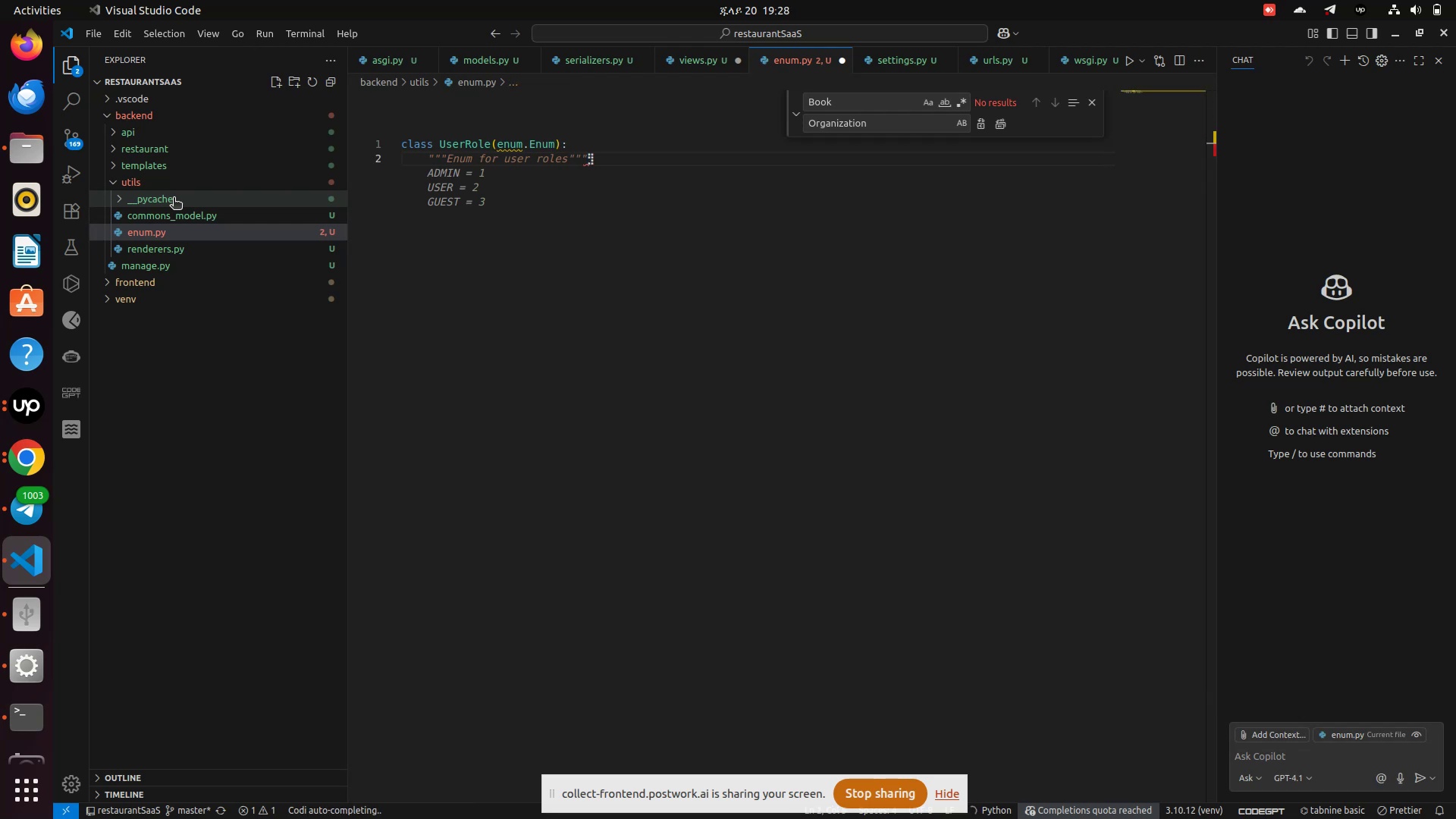 
key(Shift+A)
 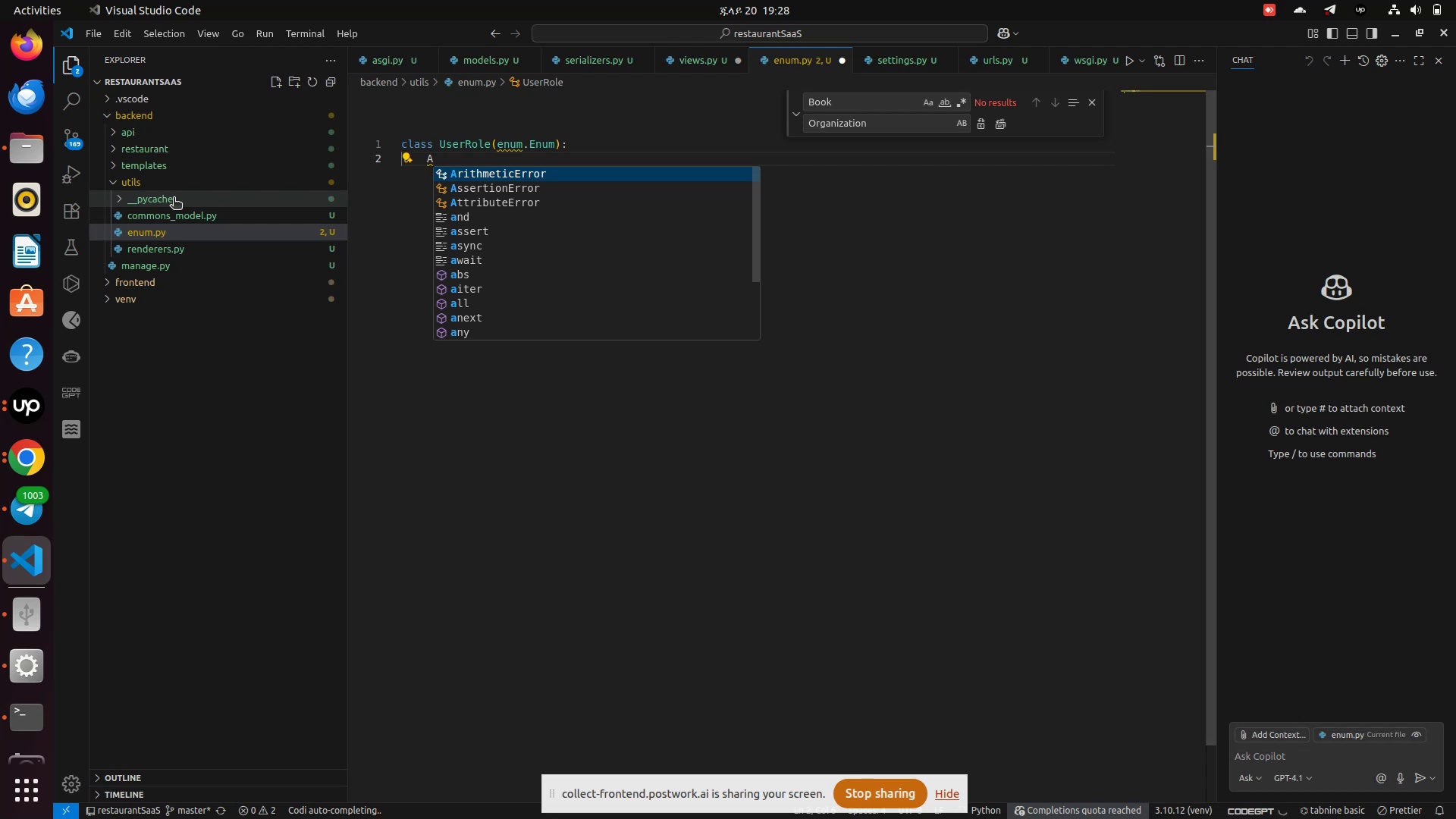 
key(Backspace)
 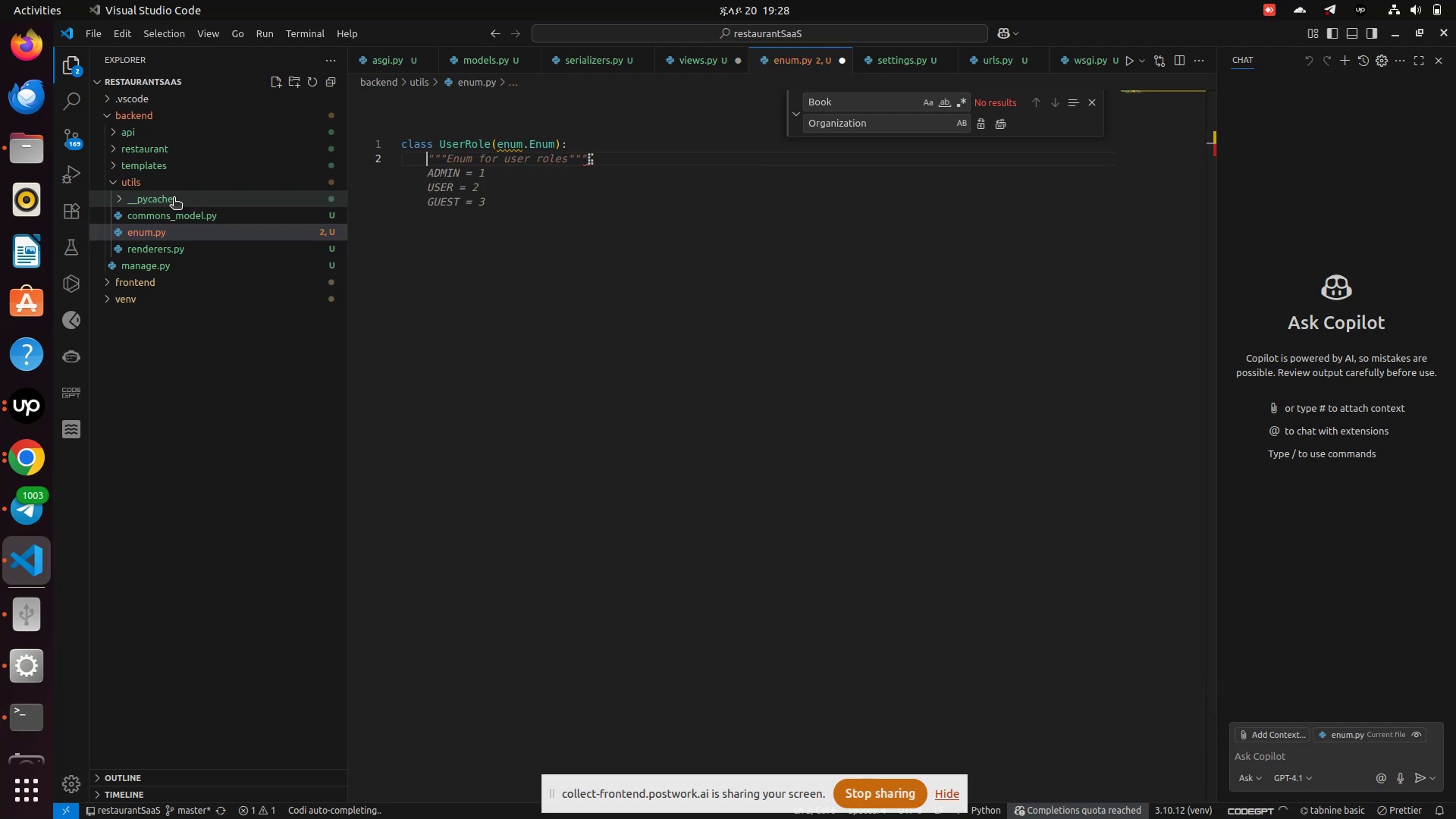 
key(A)
 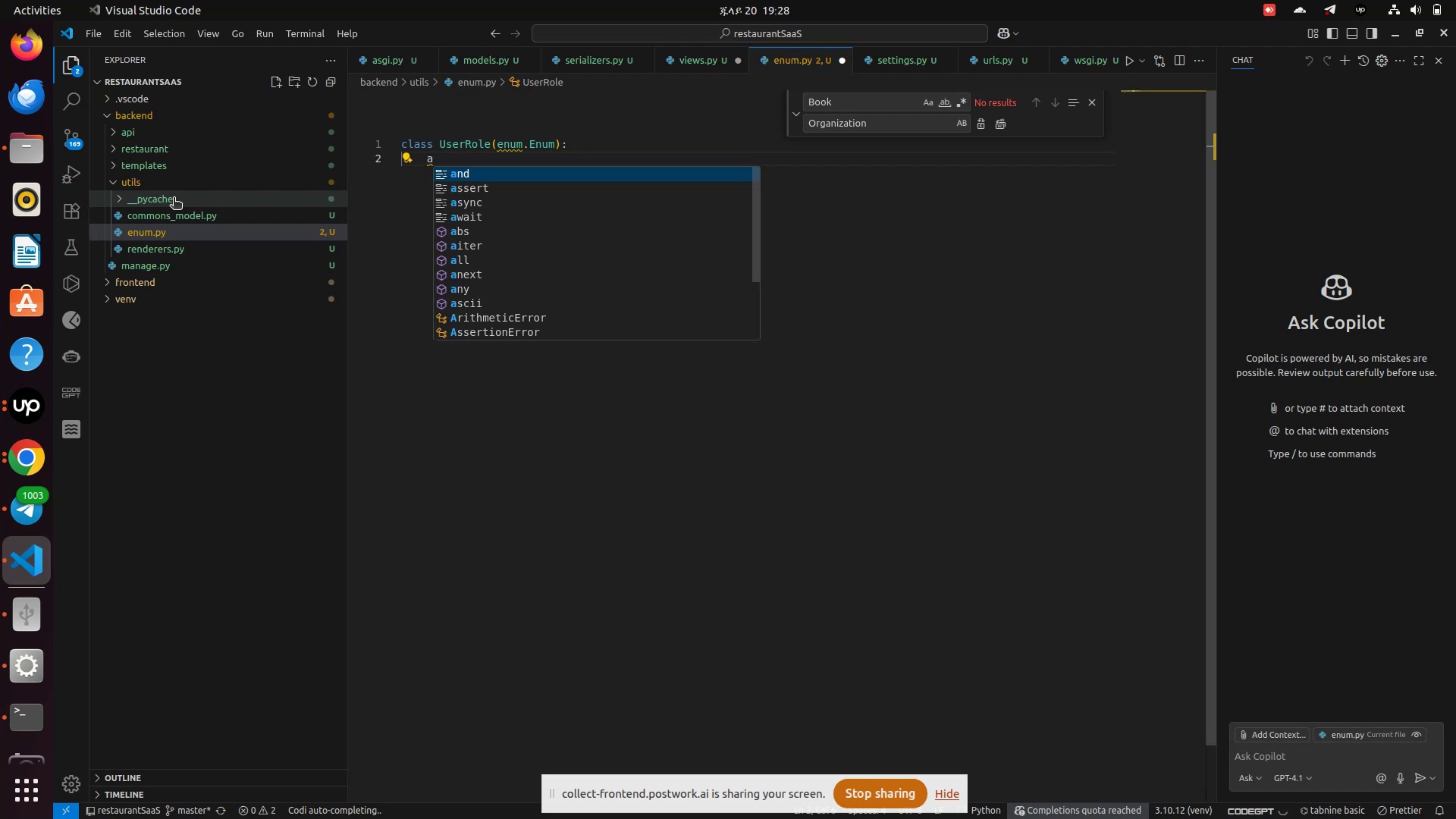 
key(Backspace)
 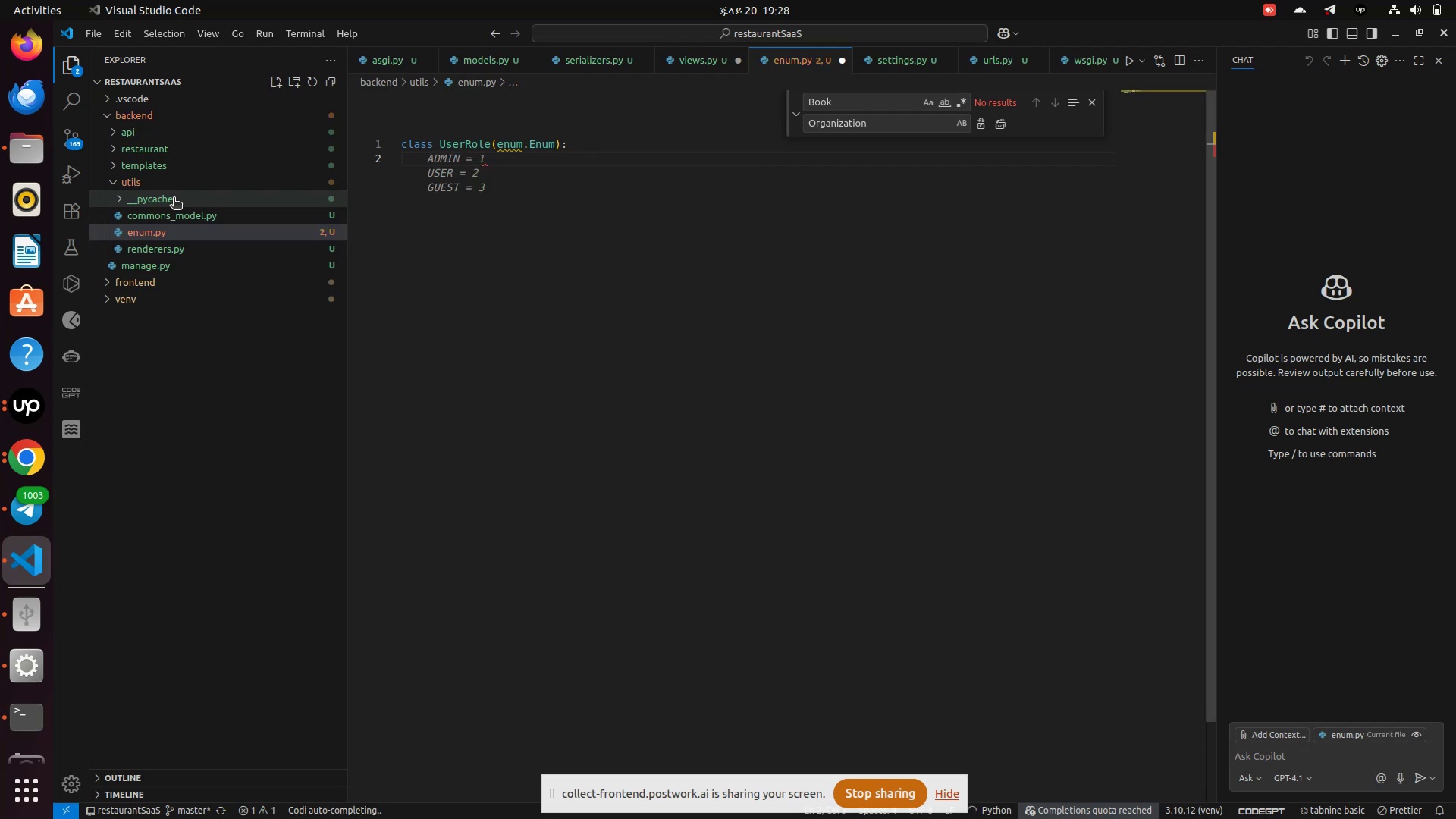 
key(Tab)
 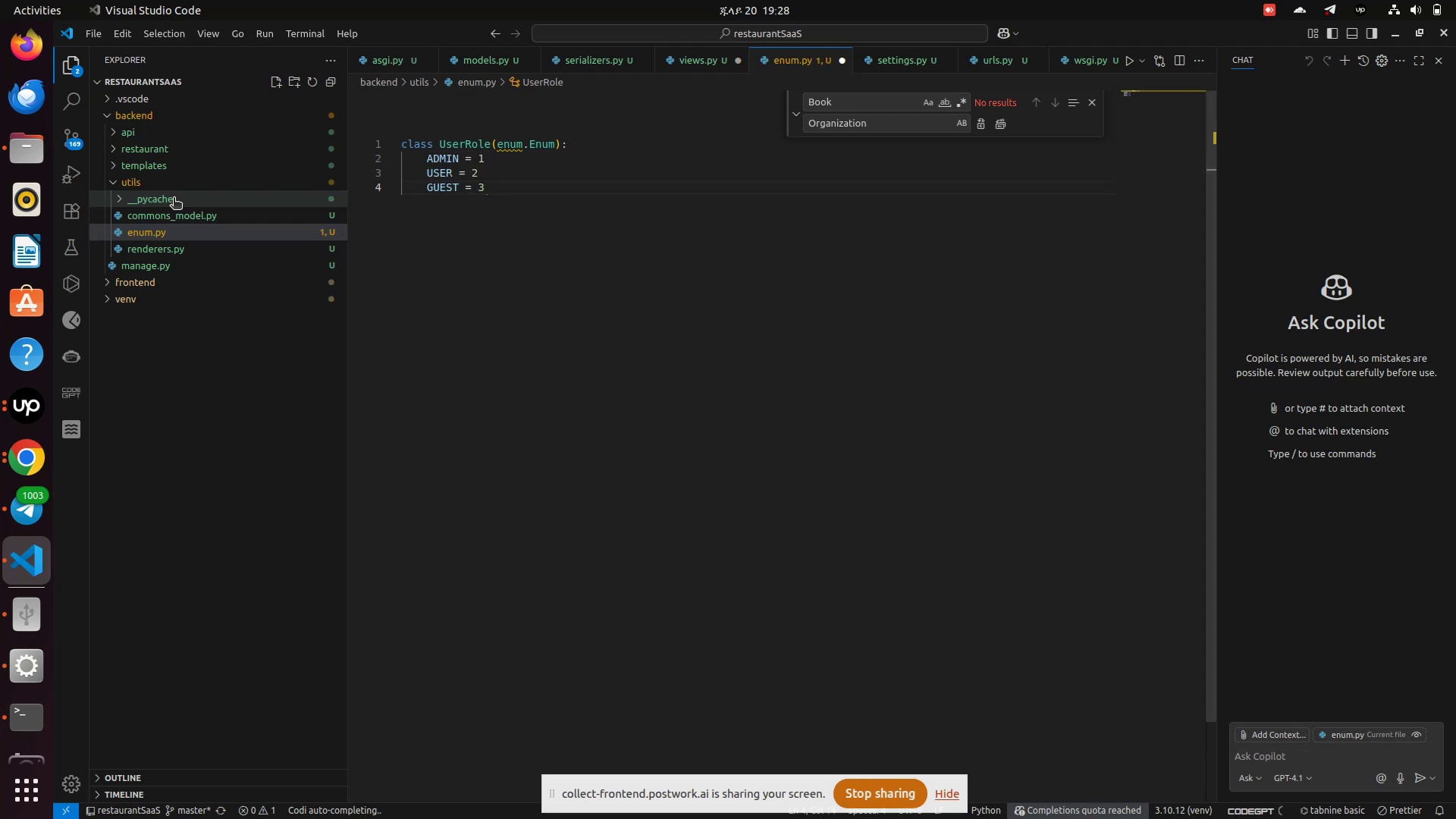 
key(ArrowUp)
 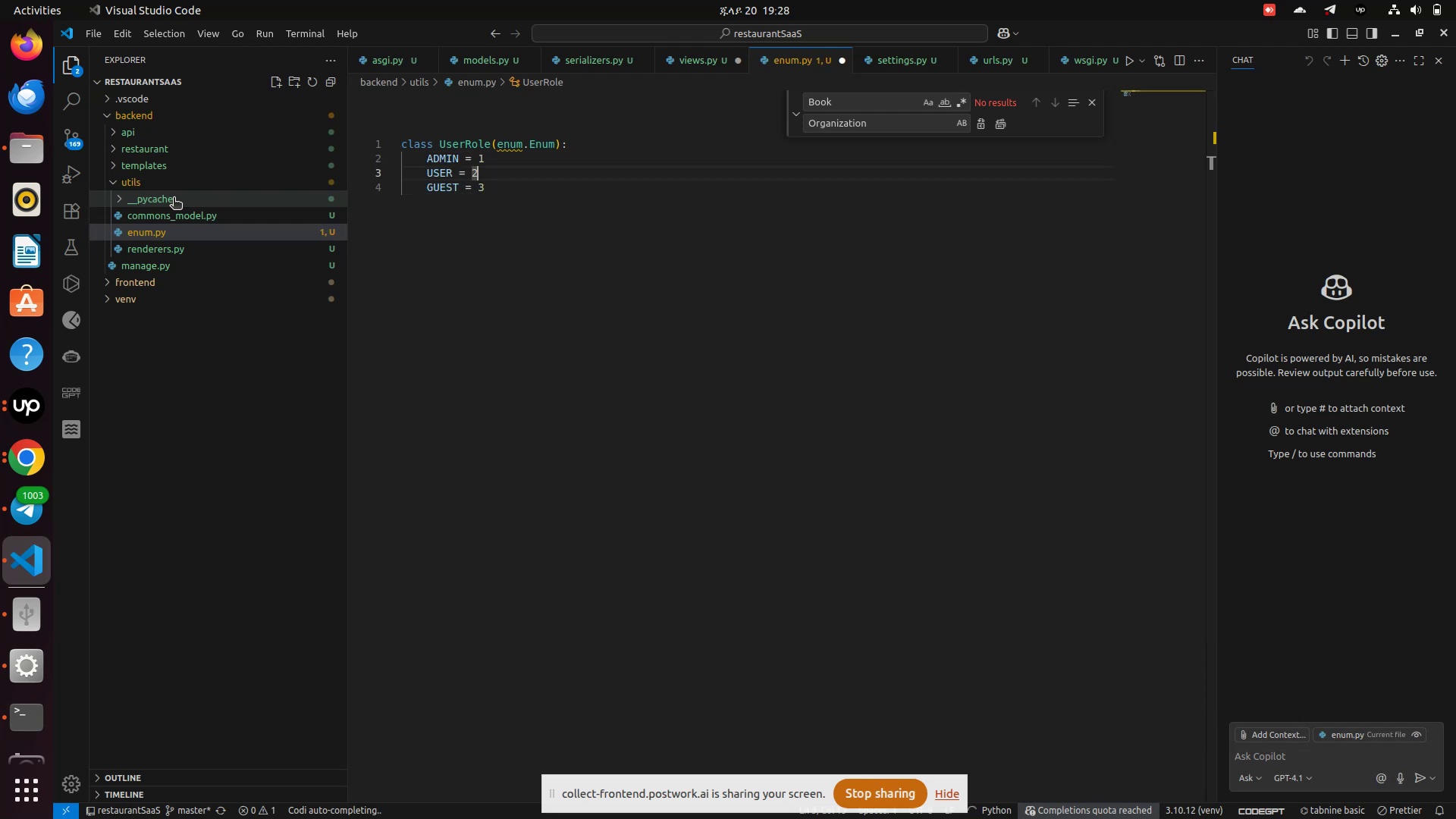 
key(ArrowUp)
 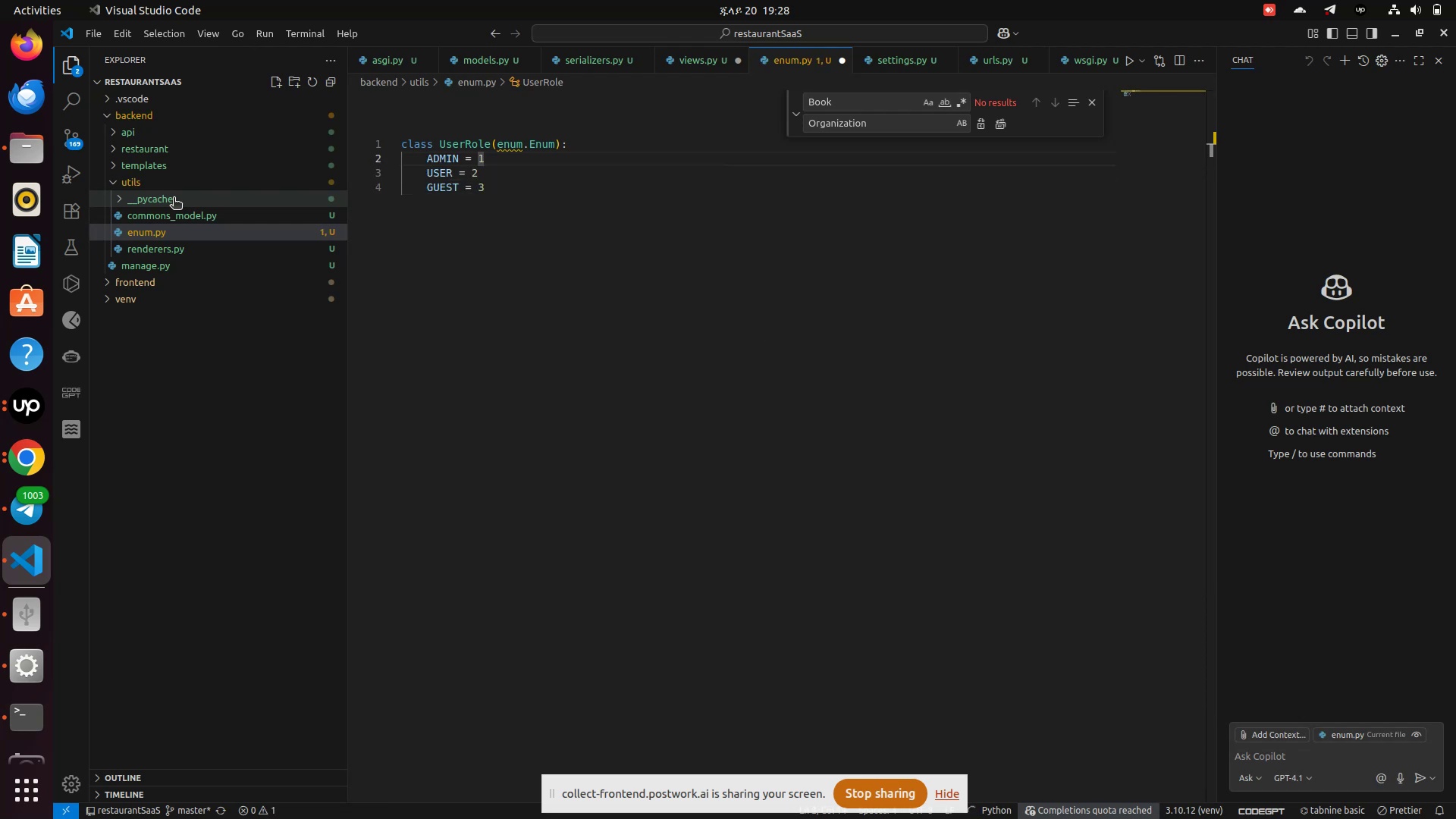 
key(Backspace)
type('admin)
 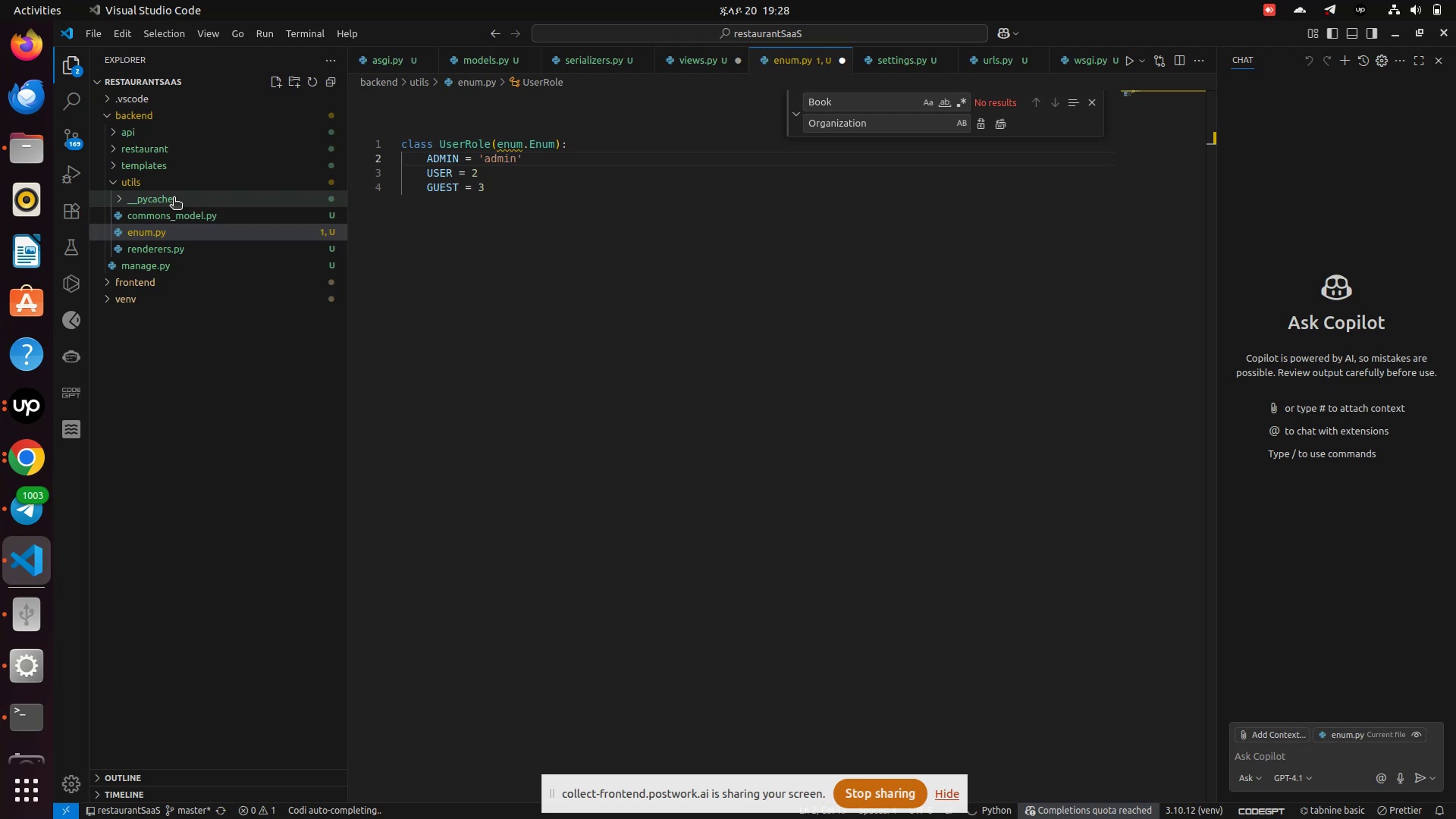 
key(ArrowRight)
 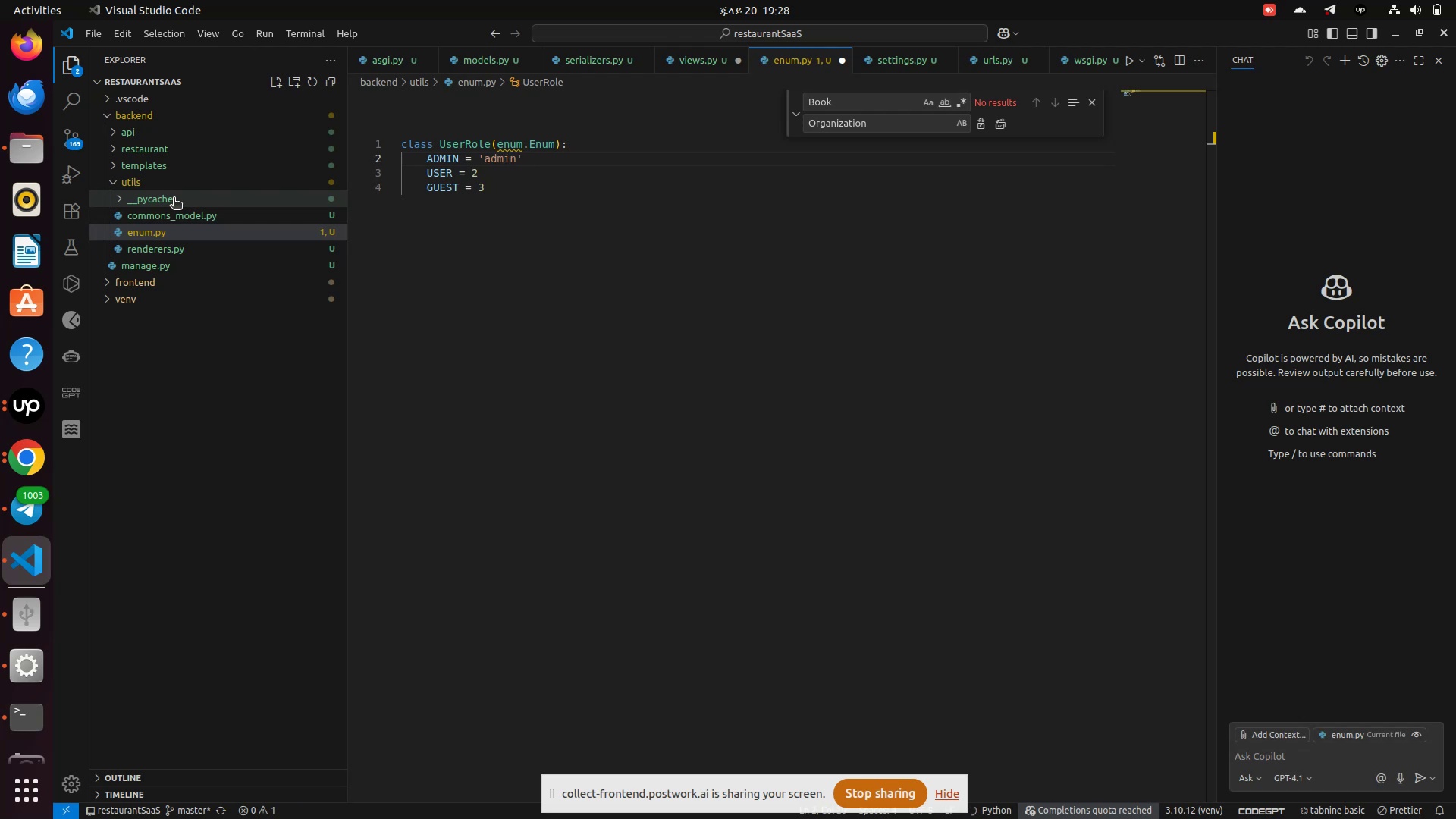 
key(Enter)
 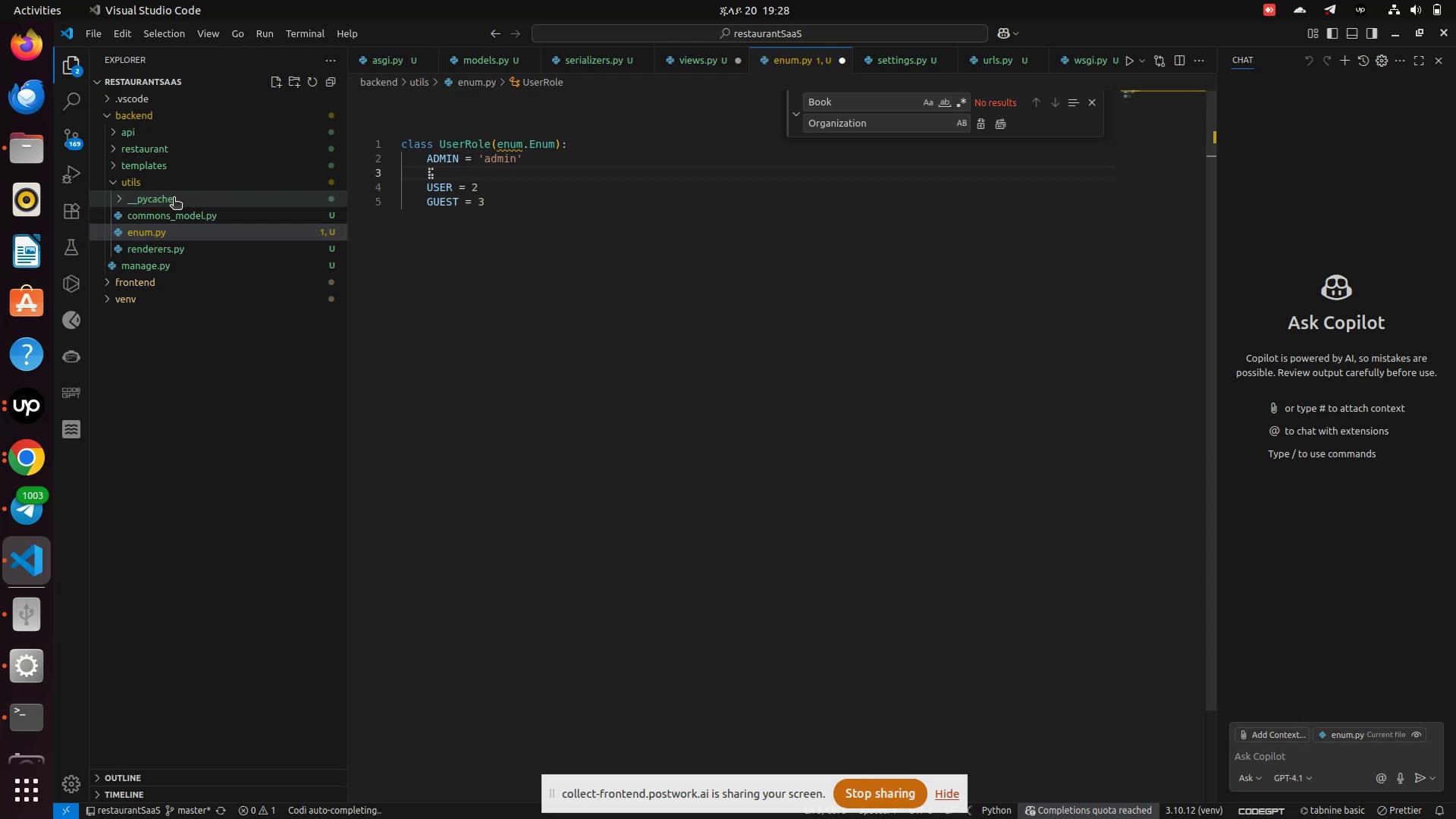 
type(Organization_)
 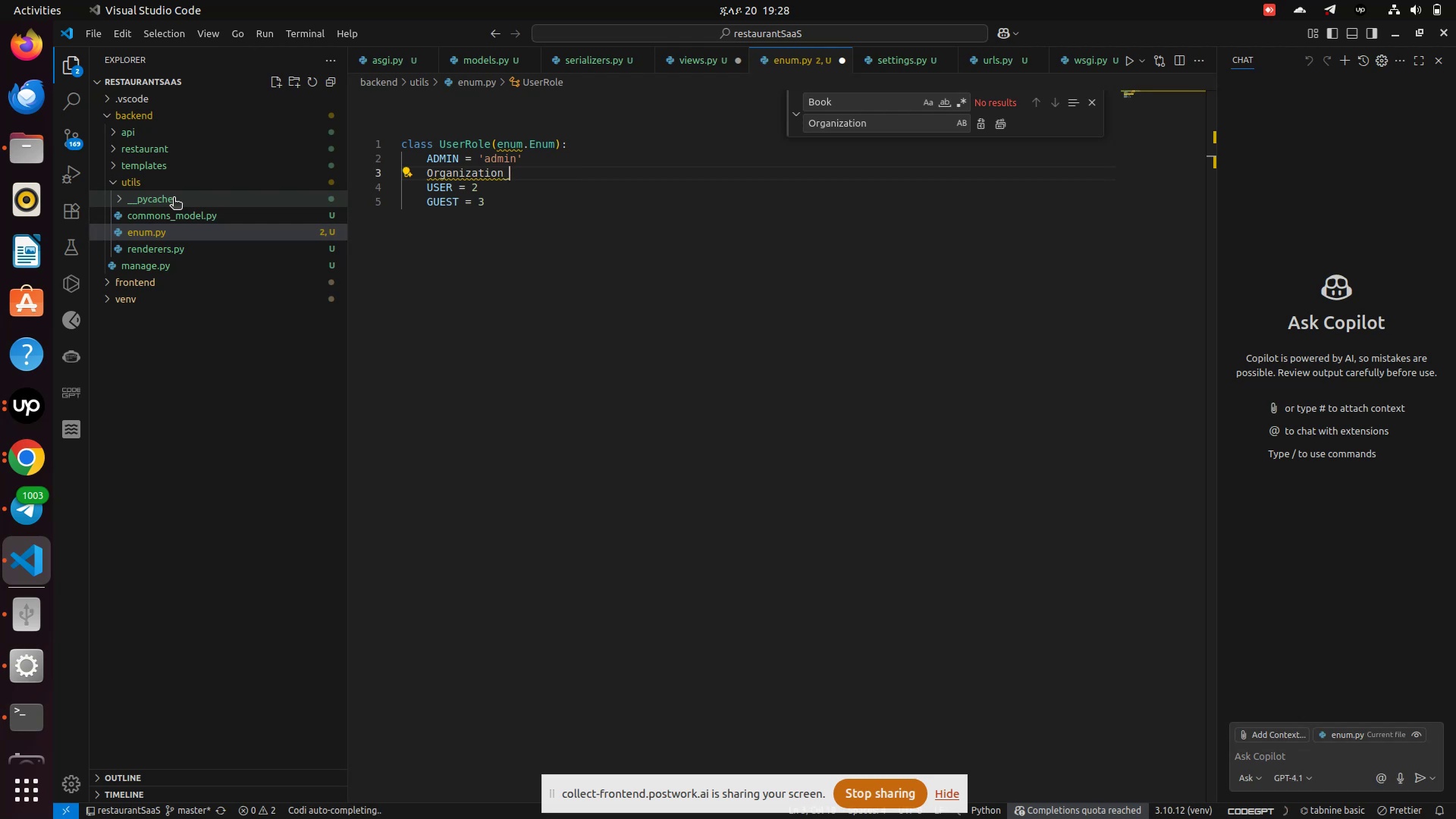 
type(Admin =)
key(Tab)
 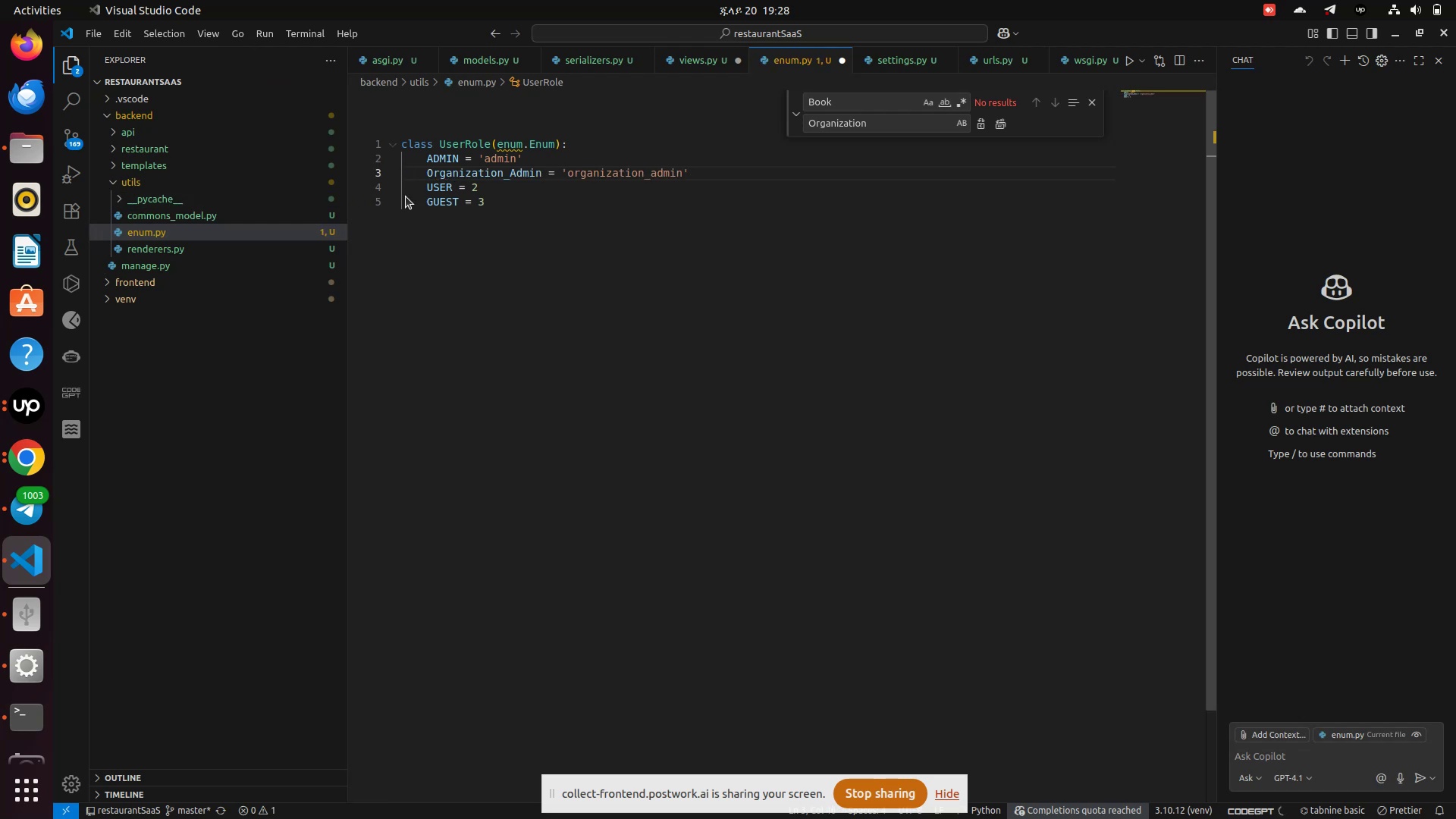 
left_click([495, 171])
 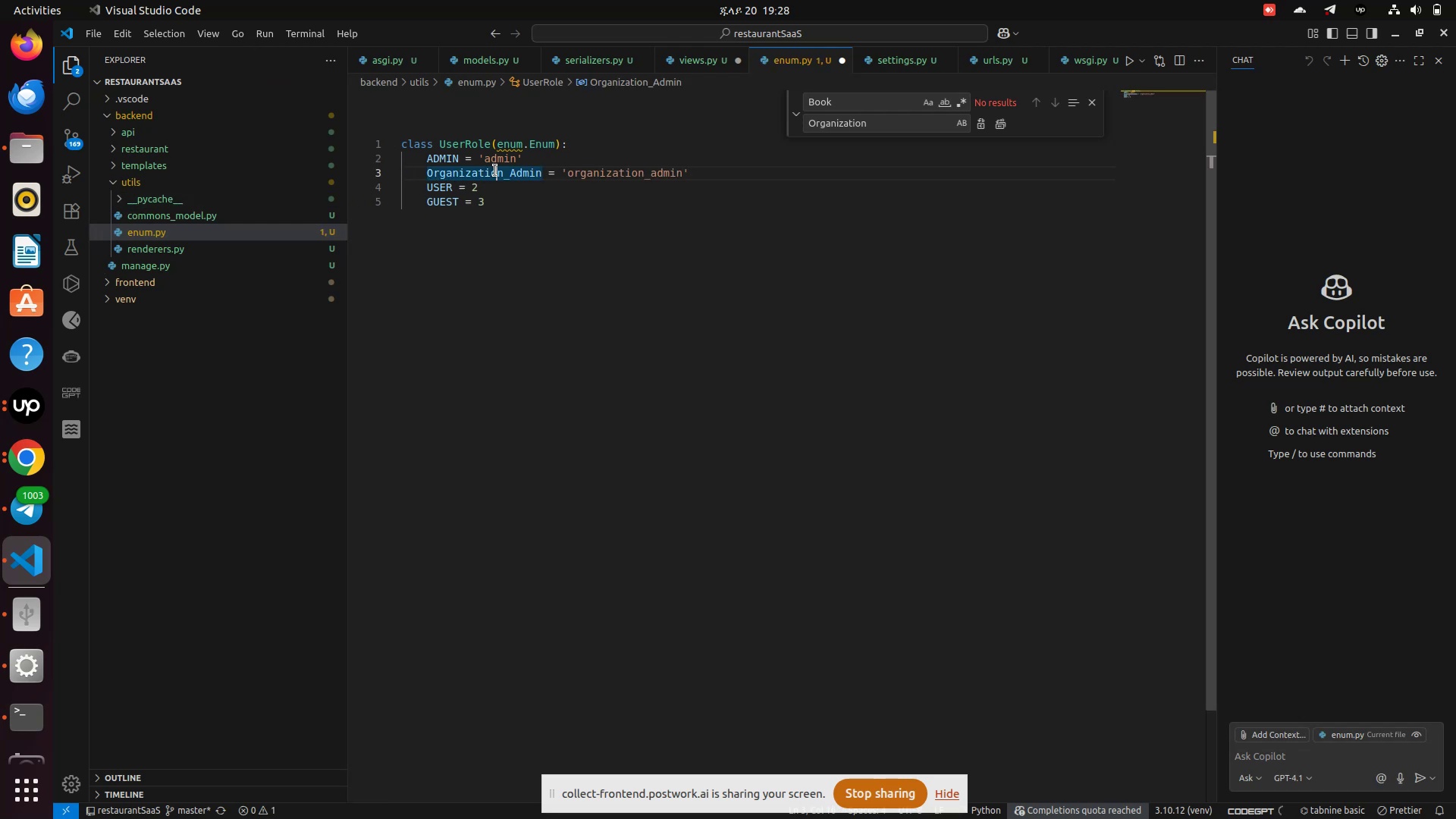 
left_click([495, 171])
 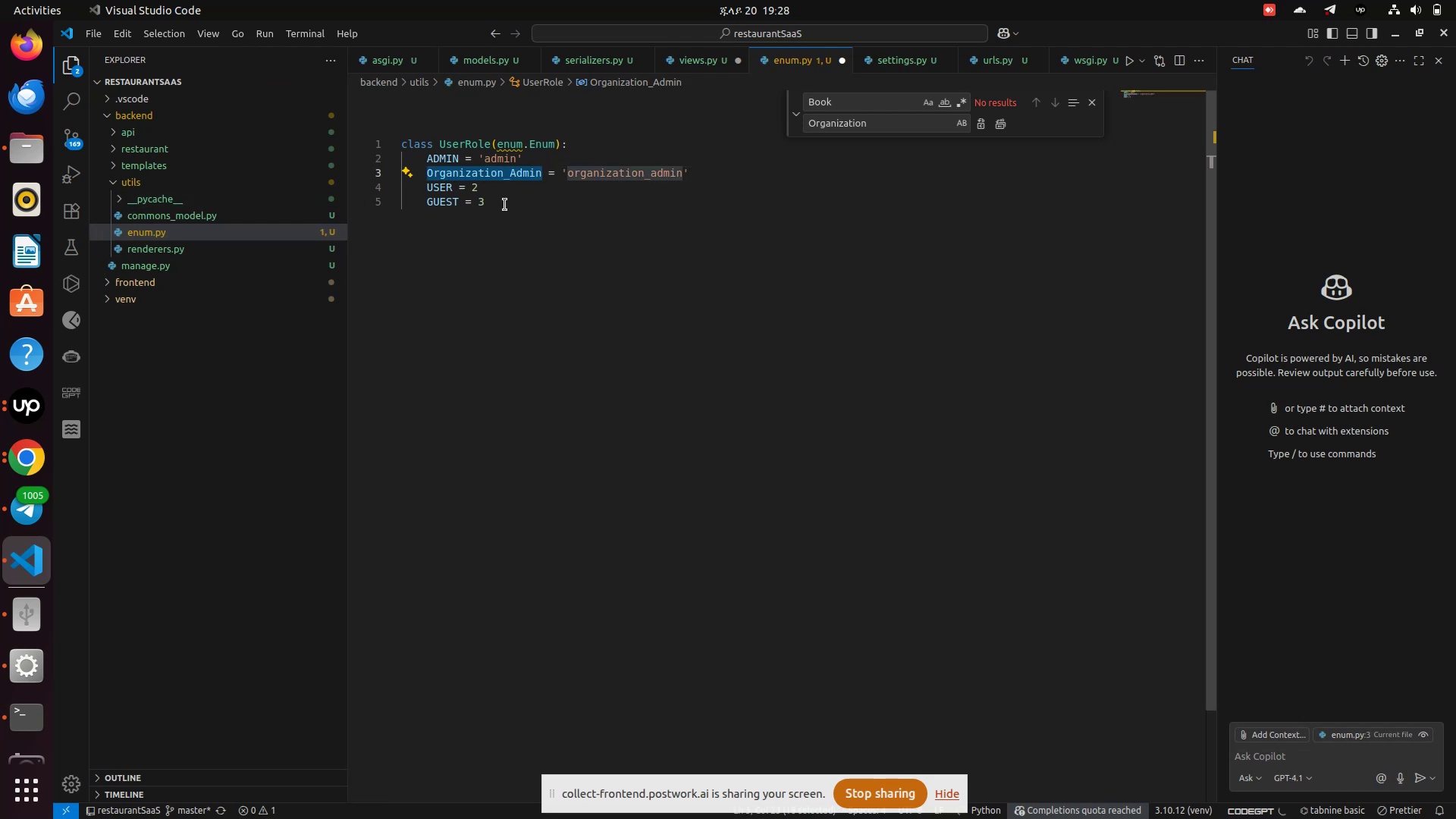 
left_click([507, 204])
 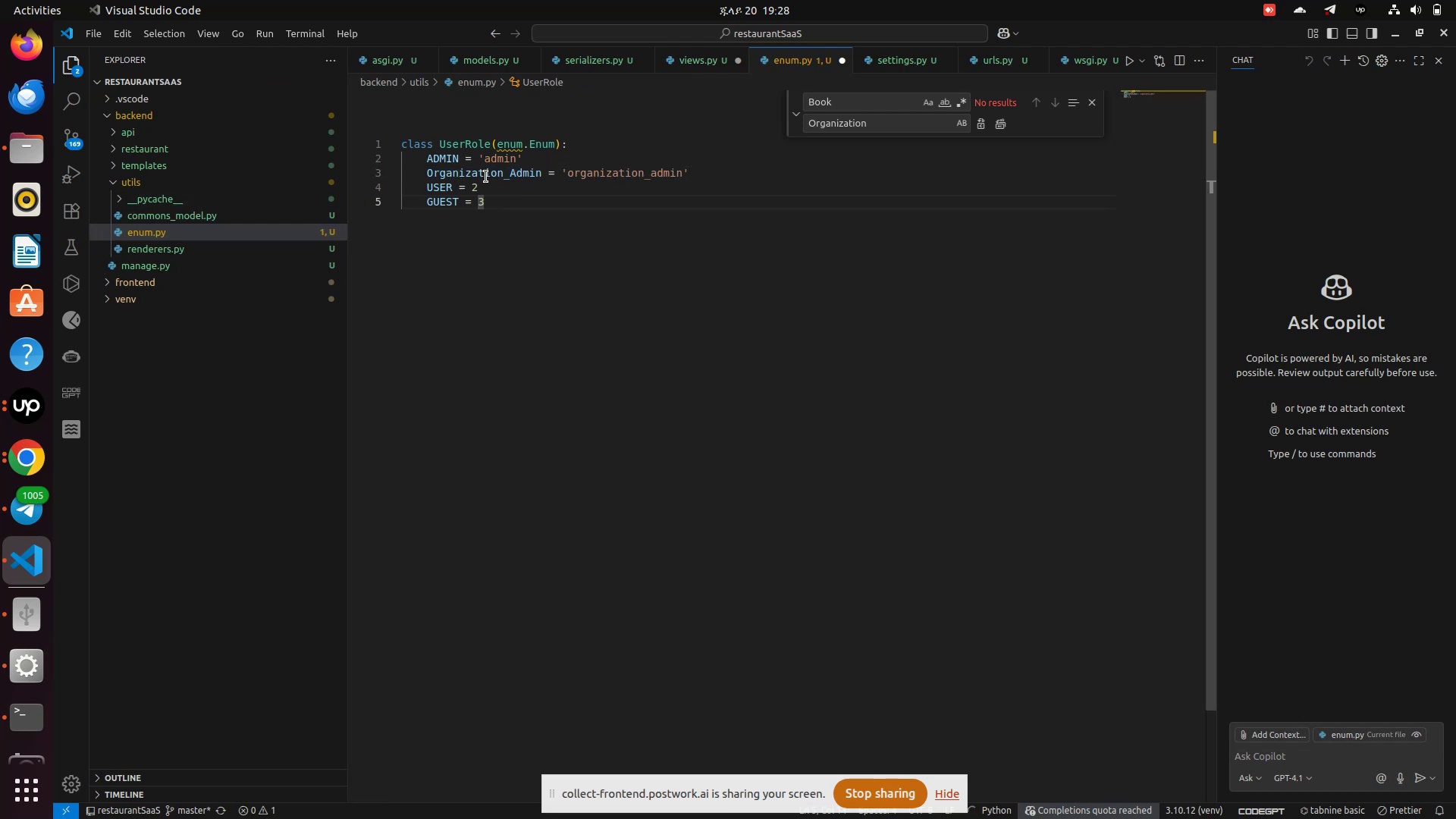 
mouse_move([501, 173])
 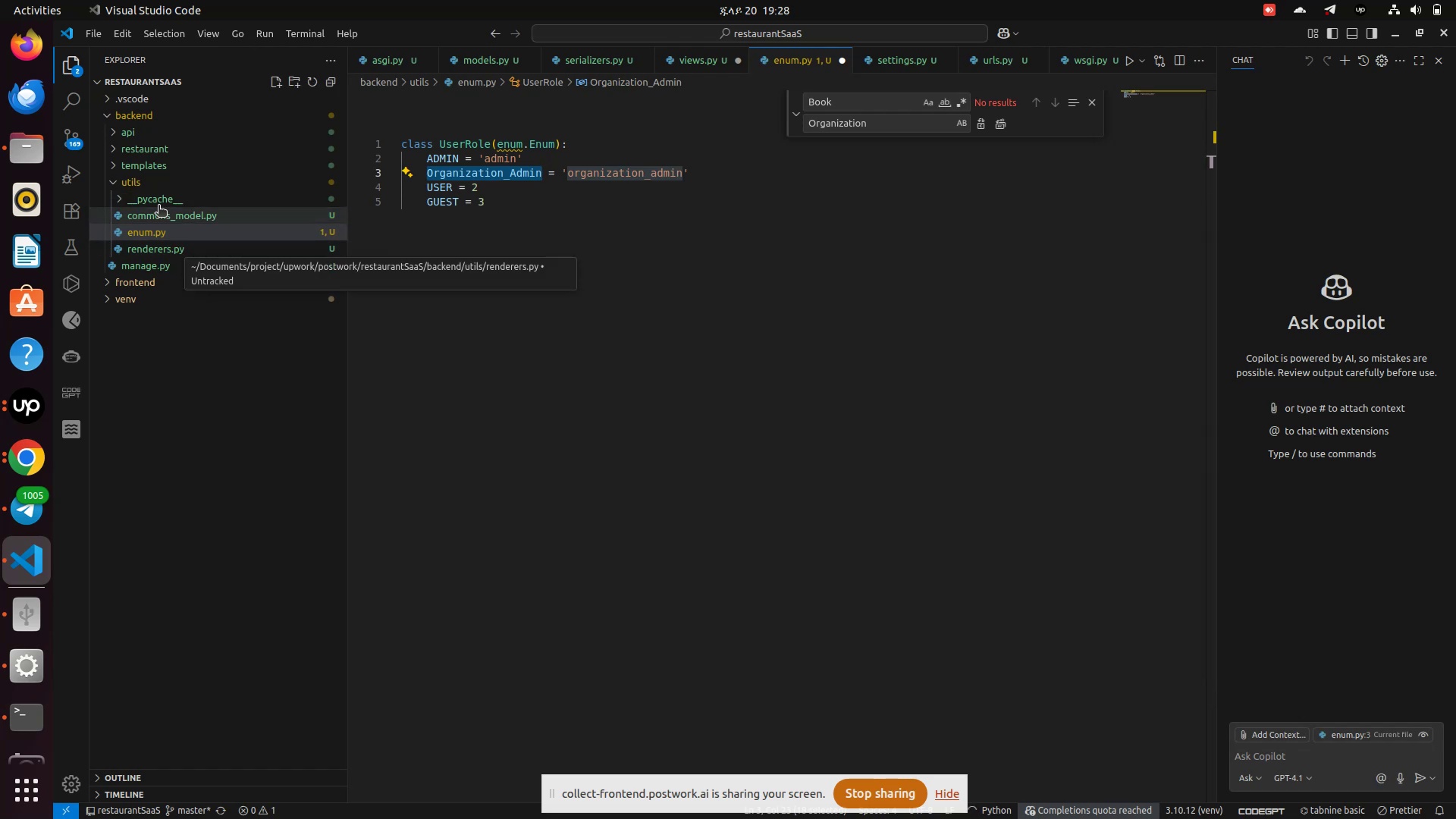 
wait(7.02)
 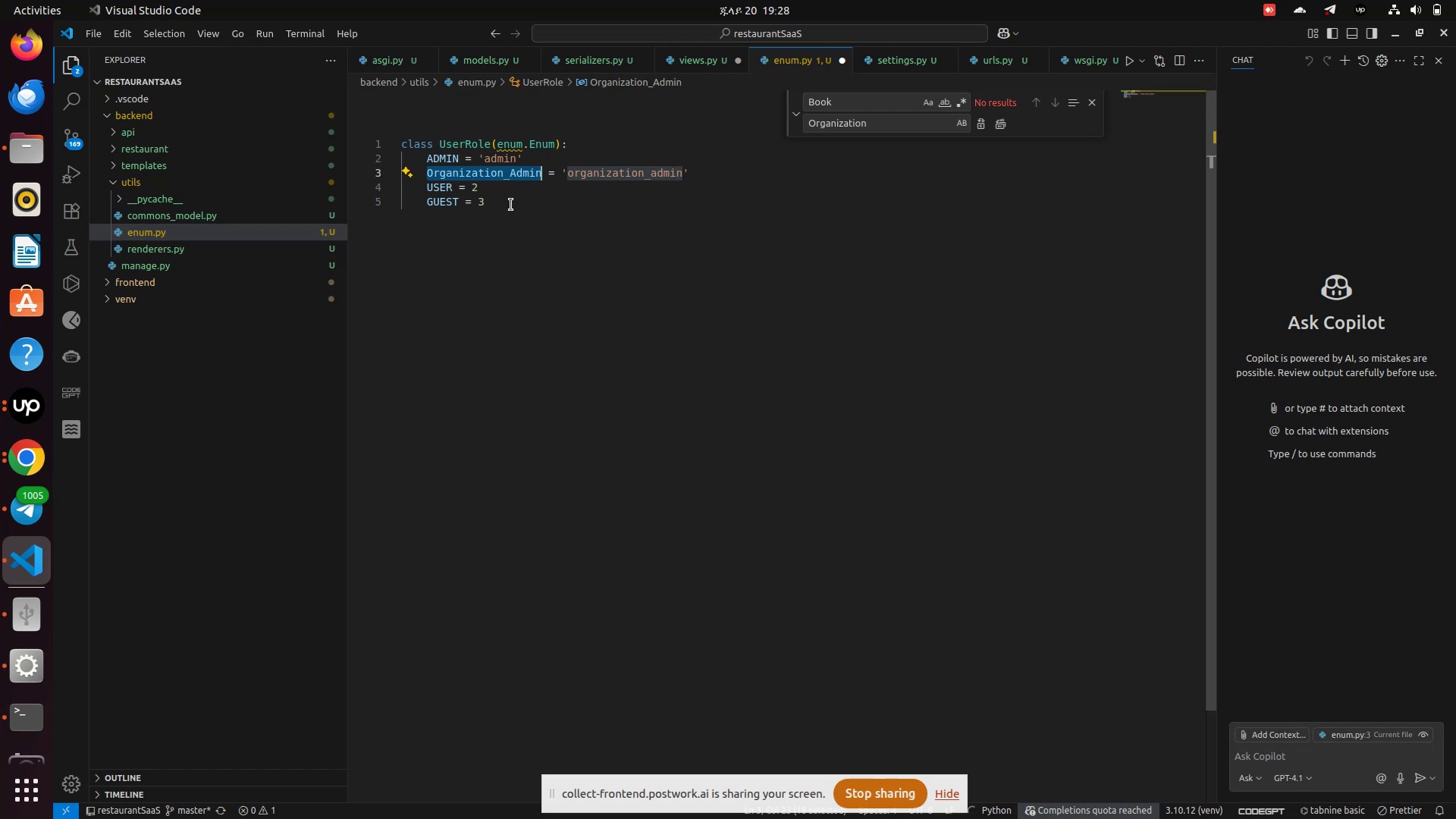 
left_click([140, 146])
 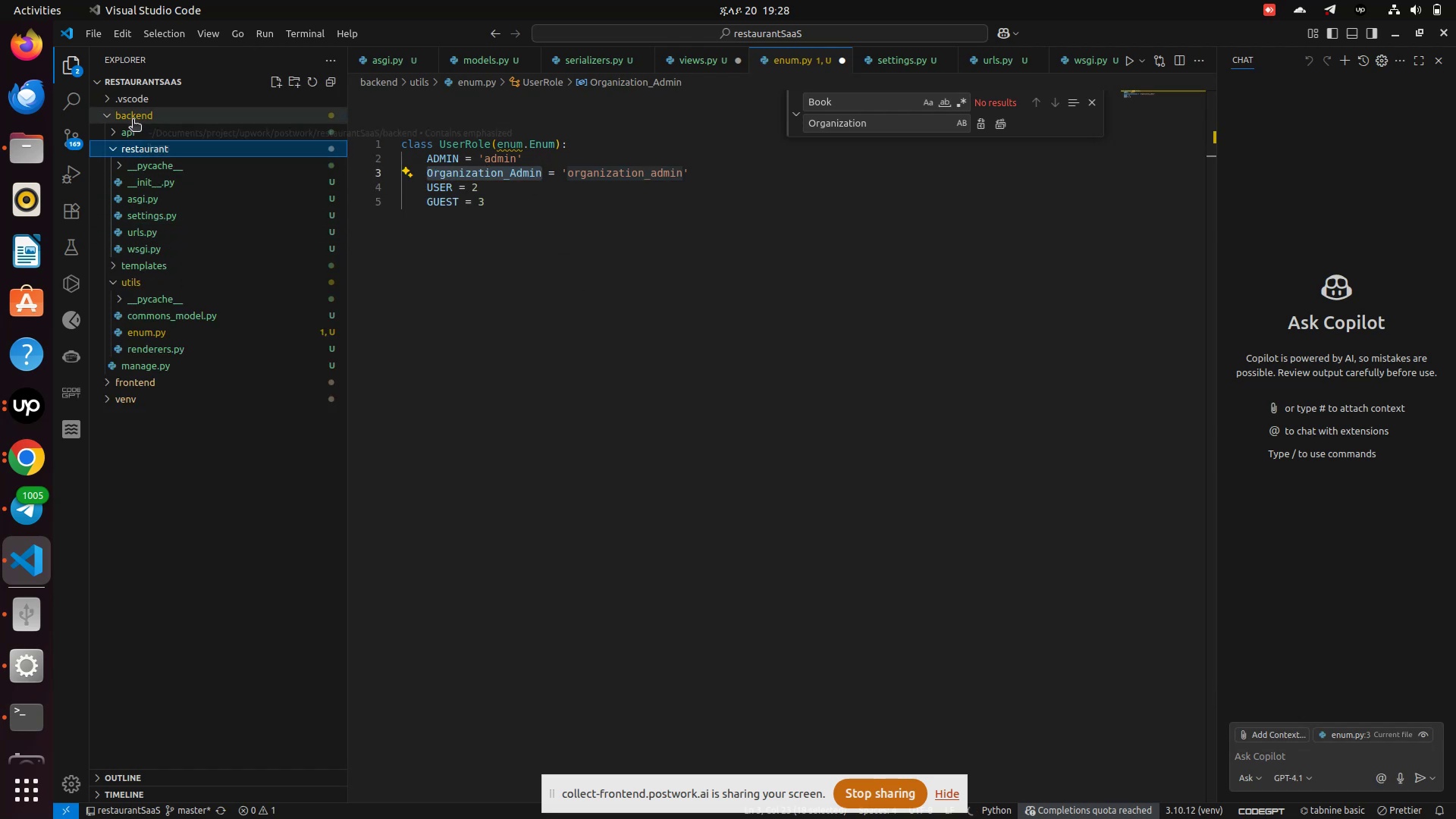 
left_click([133, 130])
 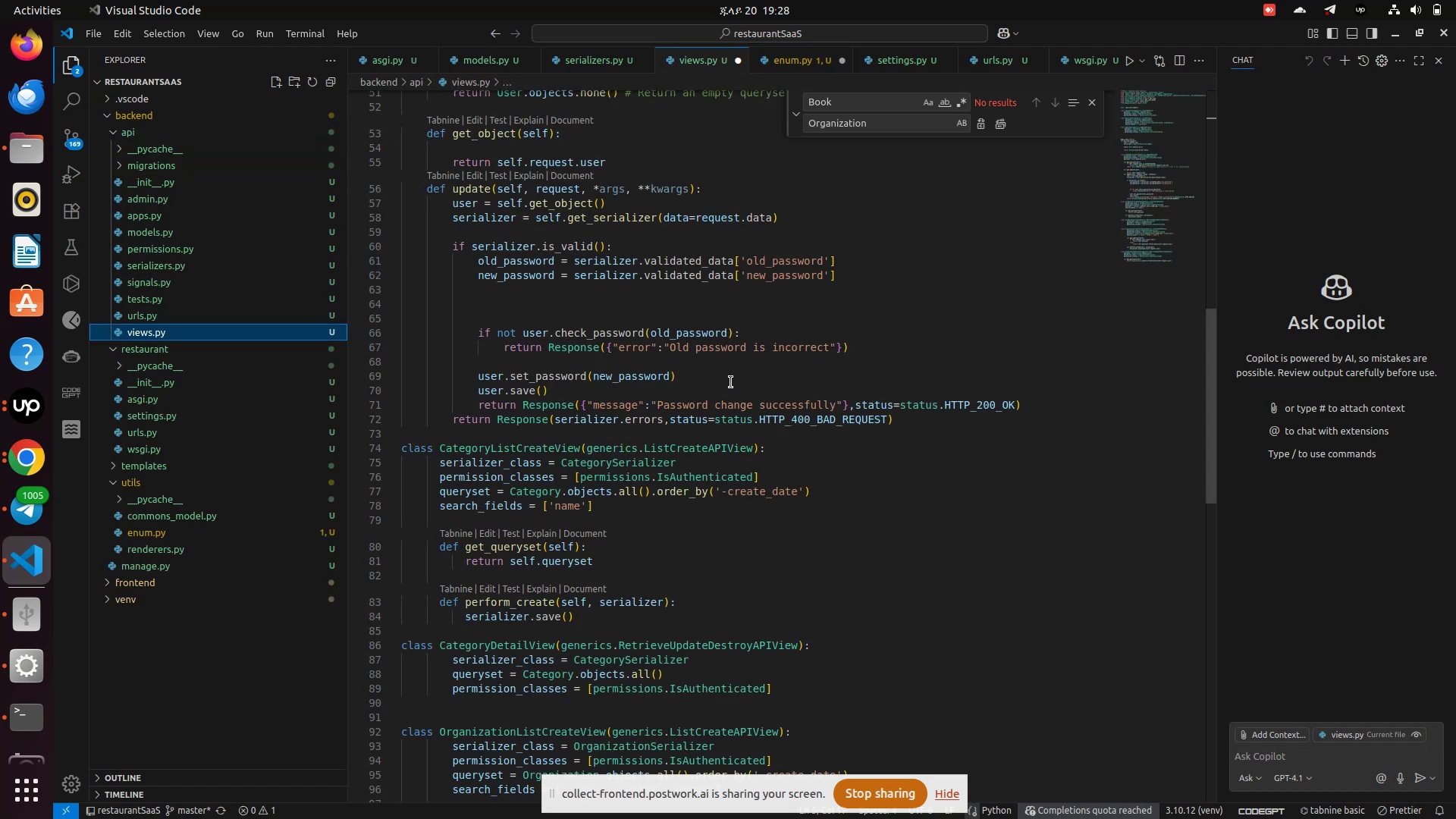 
scroll: coordinate [739, 373], scroll_direction: up, amount: 10.0
 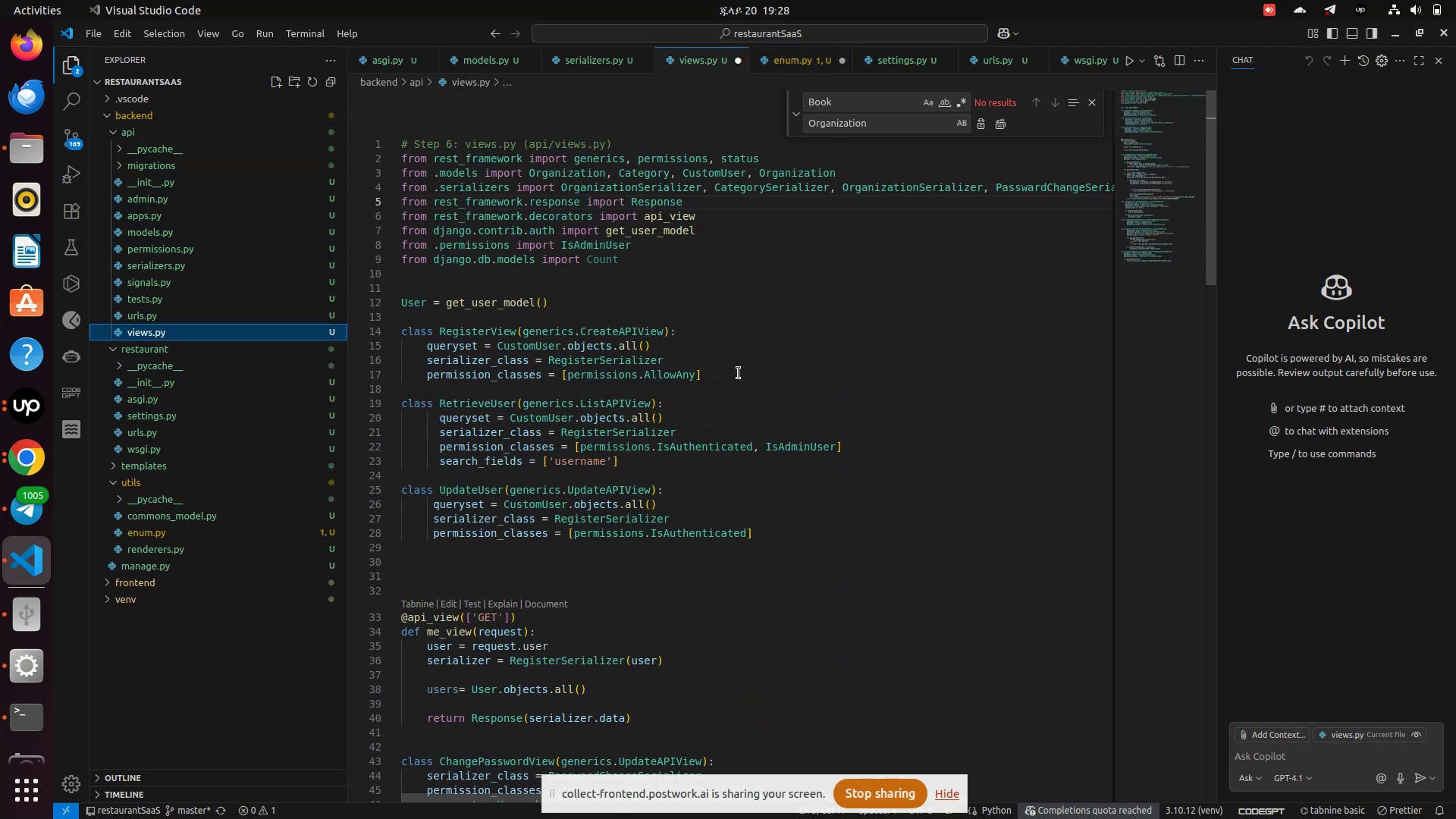 
scroll: coordinate [736, 375], scroll_direction: down, amount: 31.0
 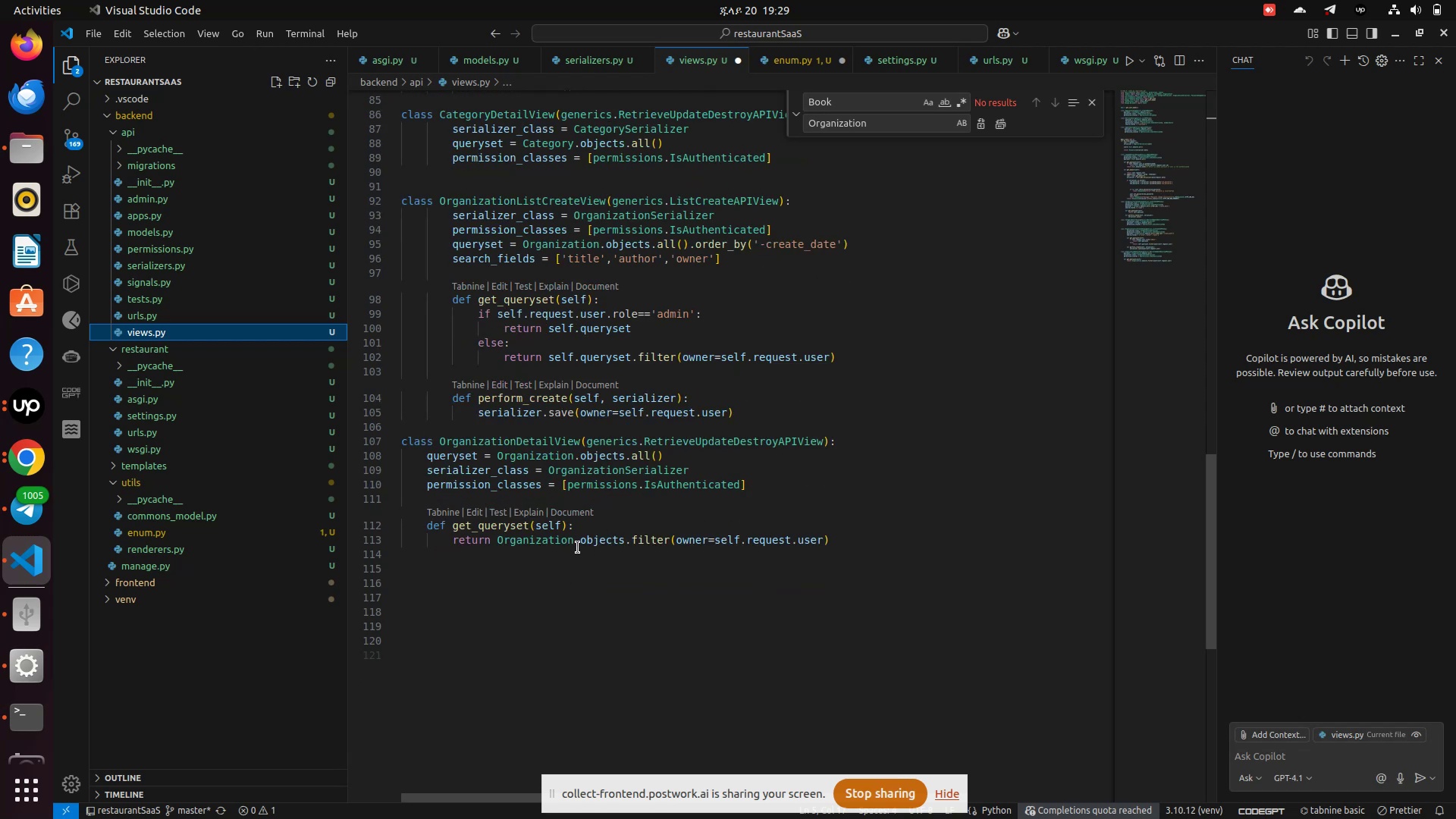 
double_click([520, 537])
 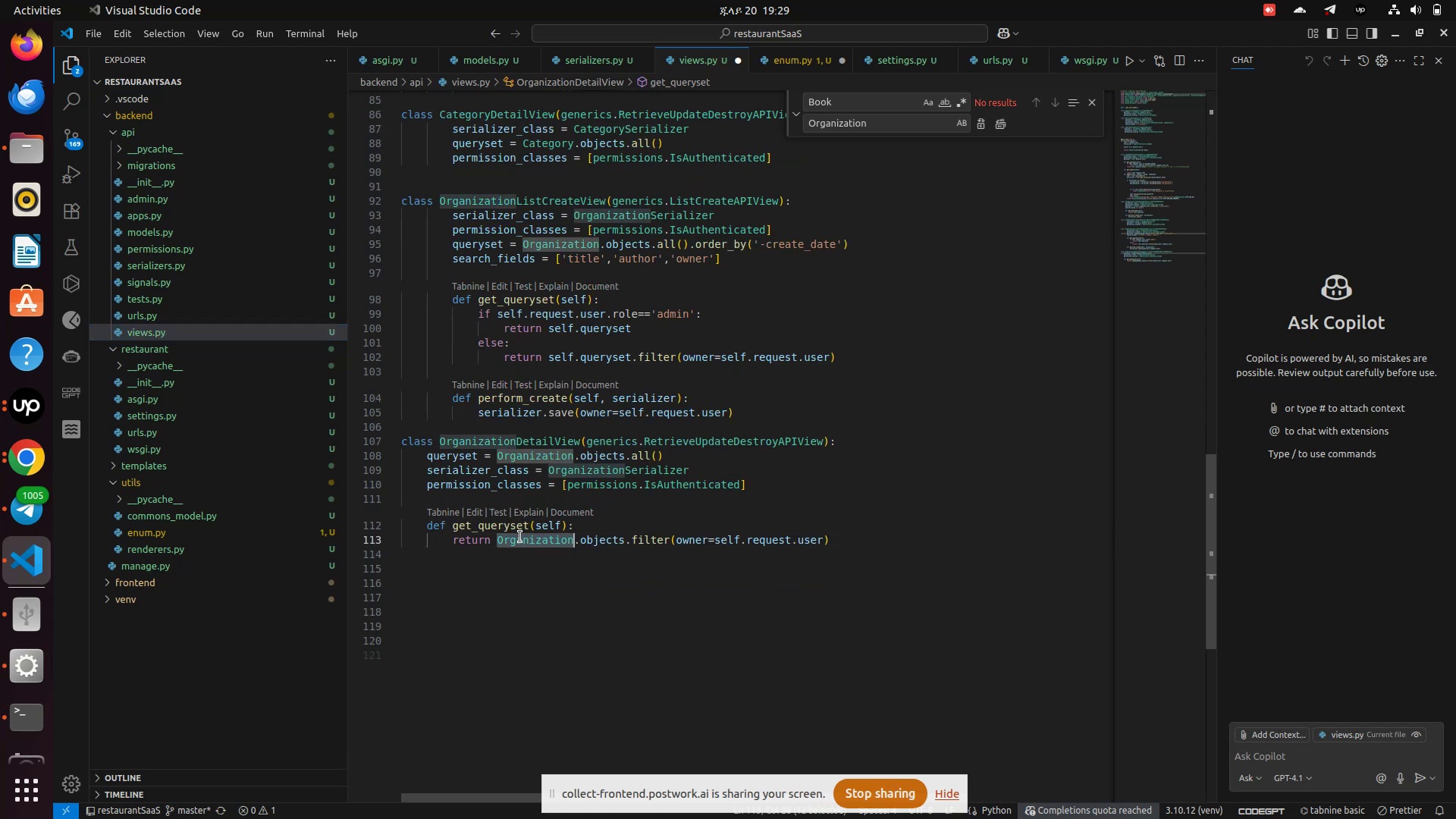 
key(Control+C)
 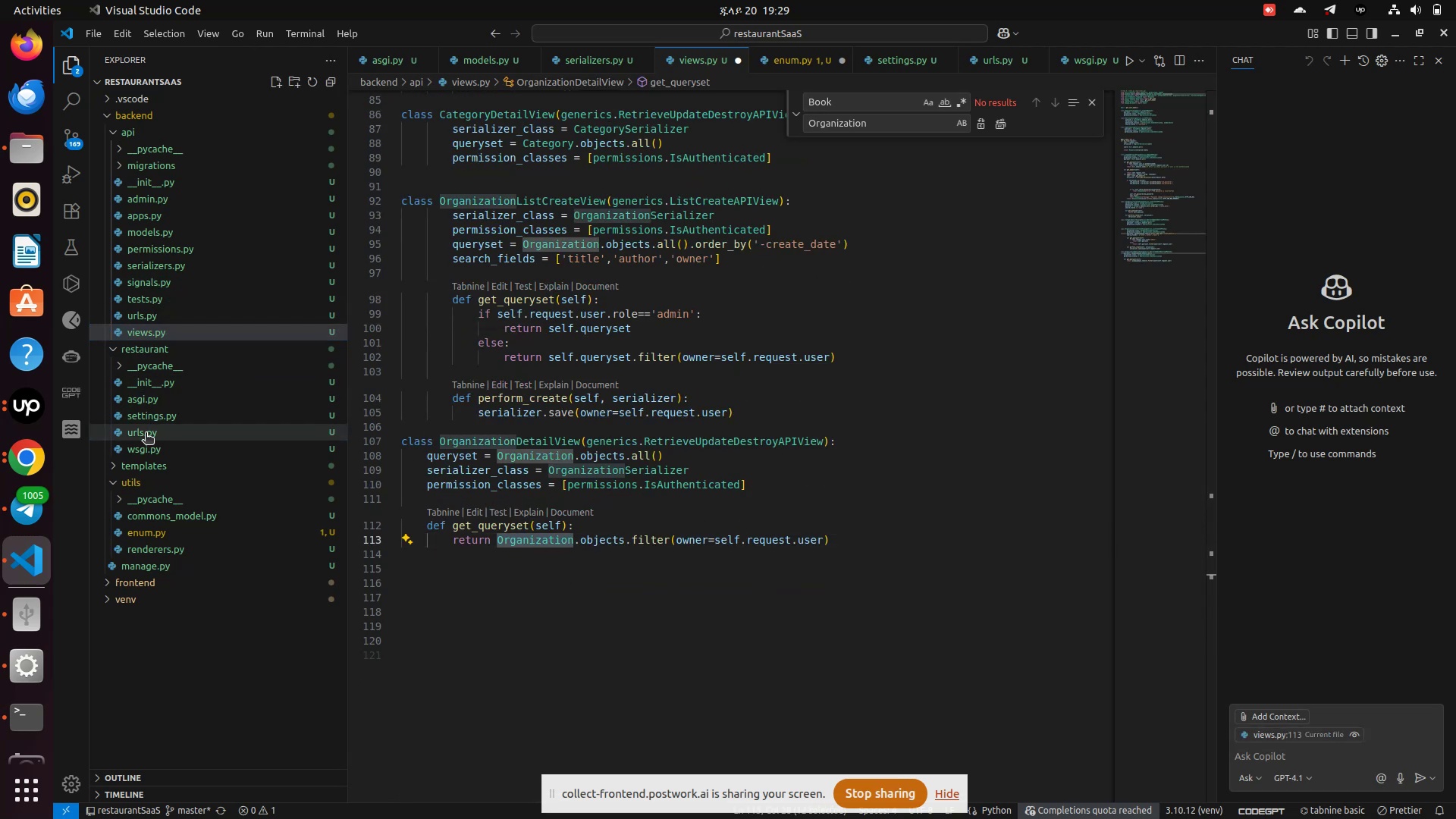 
left_click([144, 453])
 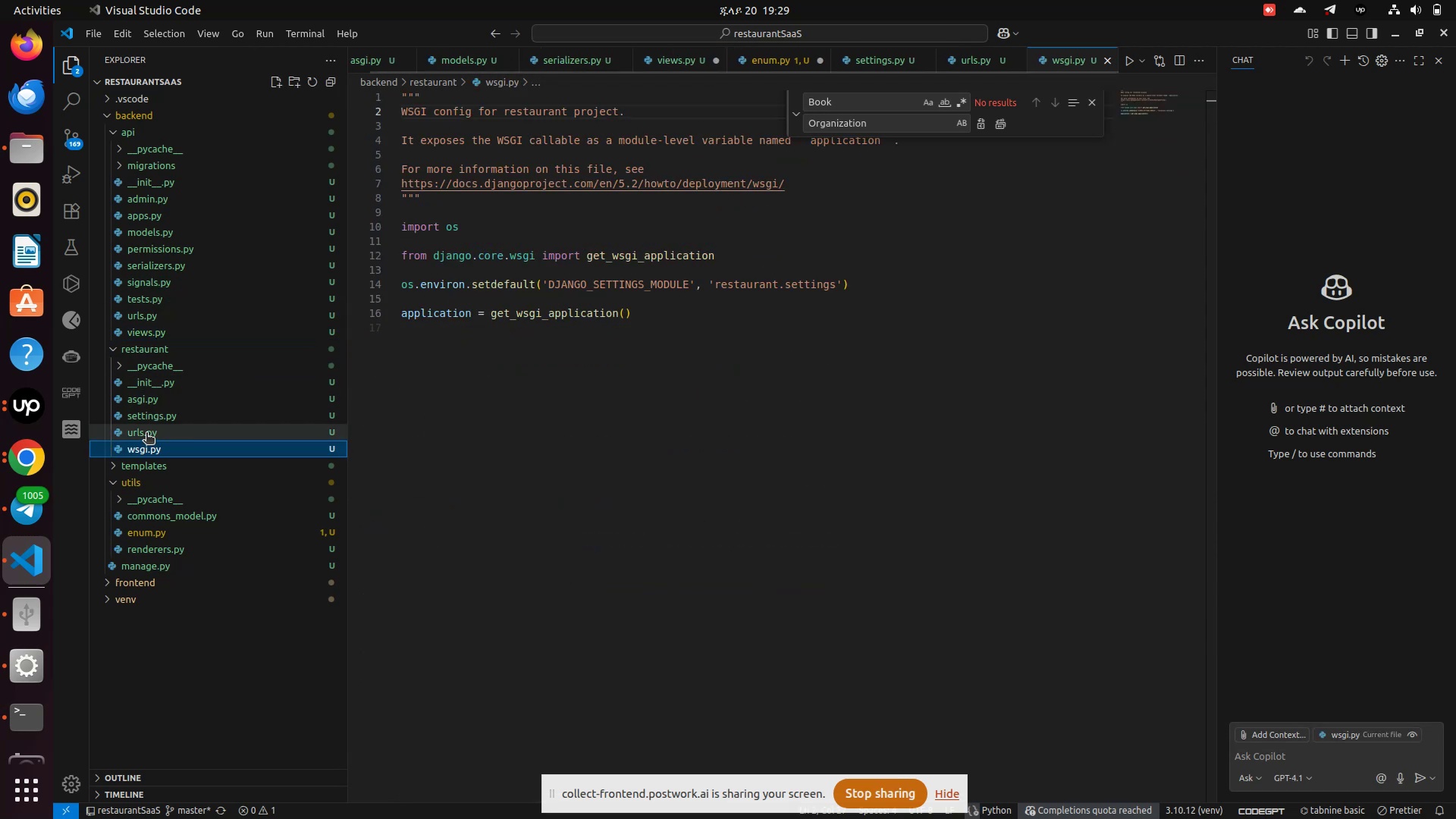 
left_click([146, 434])
 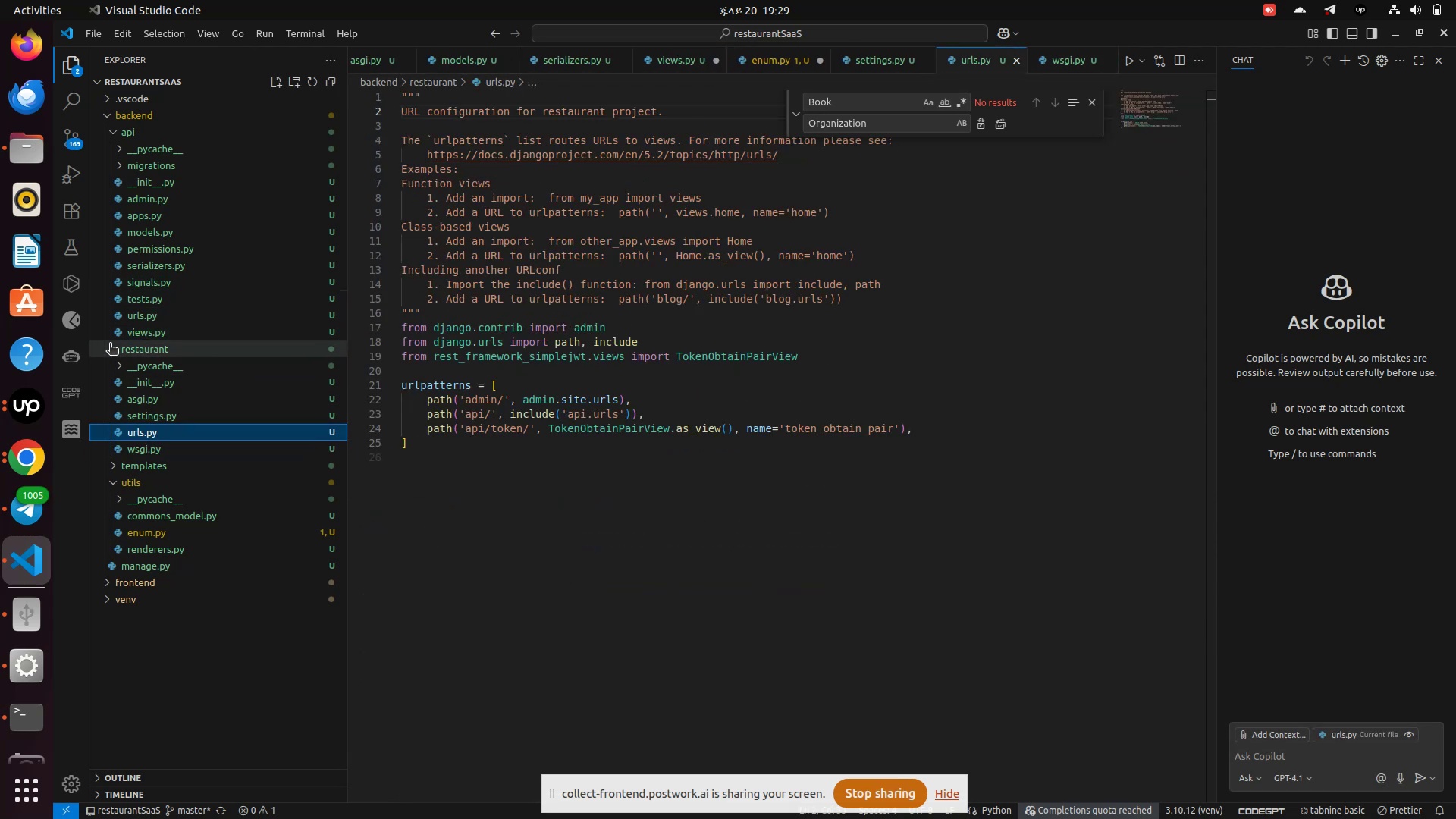 
left_click([110, 344])
 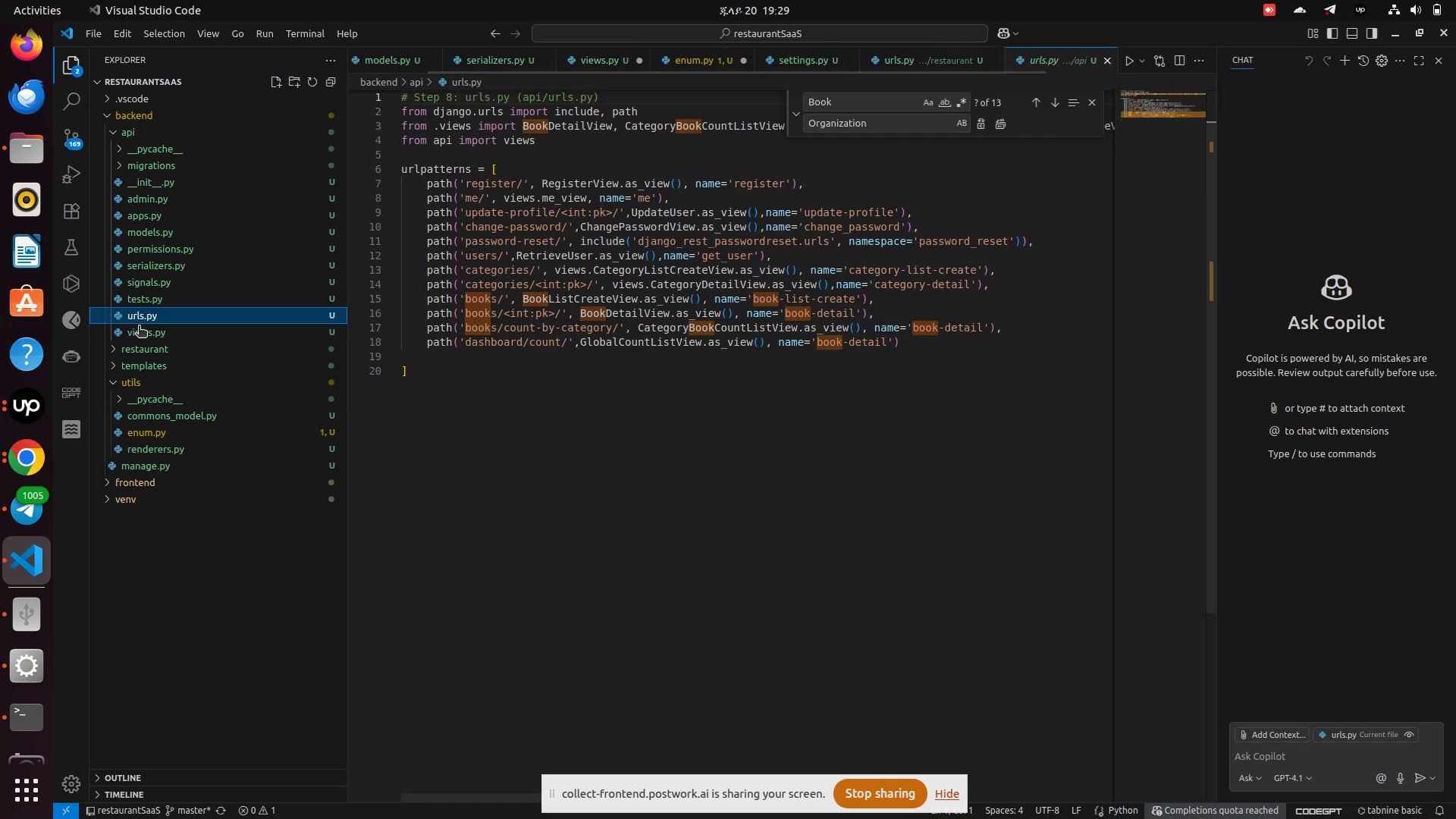 
left_click([133, 318])
 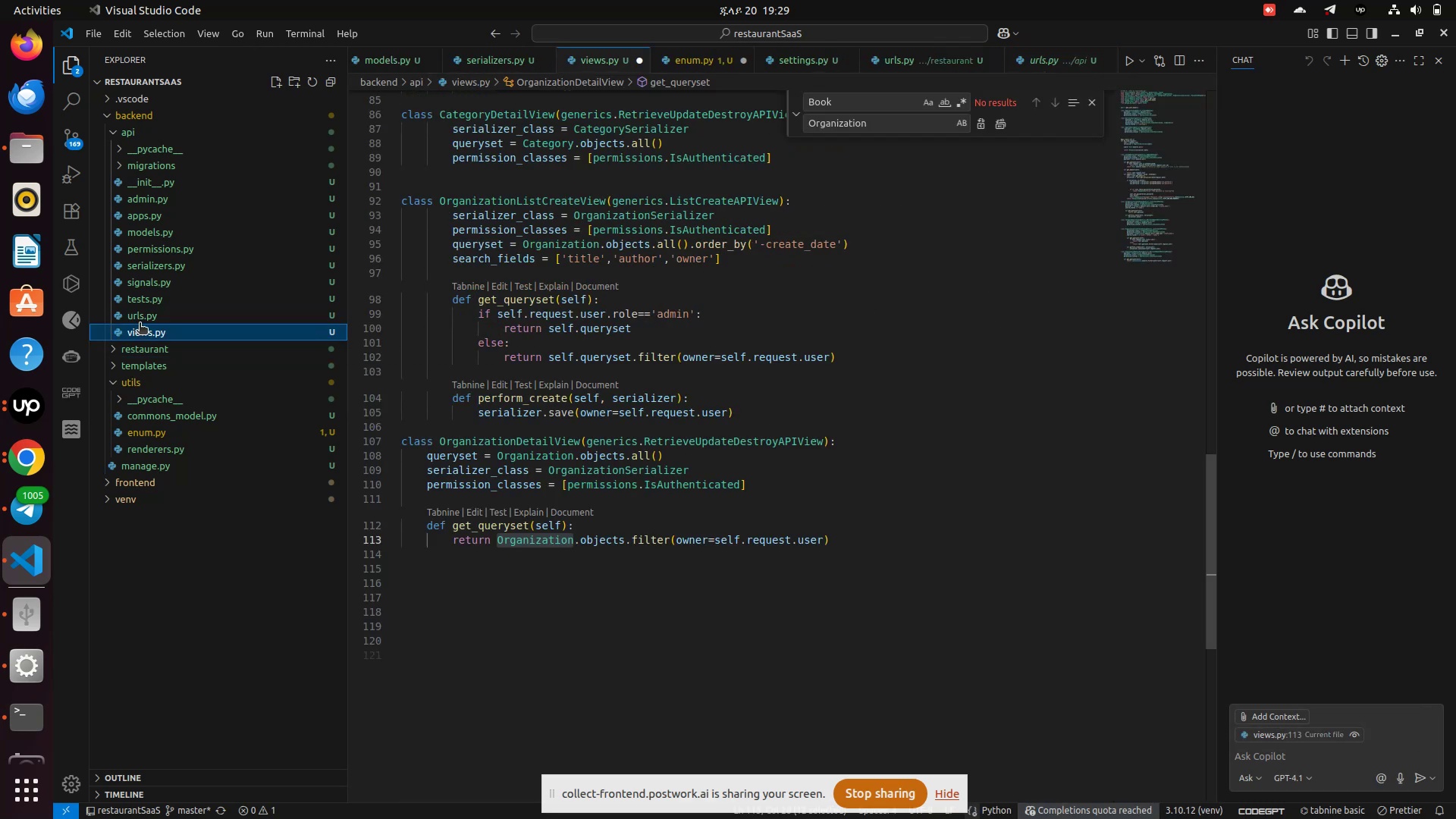 
left_click([140, 328])
 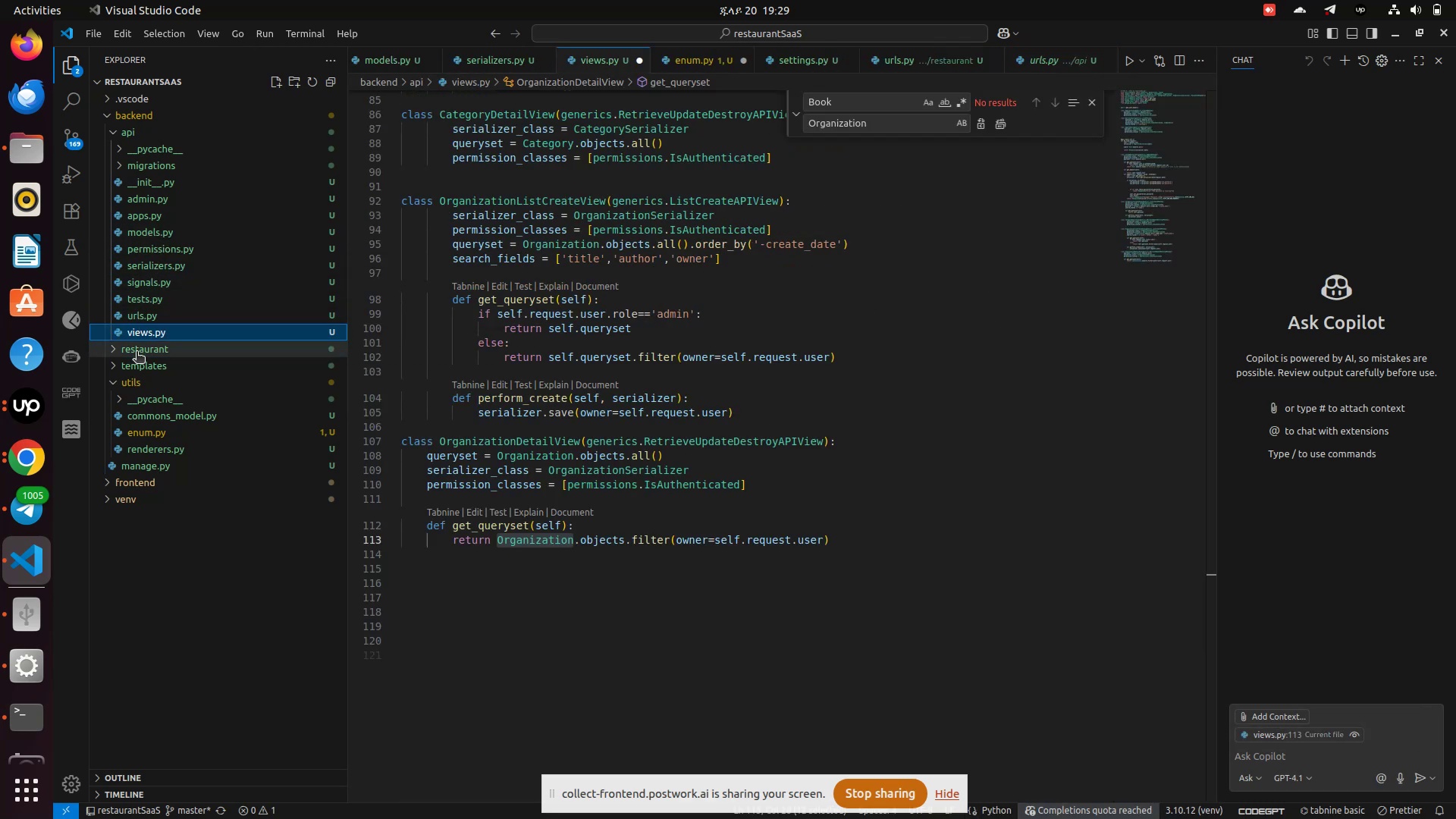 
wait(6.36)
 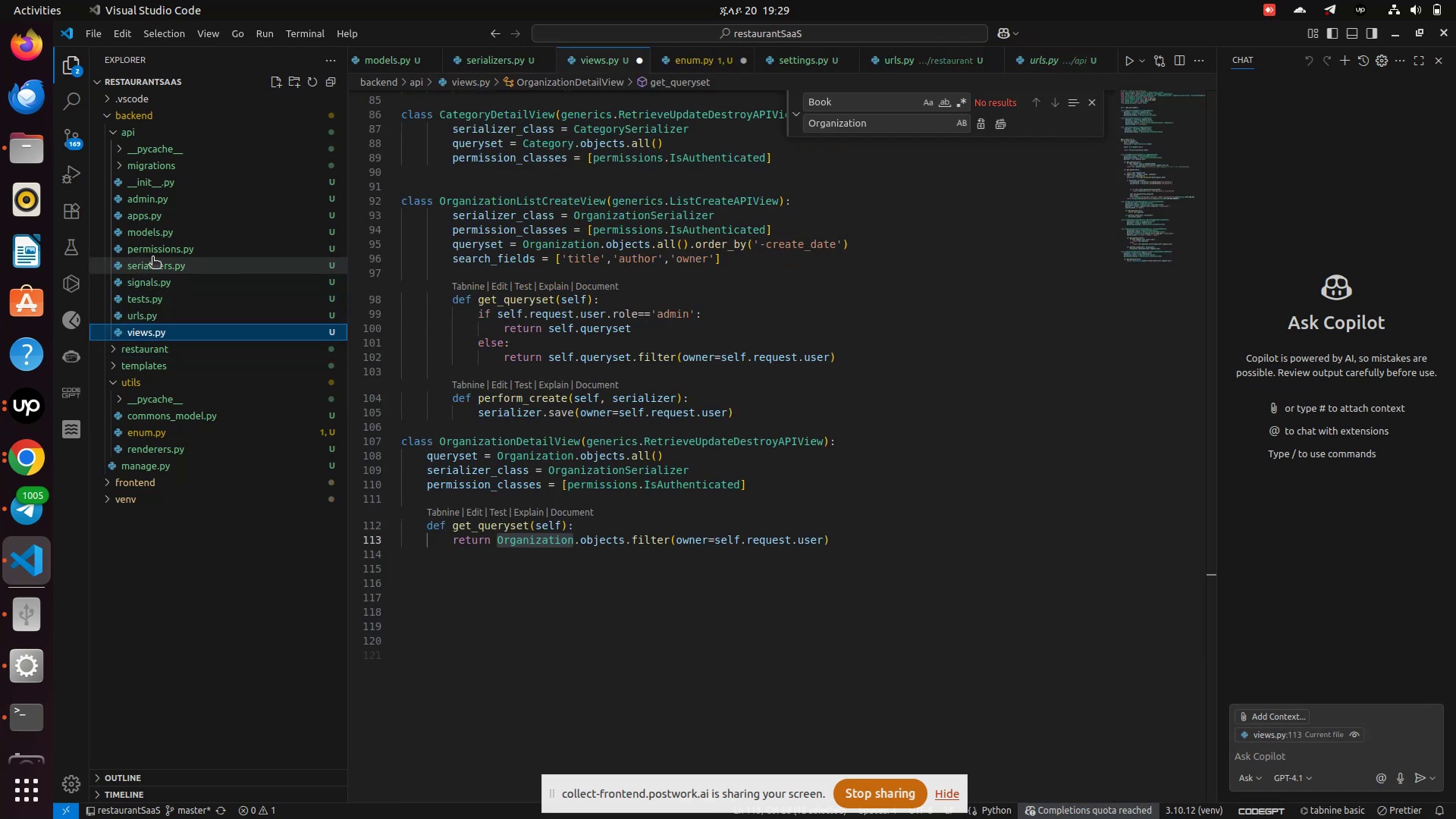 
left_click([132, 430])
 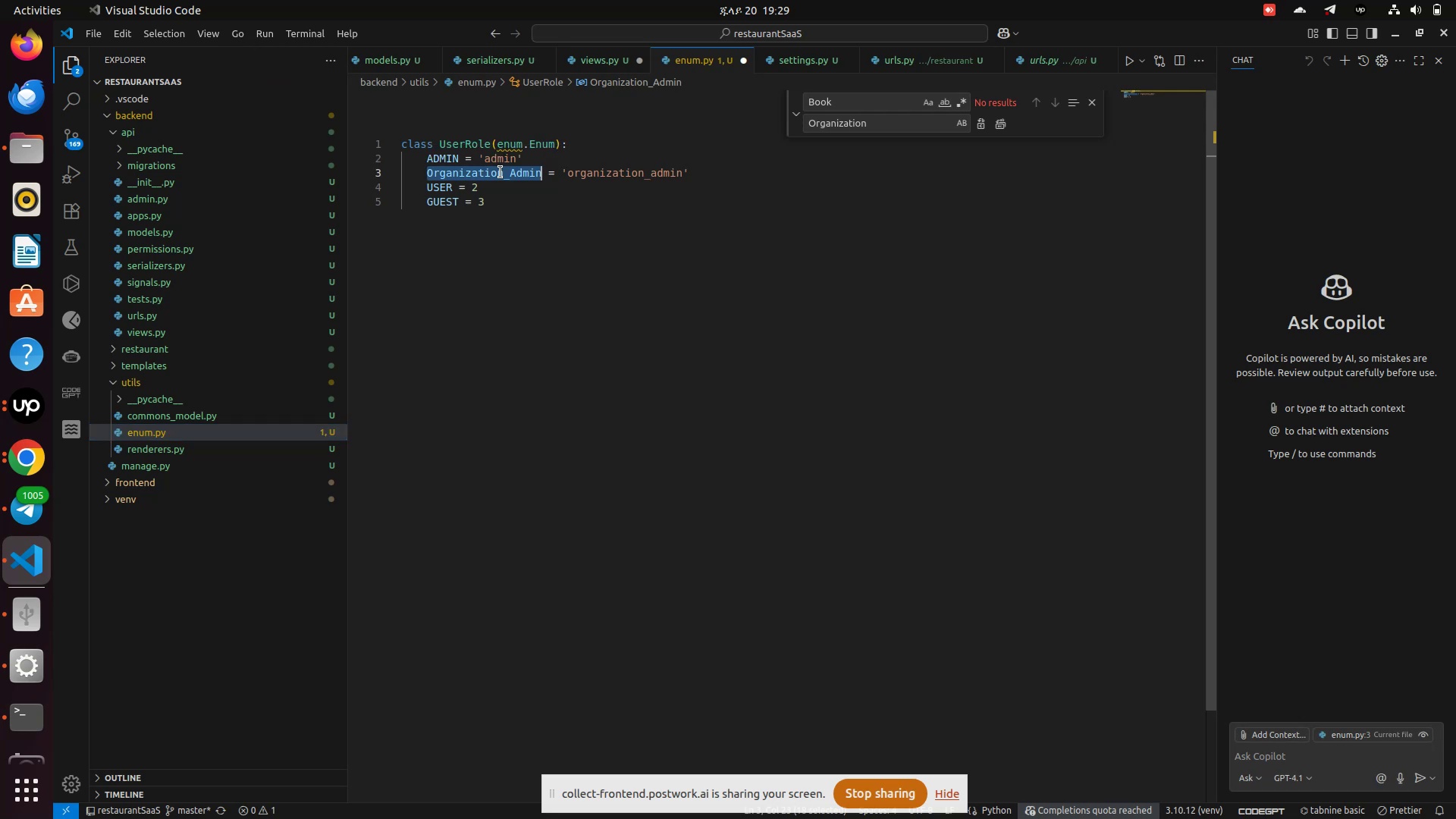 
left_click([500, 172])
 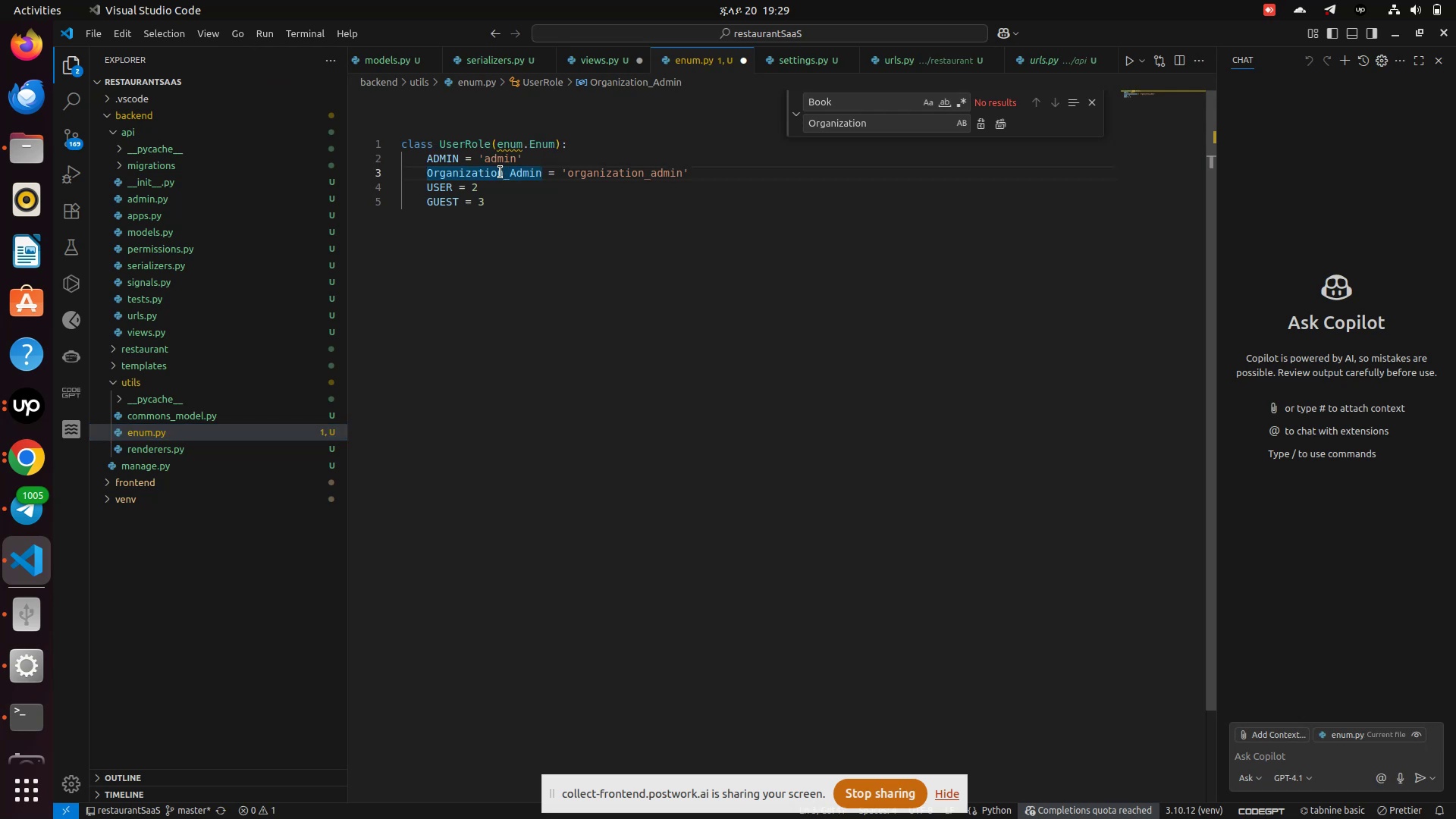 
hold_key(key=Backspace, duration=0.72)
 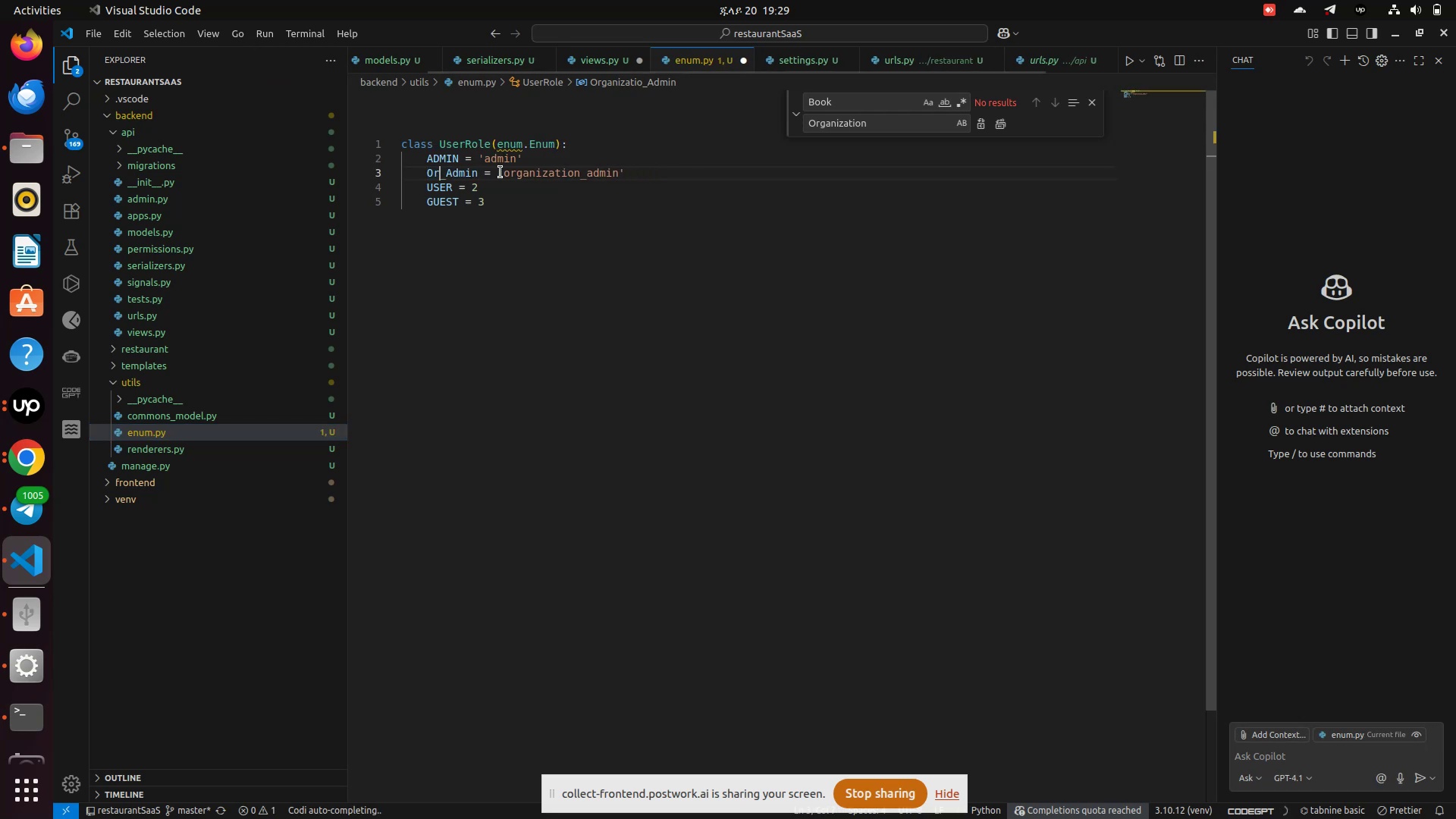 
key(Backspace)
 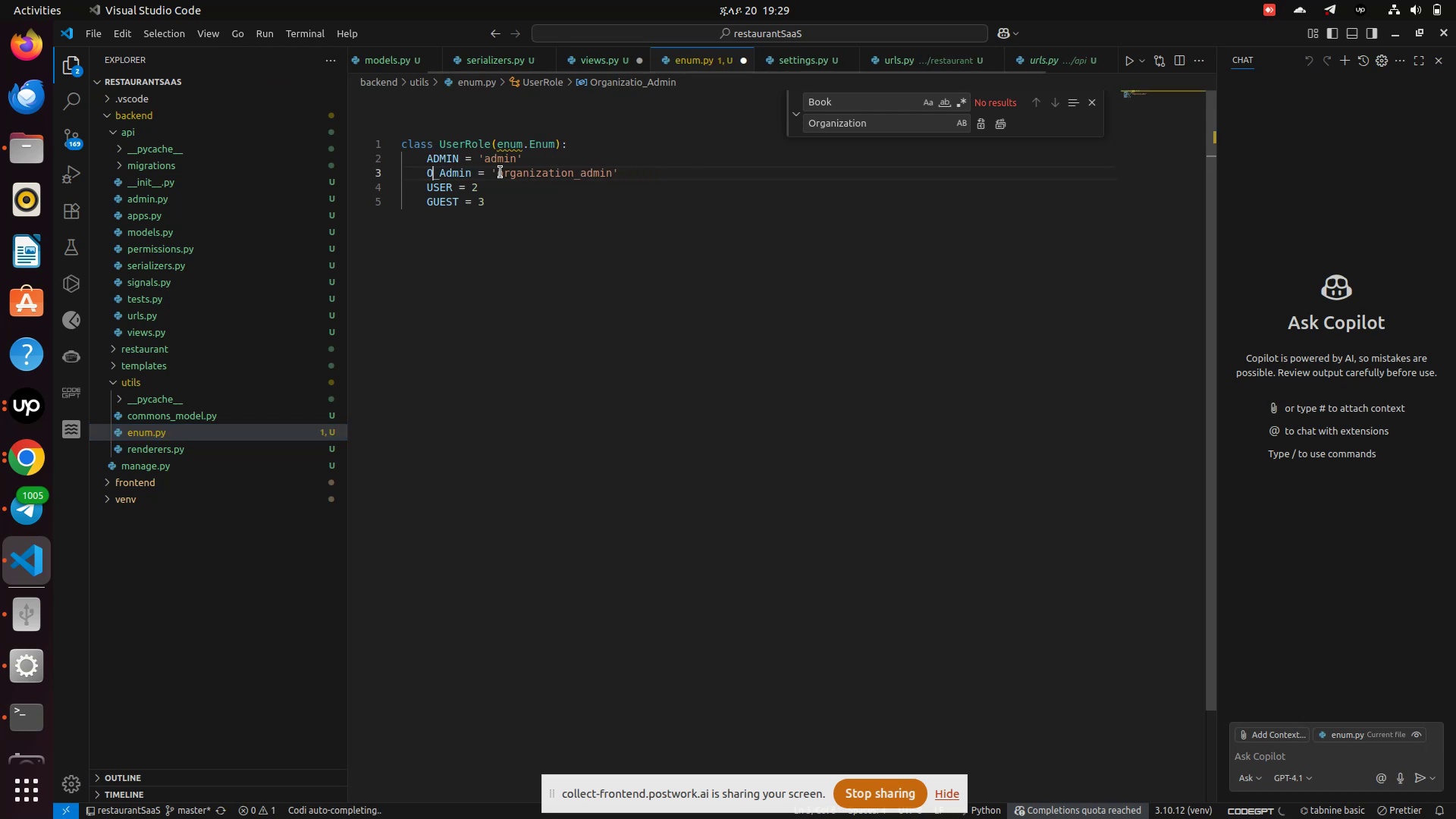 
key(Backspace)
 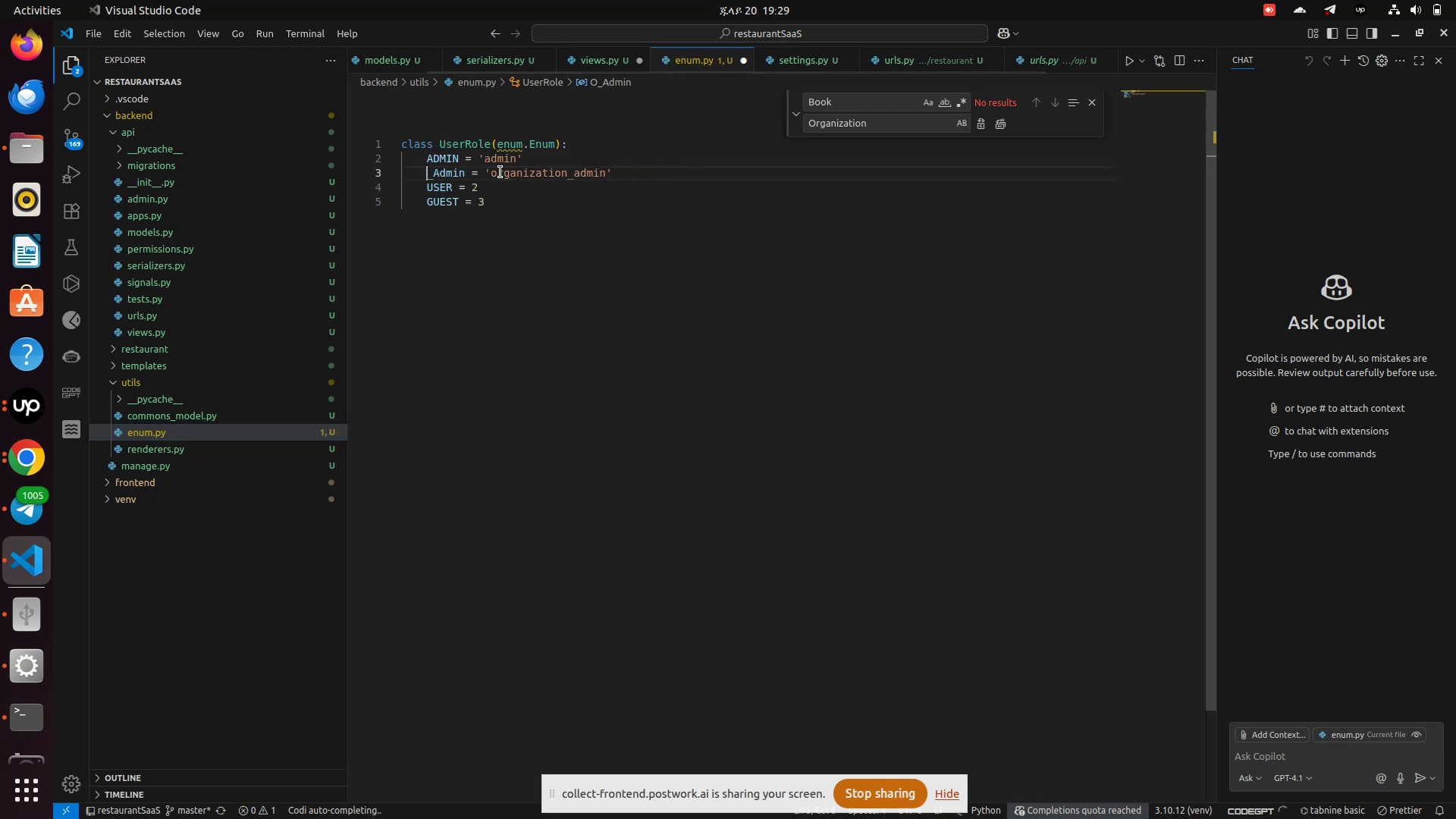 
key(Backspace)
 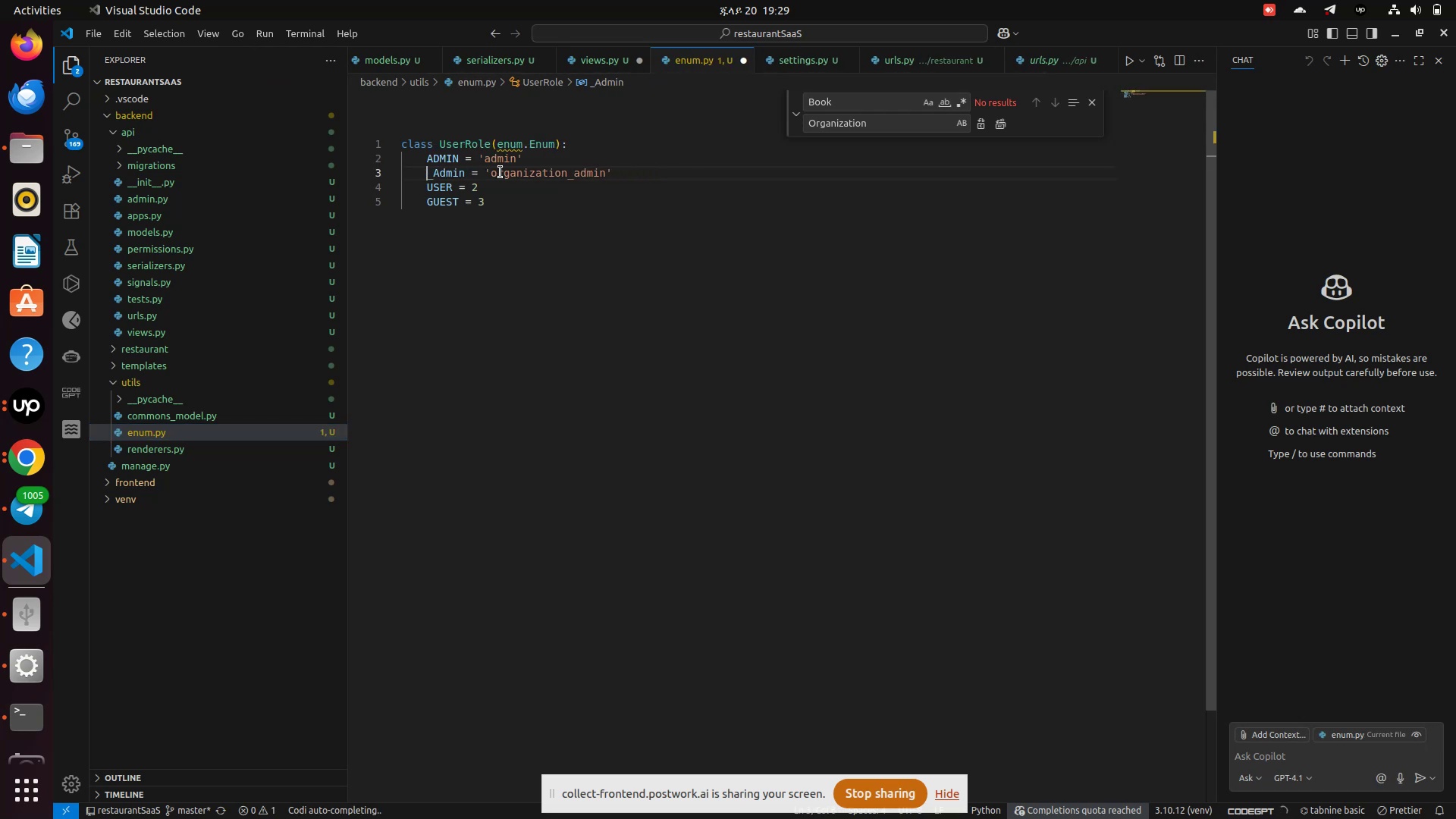 
key(Backspace)
 